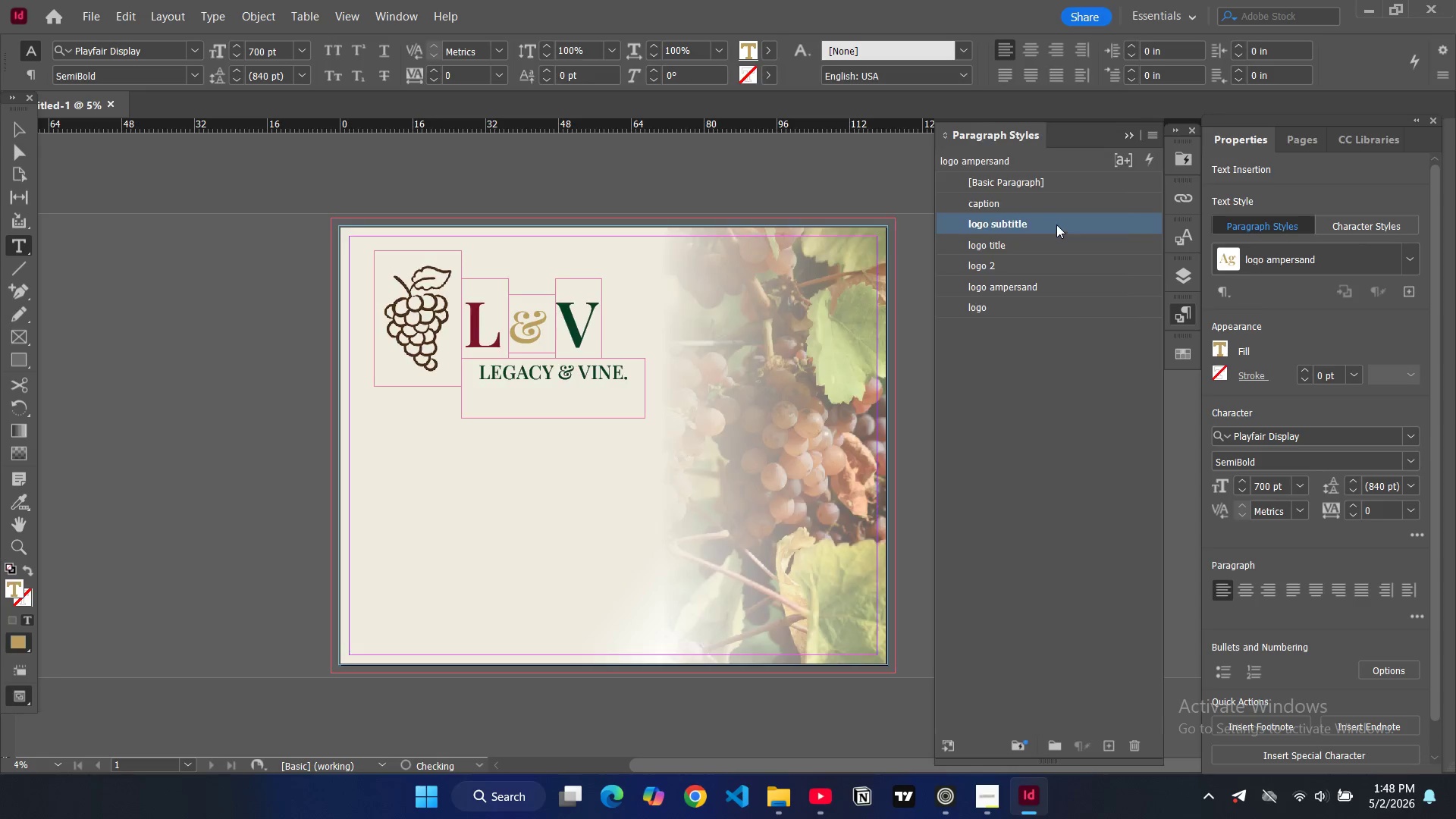 
left_click([1056, 224])
 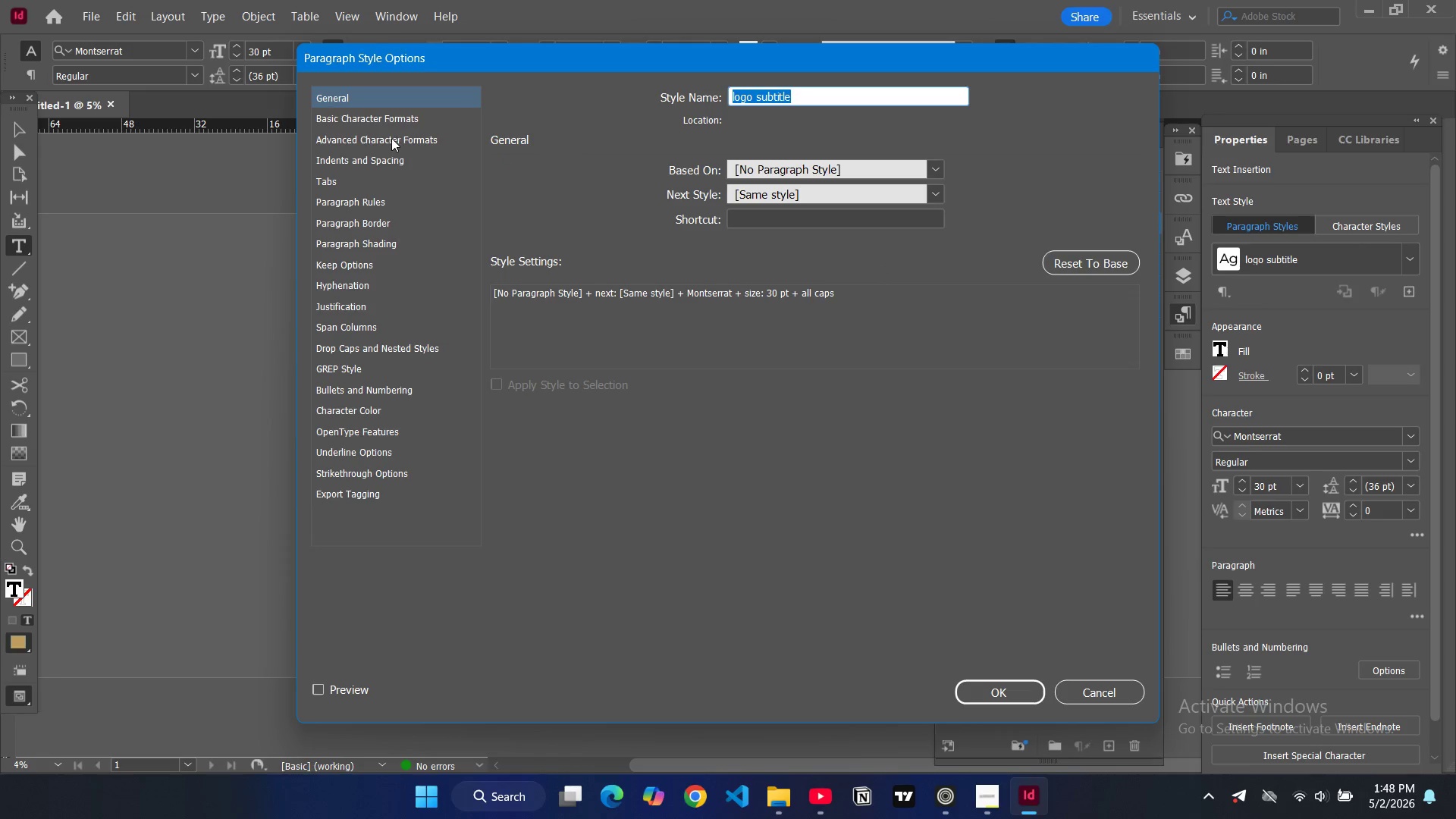 
left_click([379, 114])
 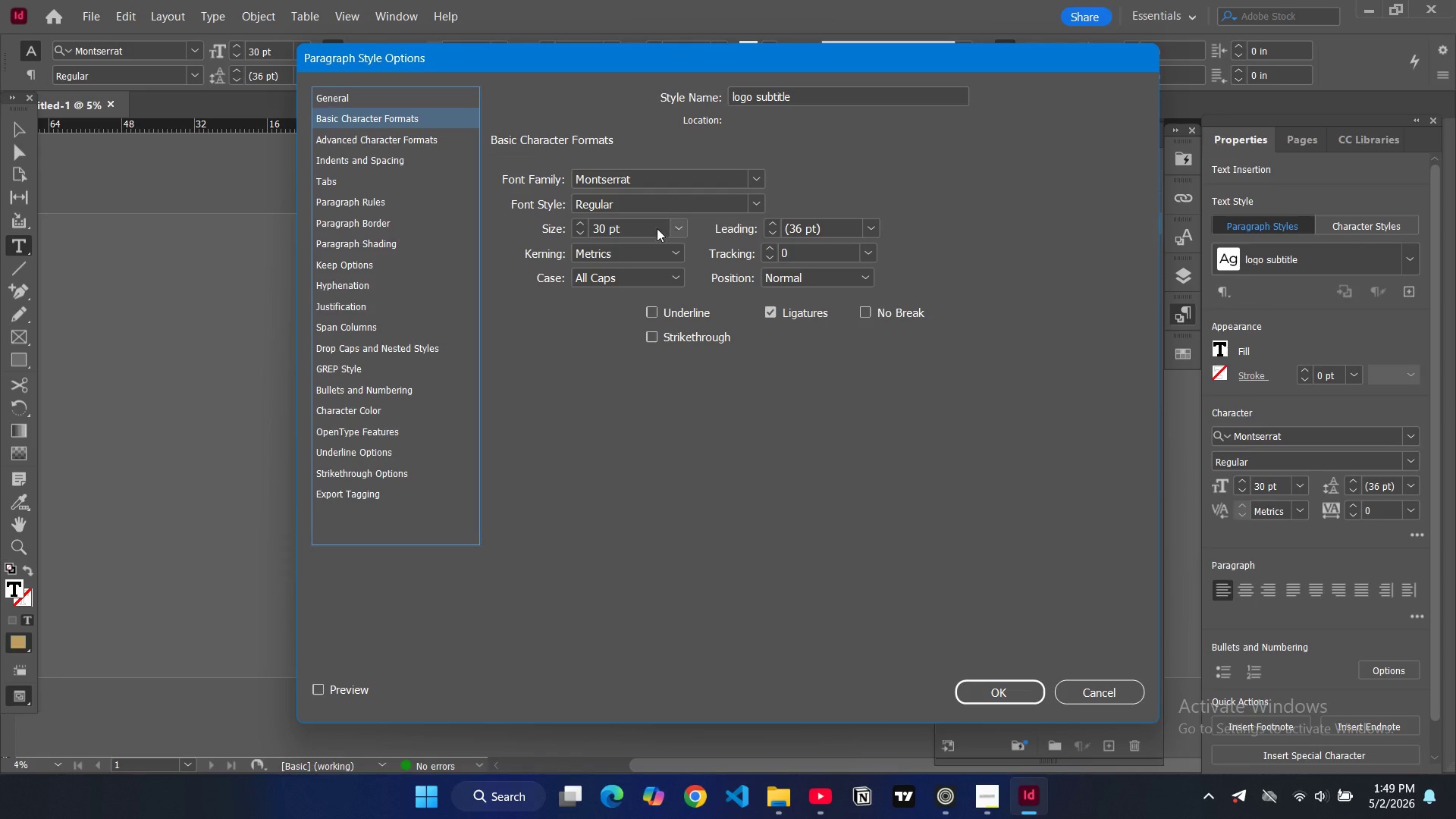 
double_click([604, 227])
 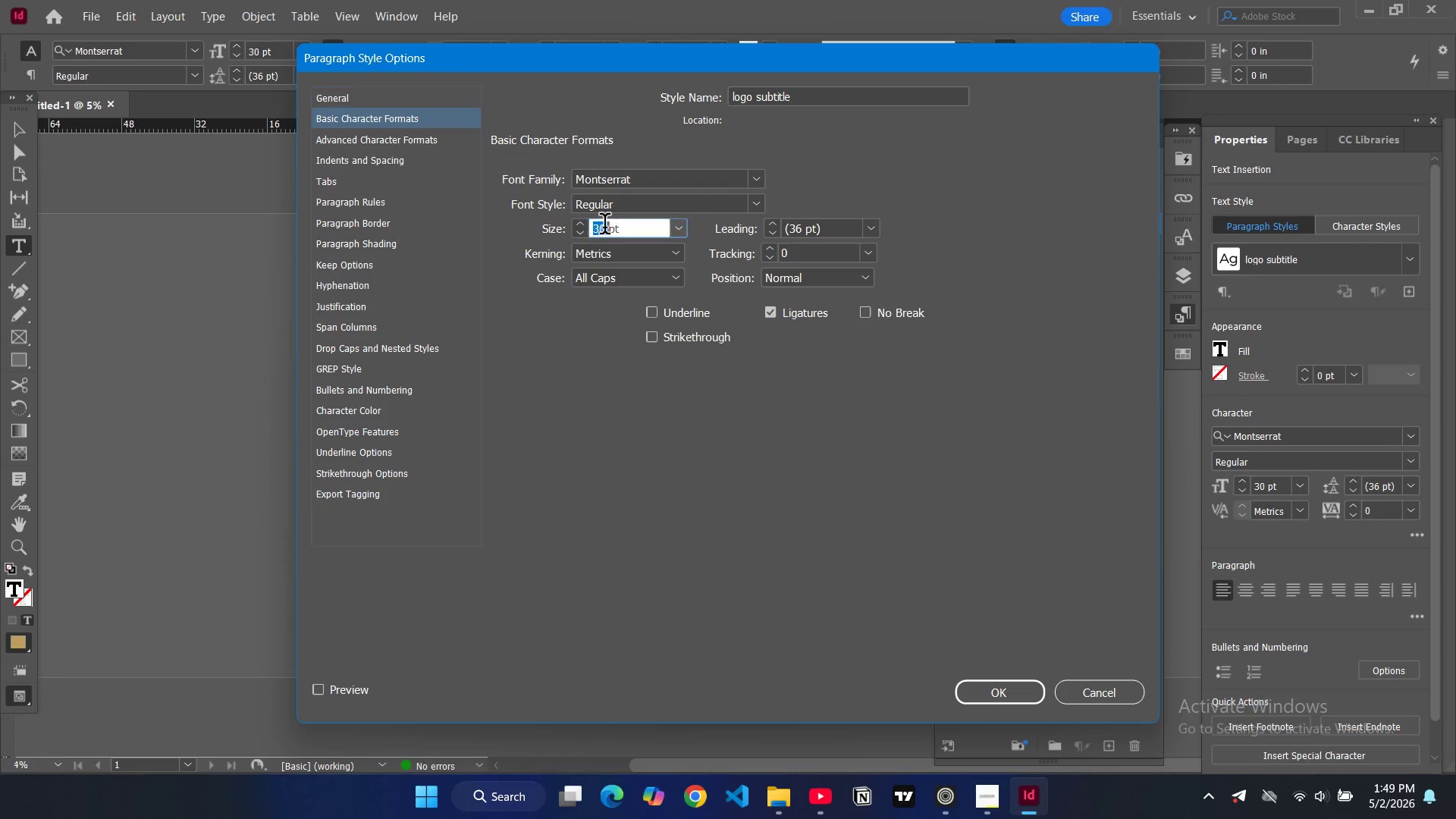 
triple_click([604, 227])
 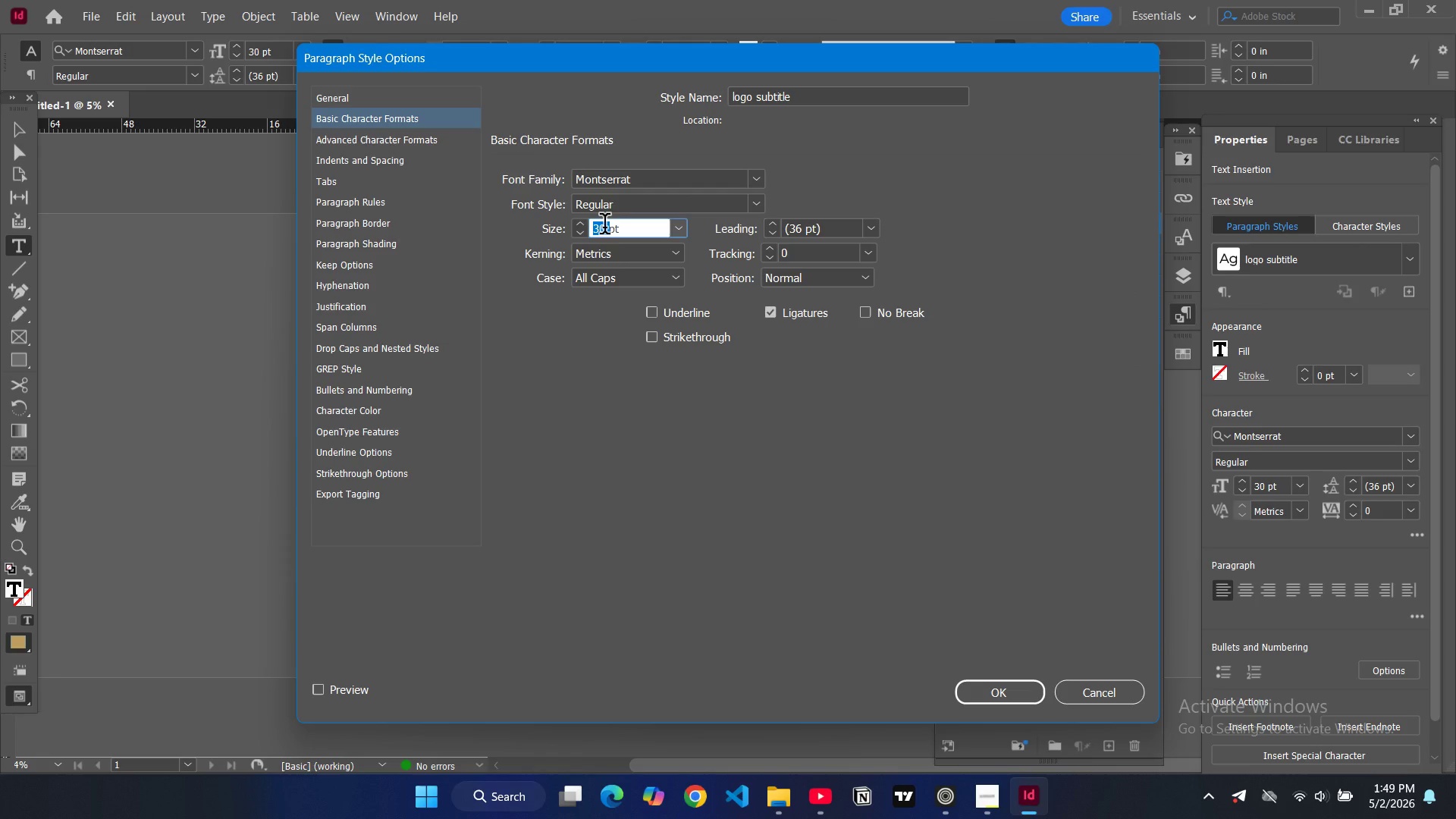 
type(200)
 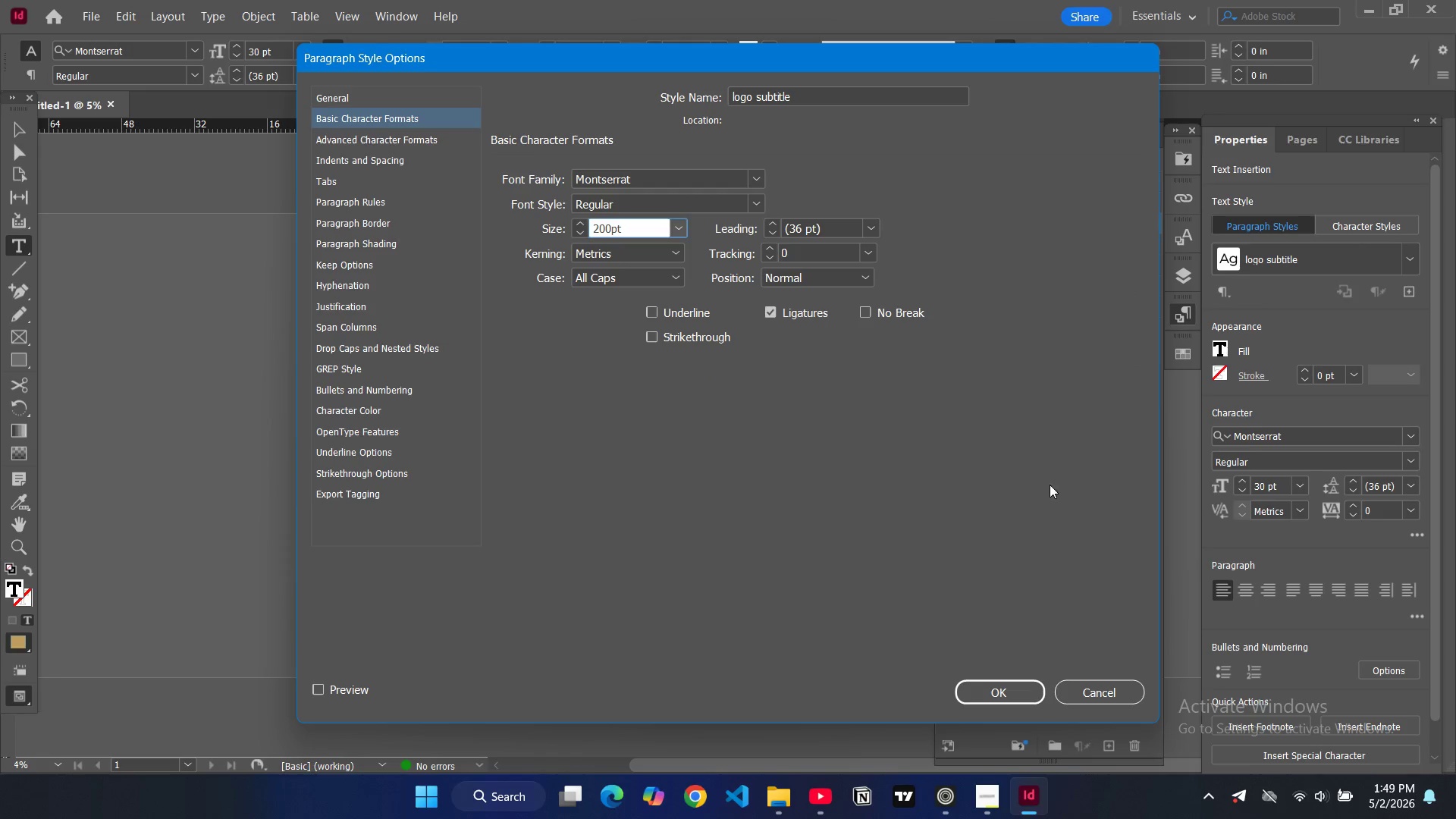 
key(Enter)
 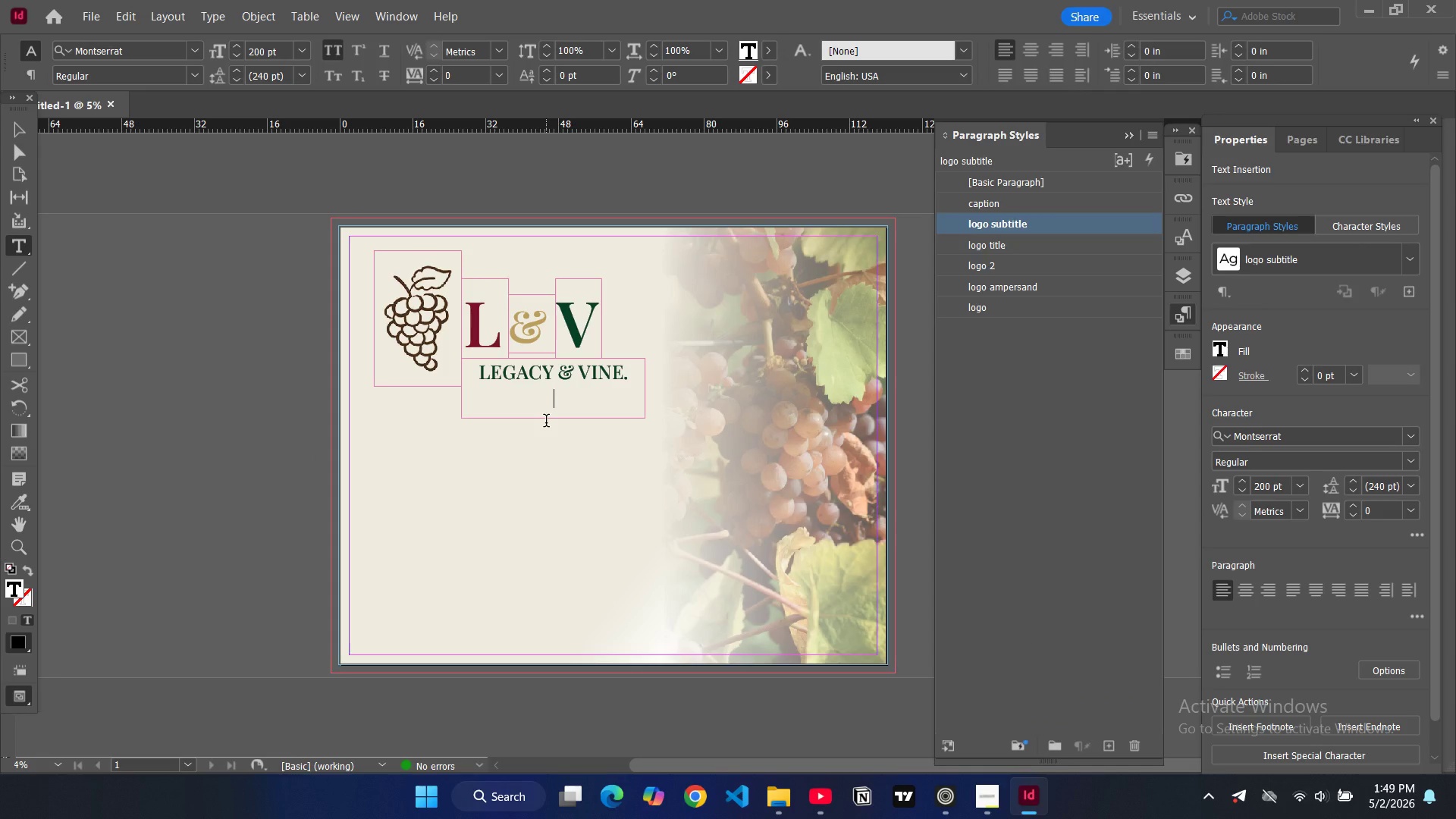 
wait(5.67)
 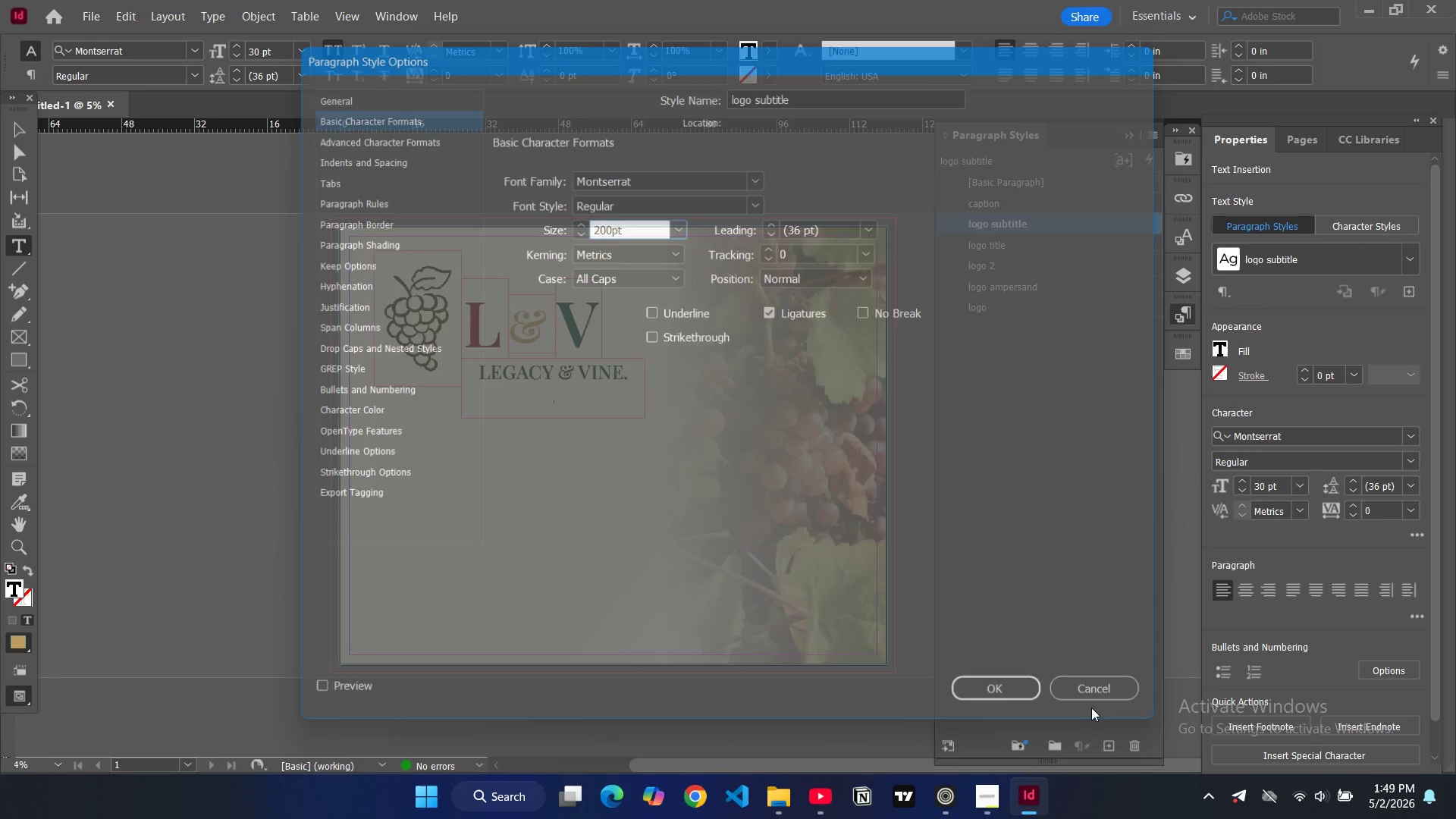 
type(INSURANCE GROUP)
 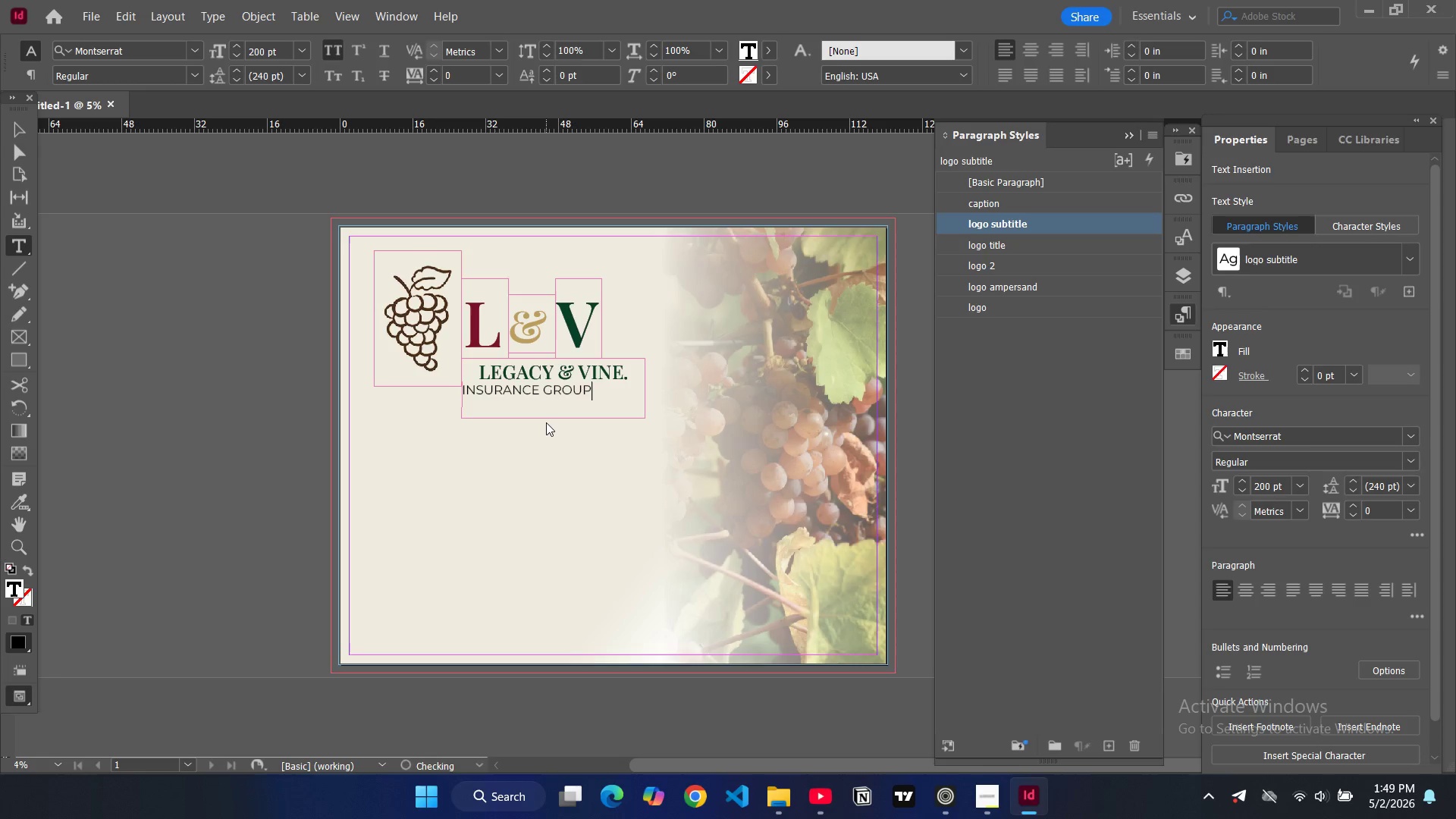 
key(Control+Shift+C)
 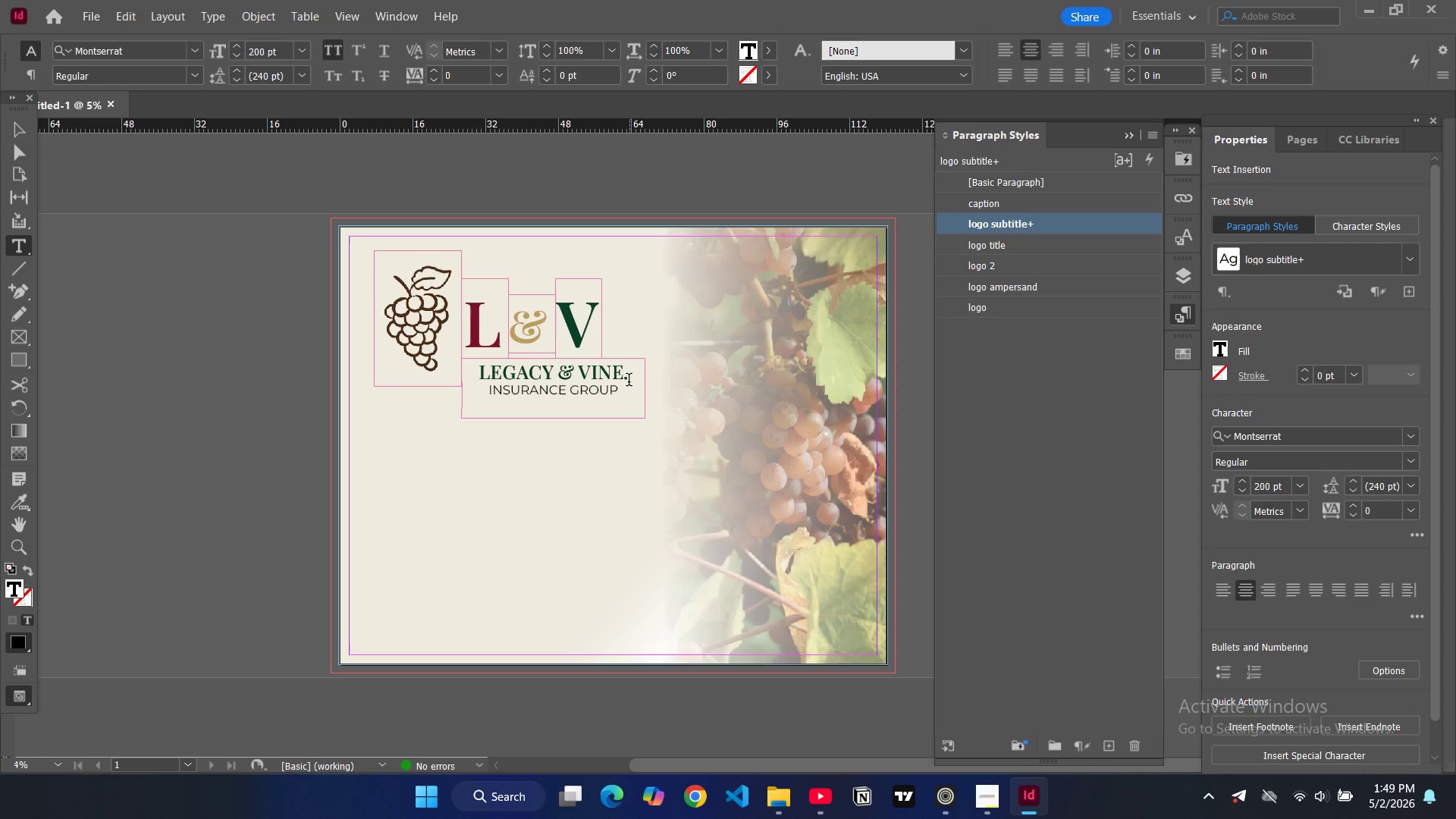 
left_click_drag(start_coordinate=[623, 389], to_coordinate=[471, 363])
 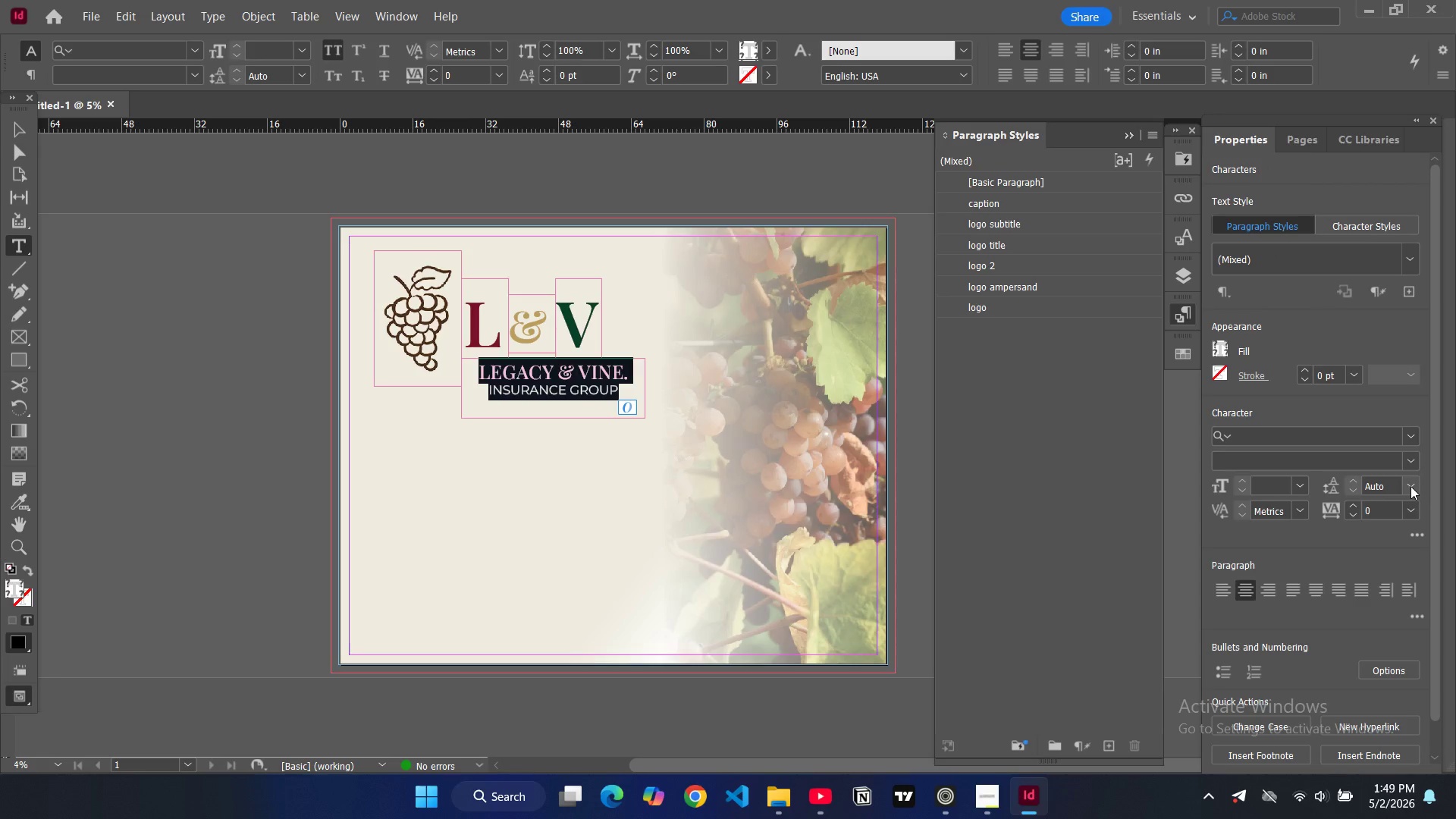 
left_click([1410, 485])
 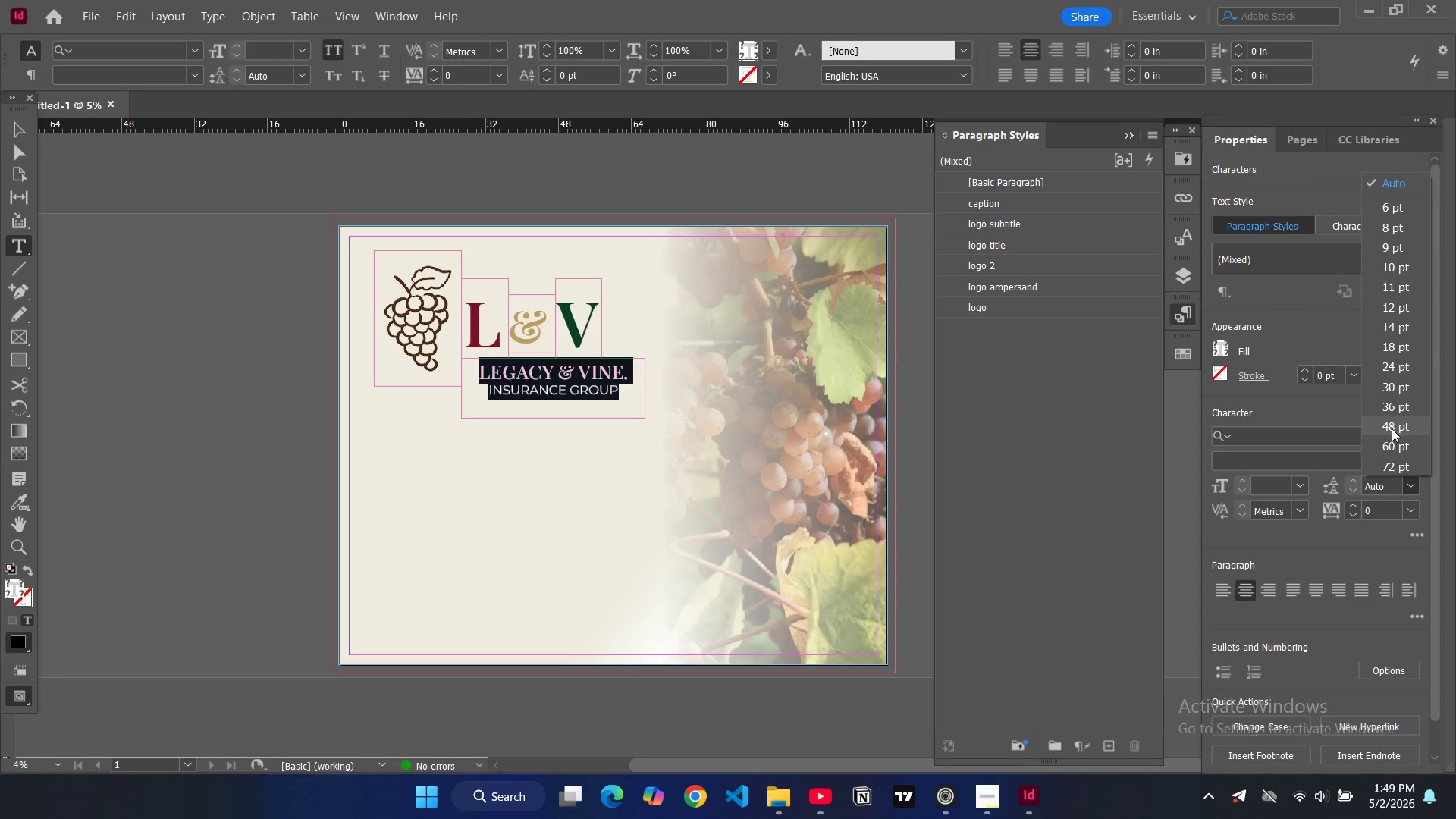 
left_click([1395, 461])
 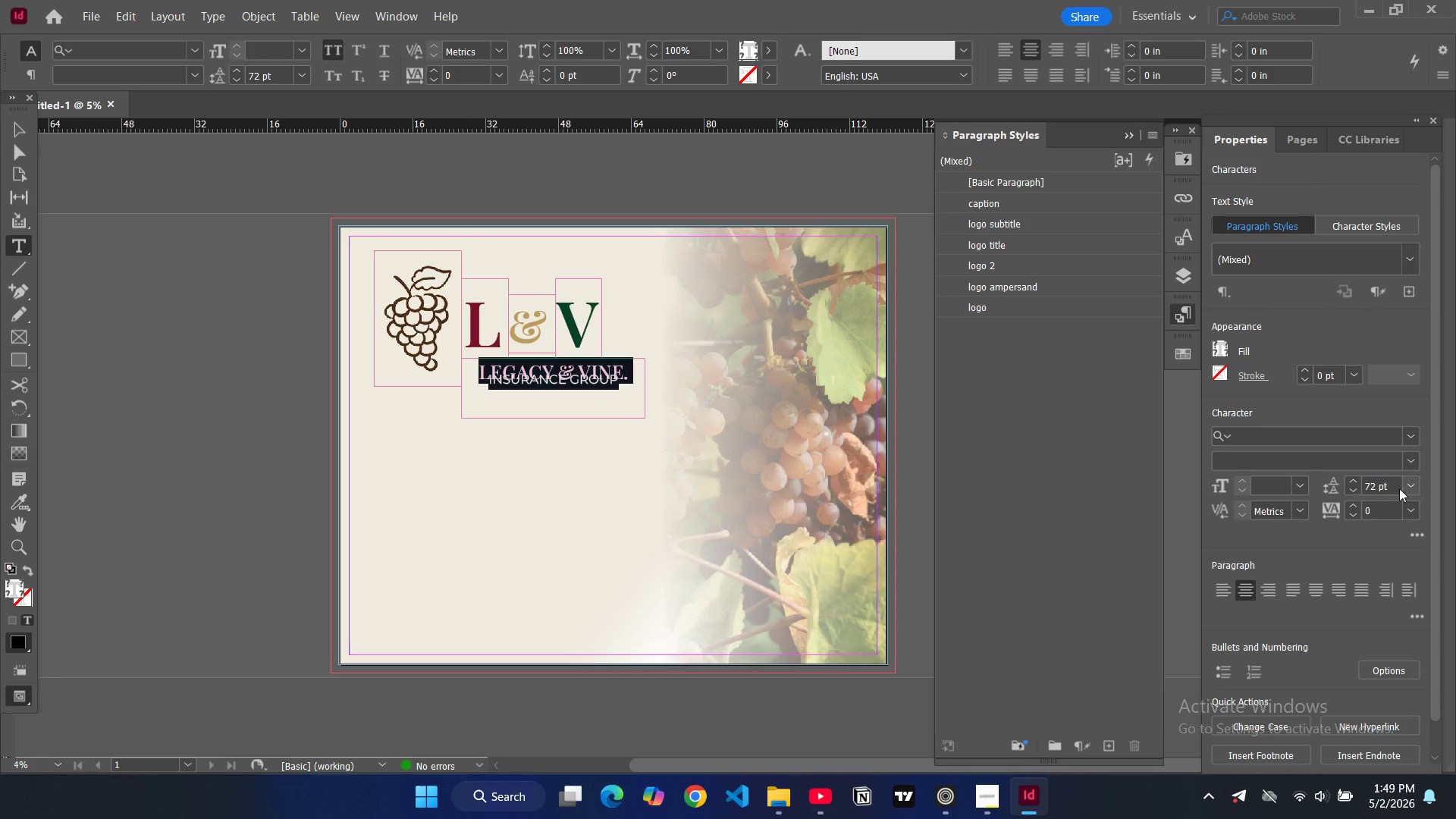 
double_click([1374, 487])
 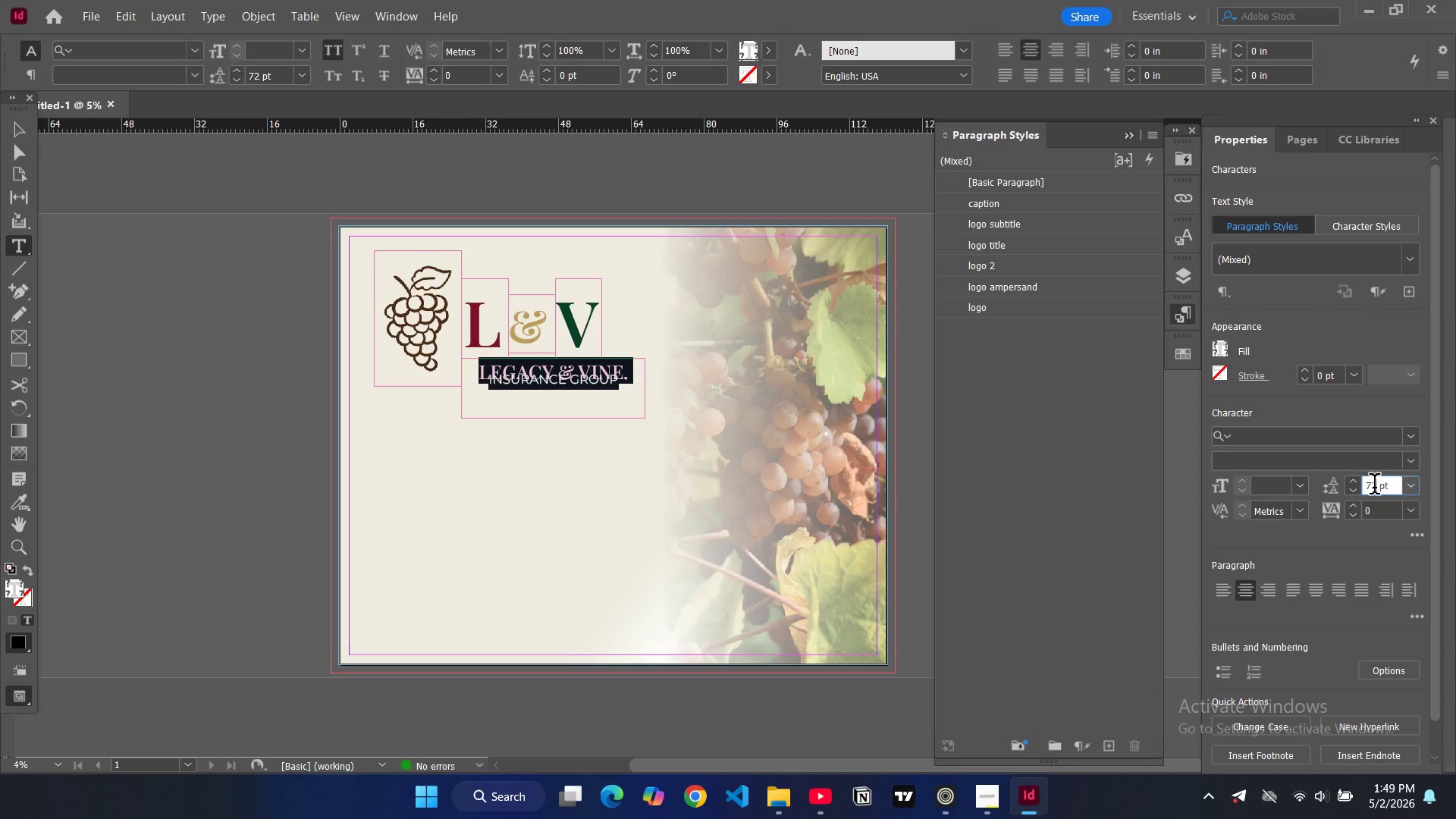 
triple_click([1374, 487])
 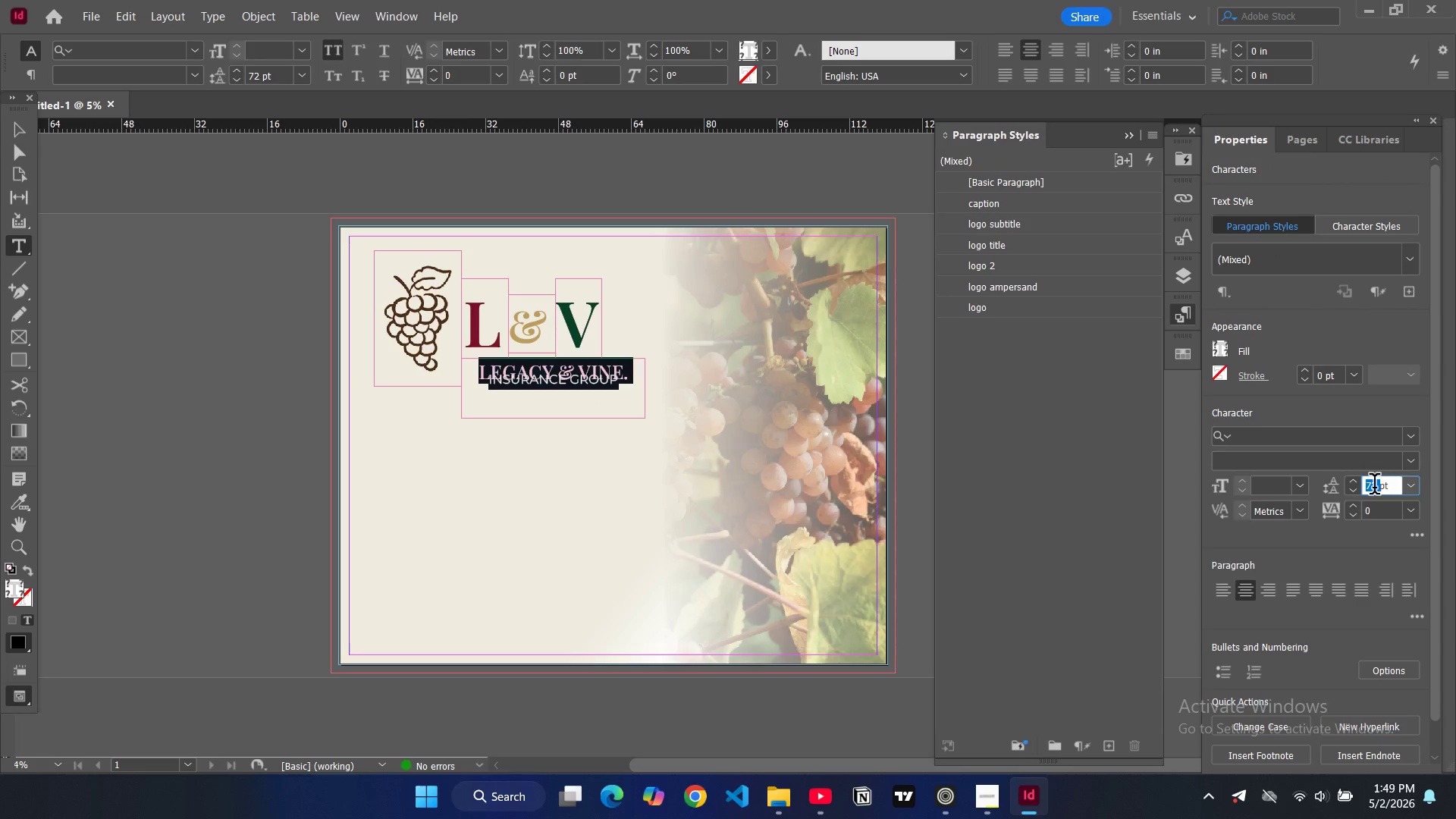 
type(200)
 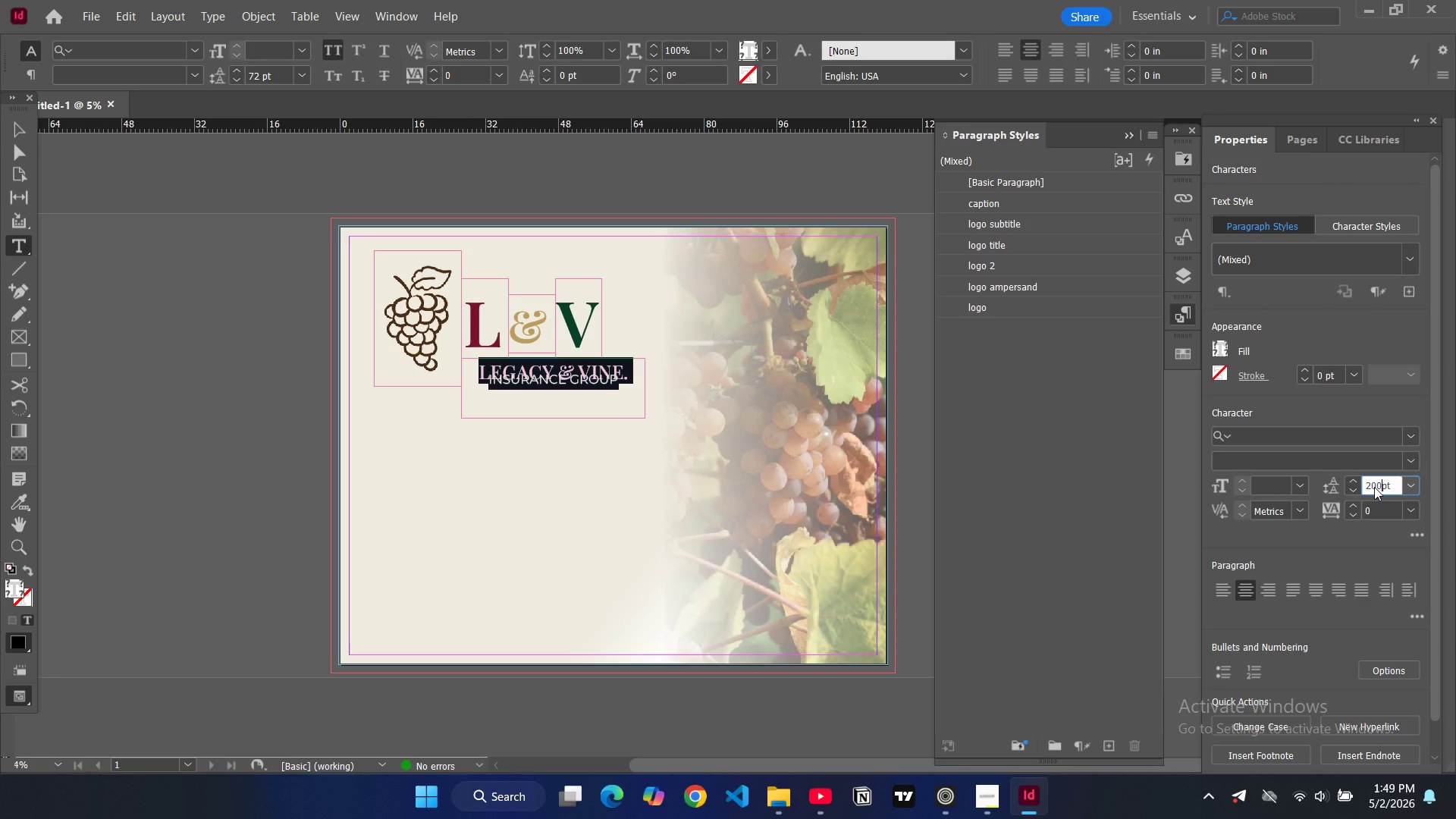 
key(Enter)
 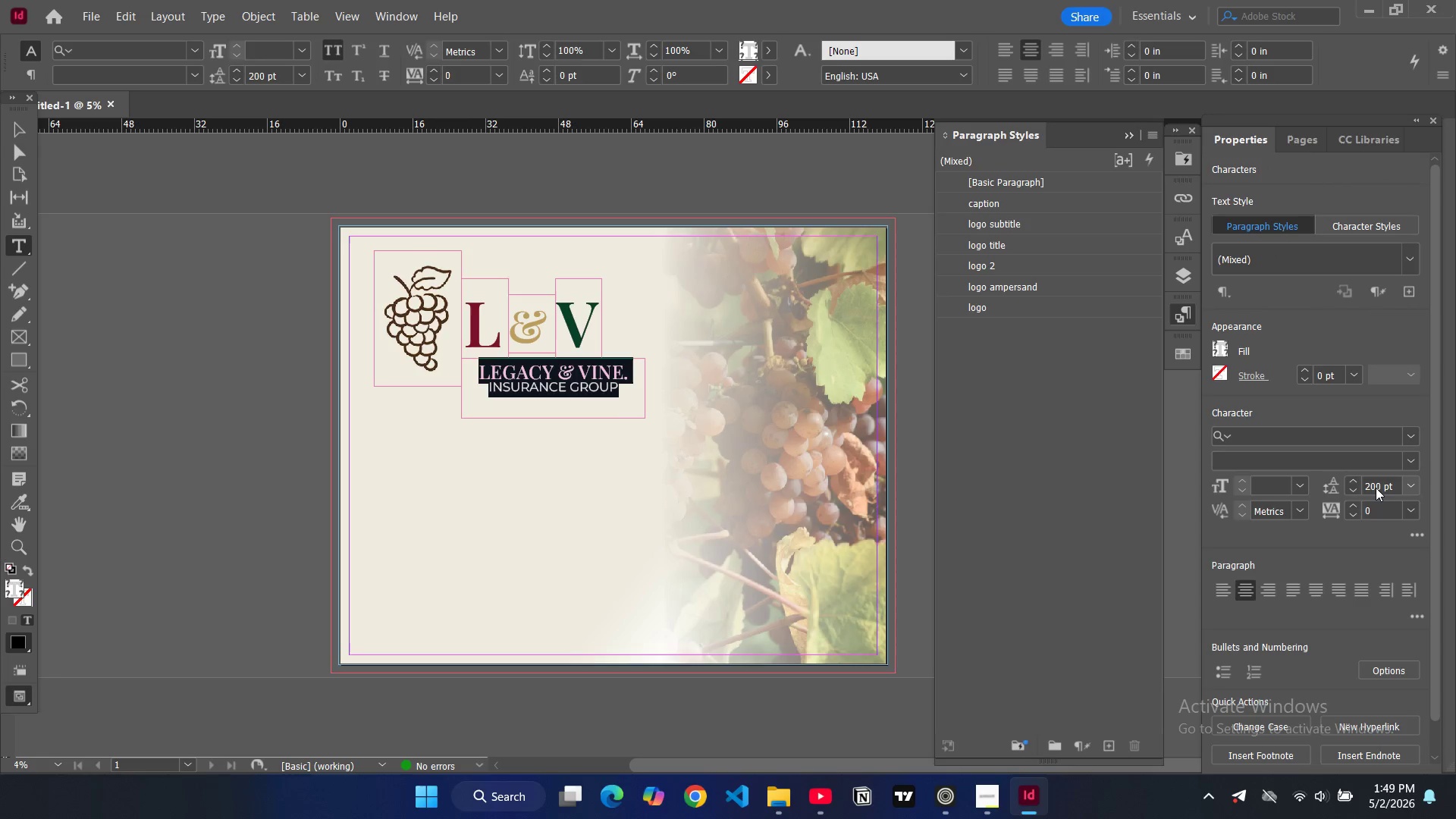 
double_click([1376, 490])
 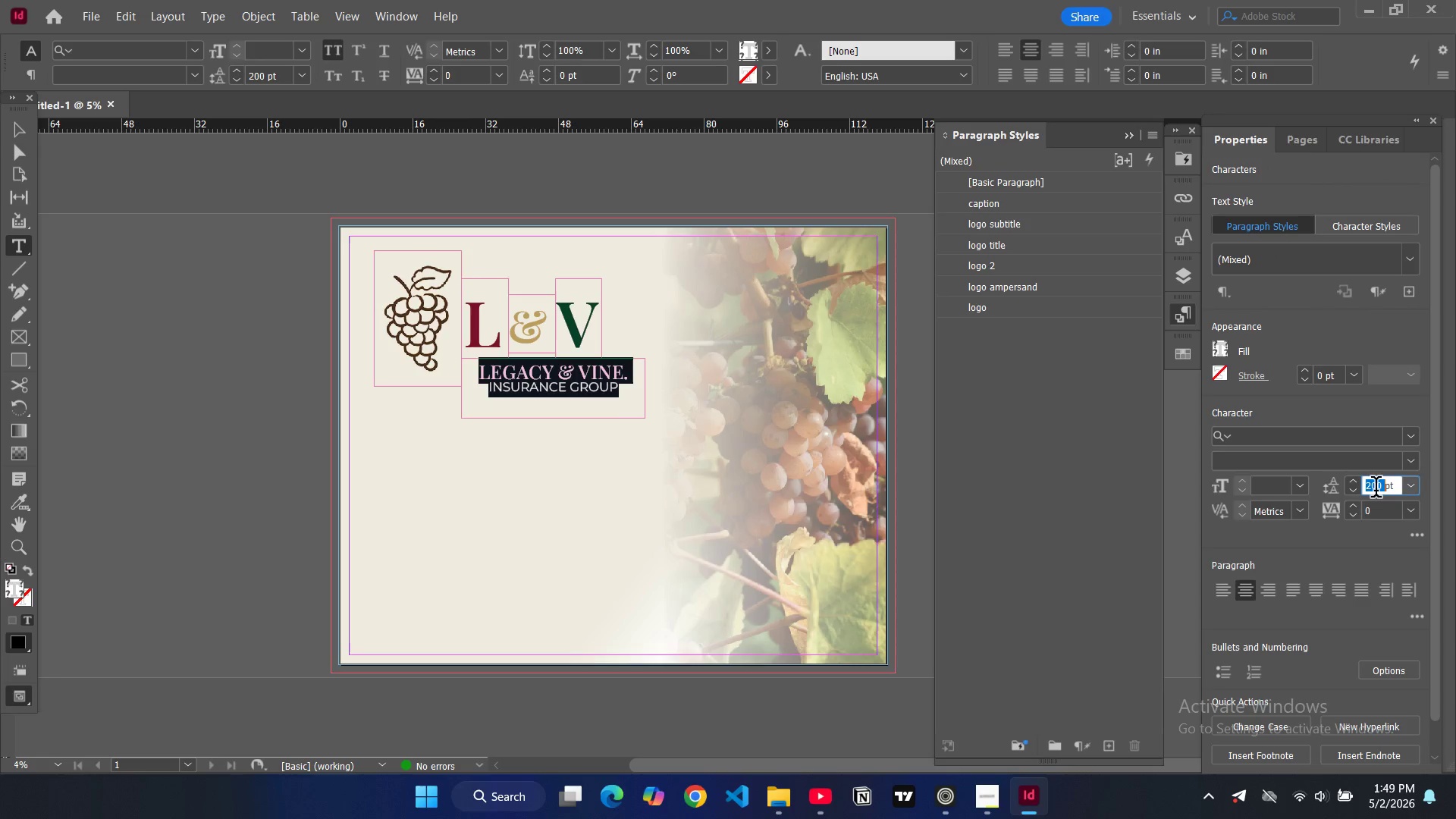 
triple_click([1376, 490])
 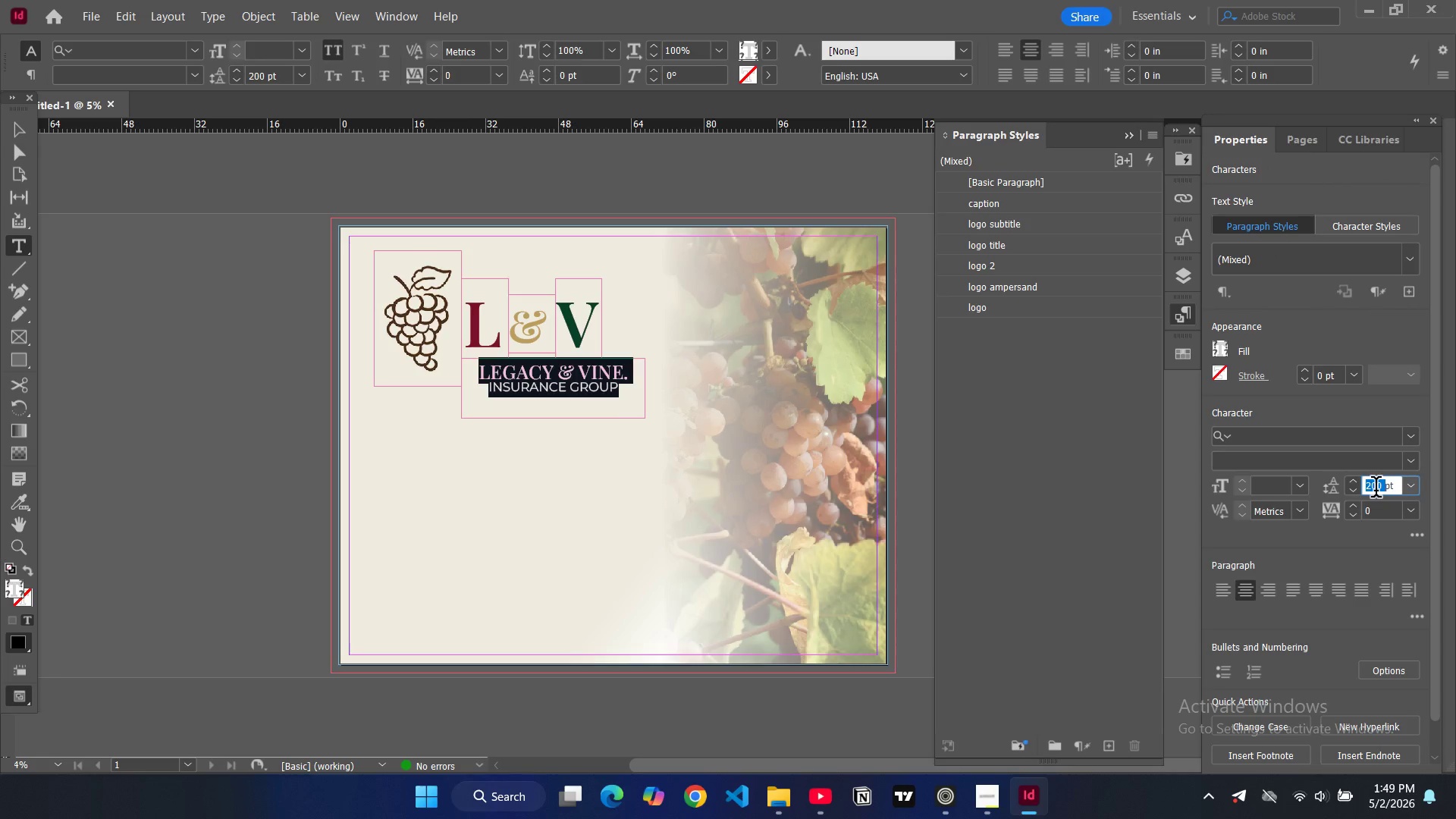 
type(300)
 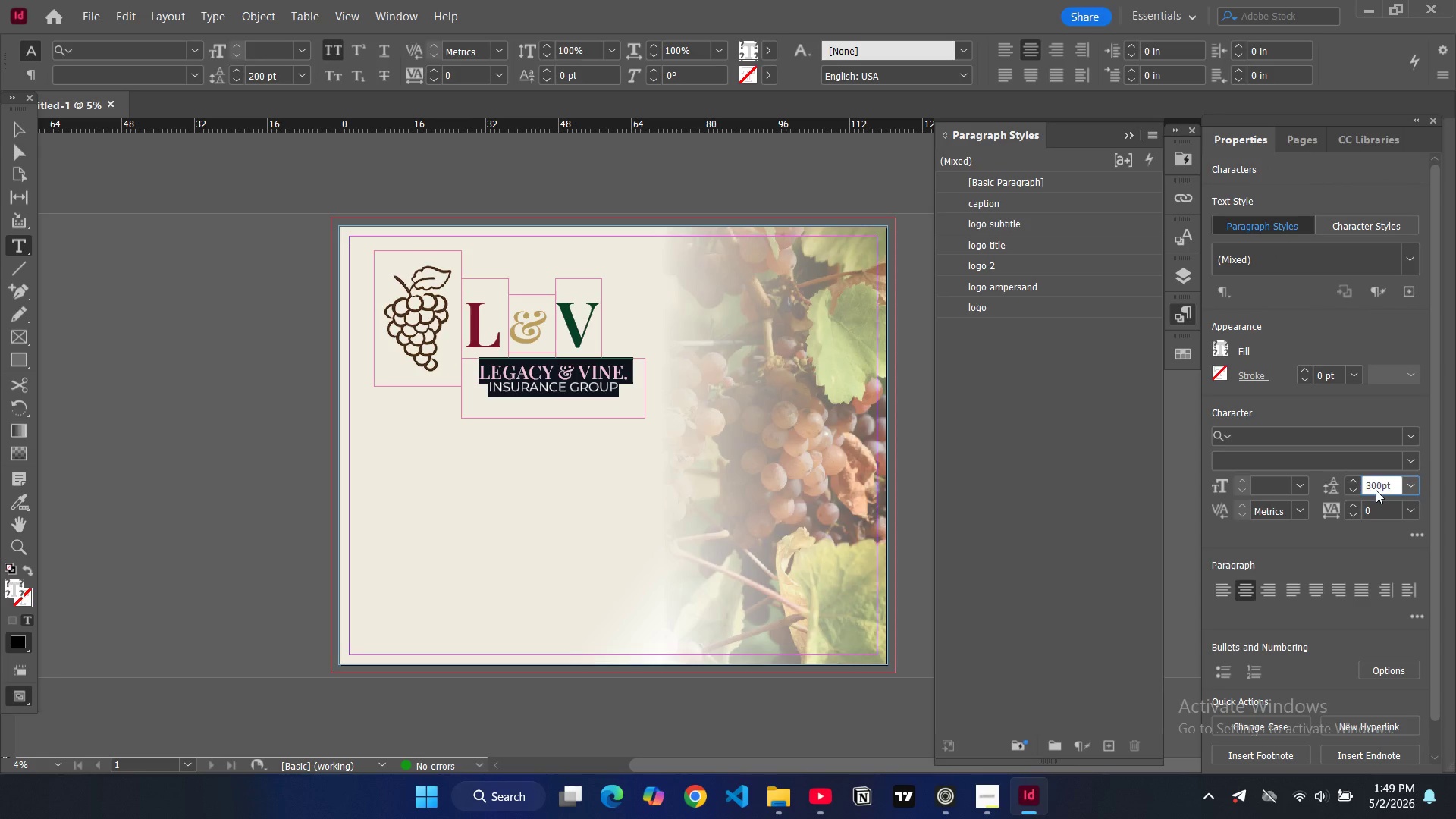 
key(Enter)
 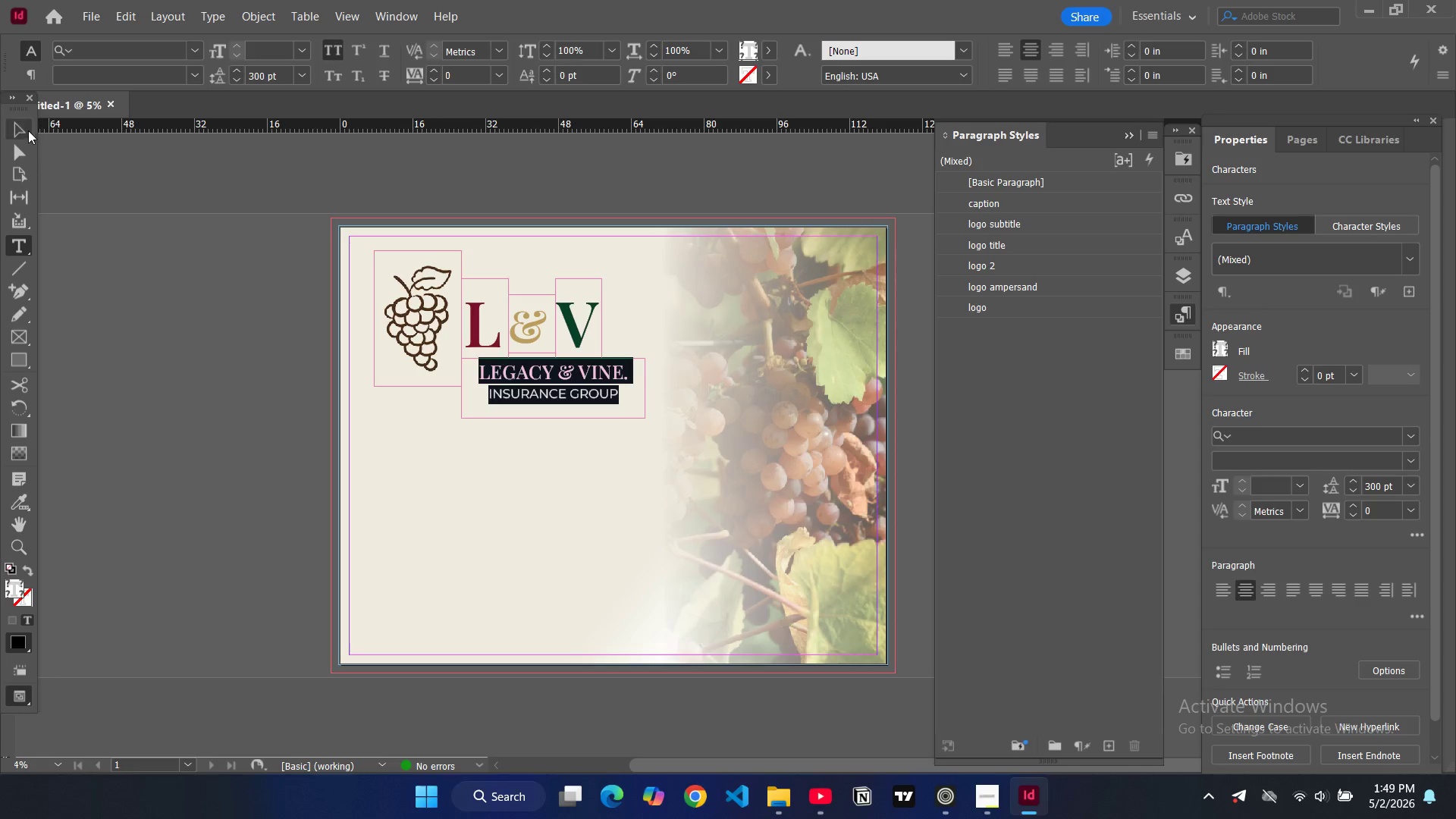 
double_click([111, 228])
 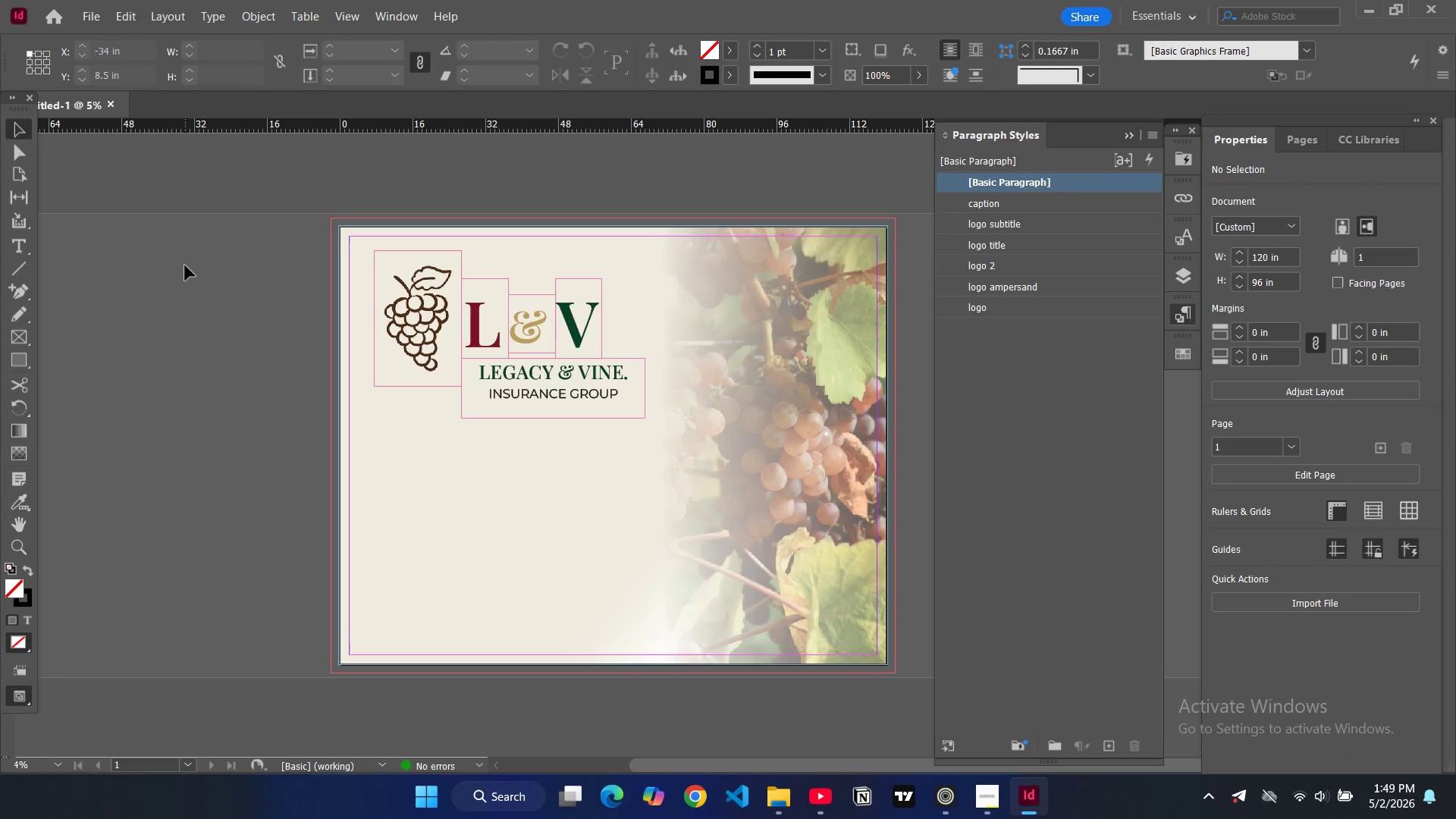 
type(WW)
 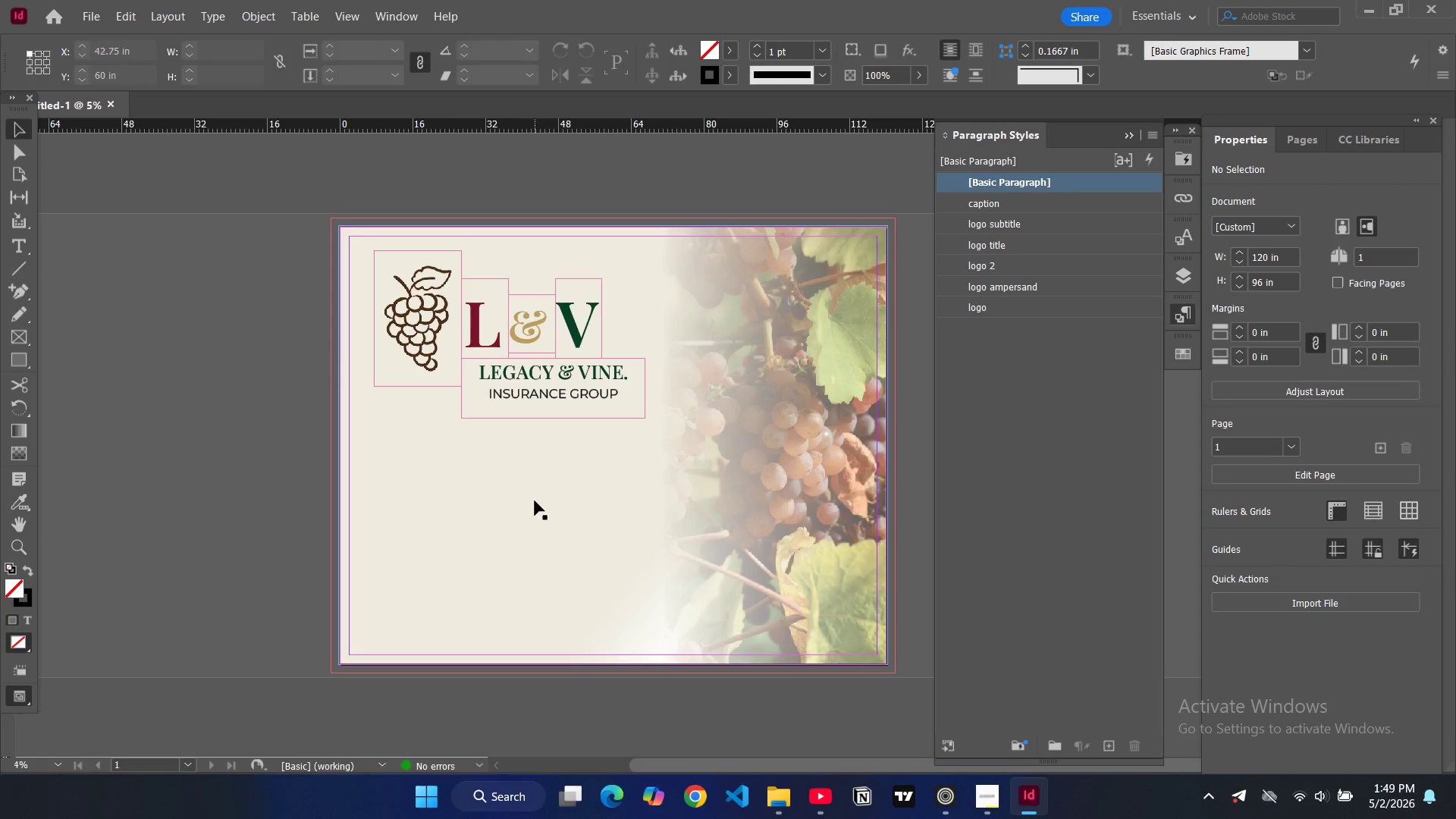 
left_click([535, 500])
 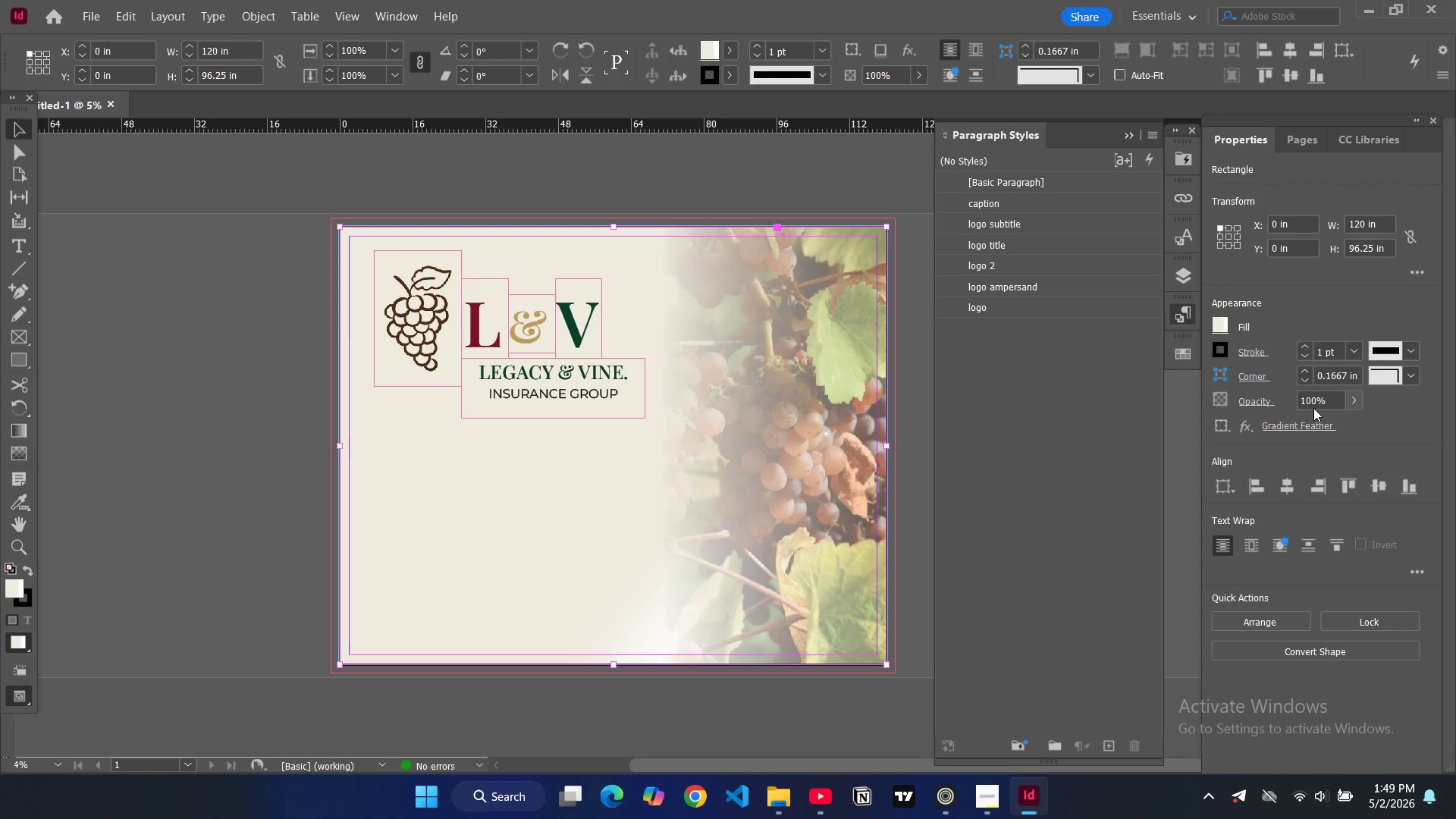 
wait(5.47)
 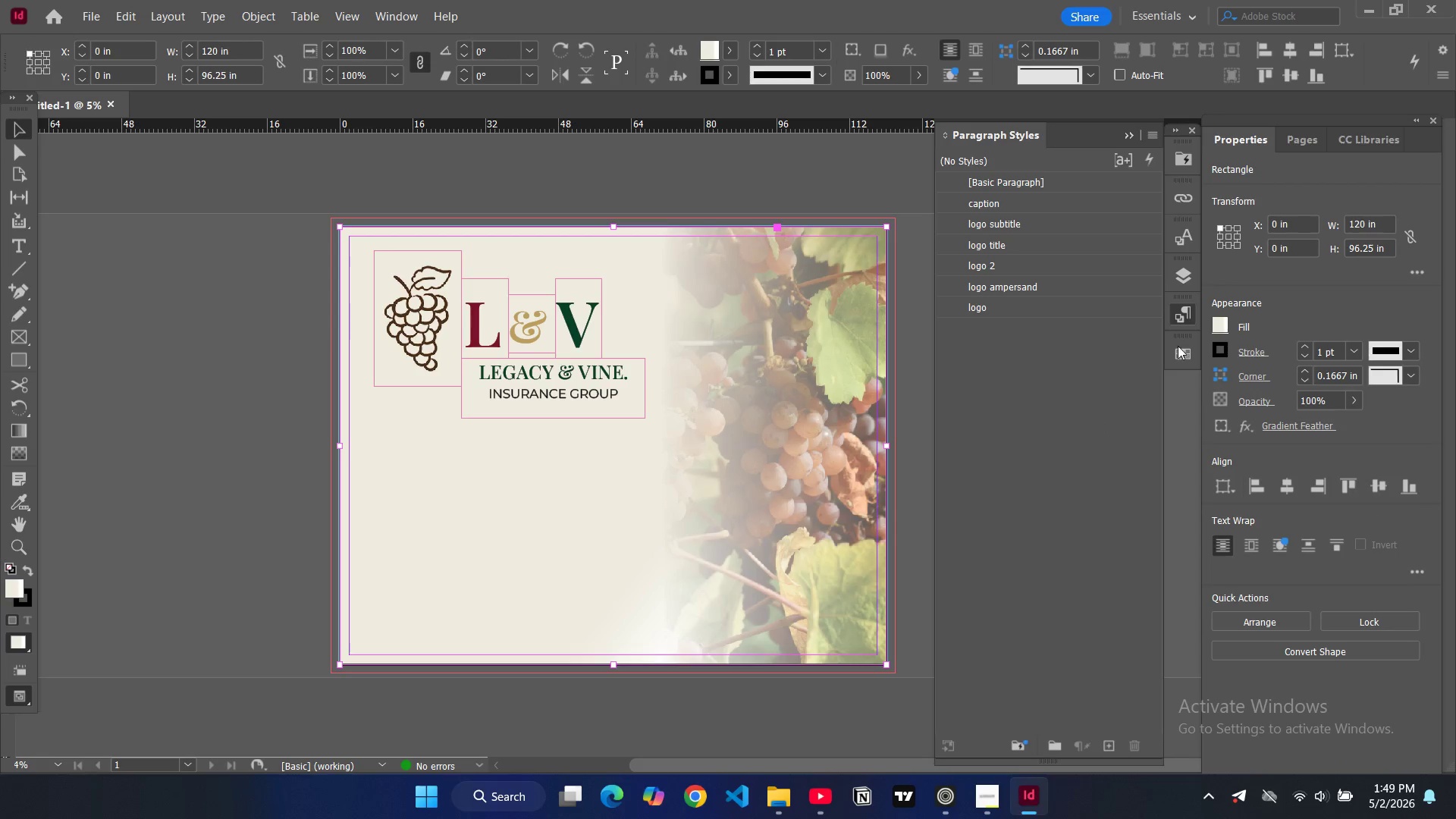 
left_click([1222, 328])
 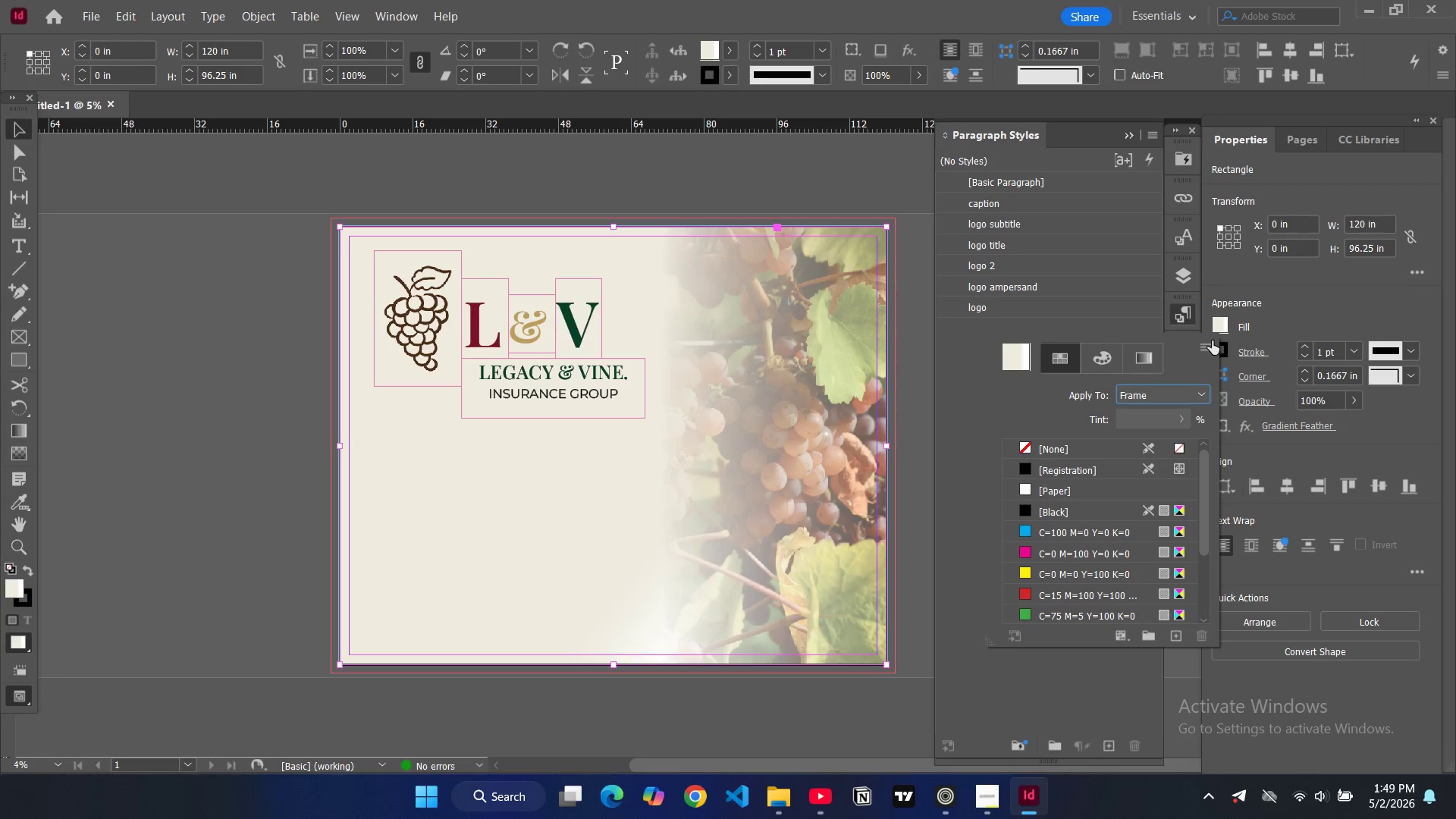 
left_click([1152, 354])
 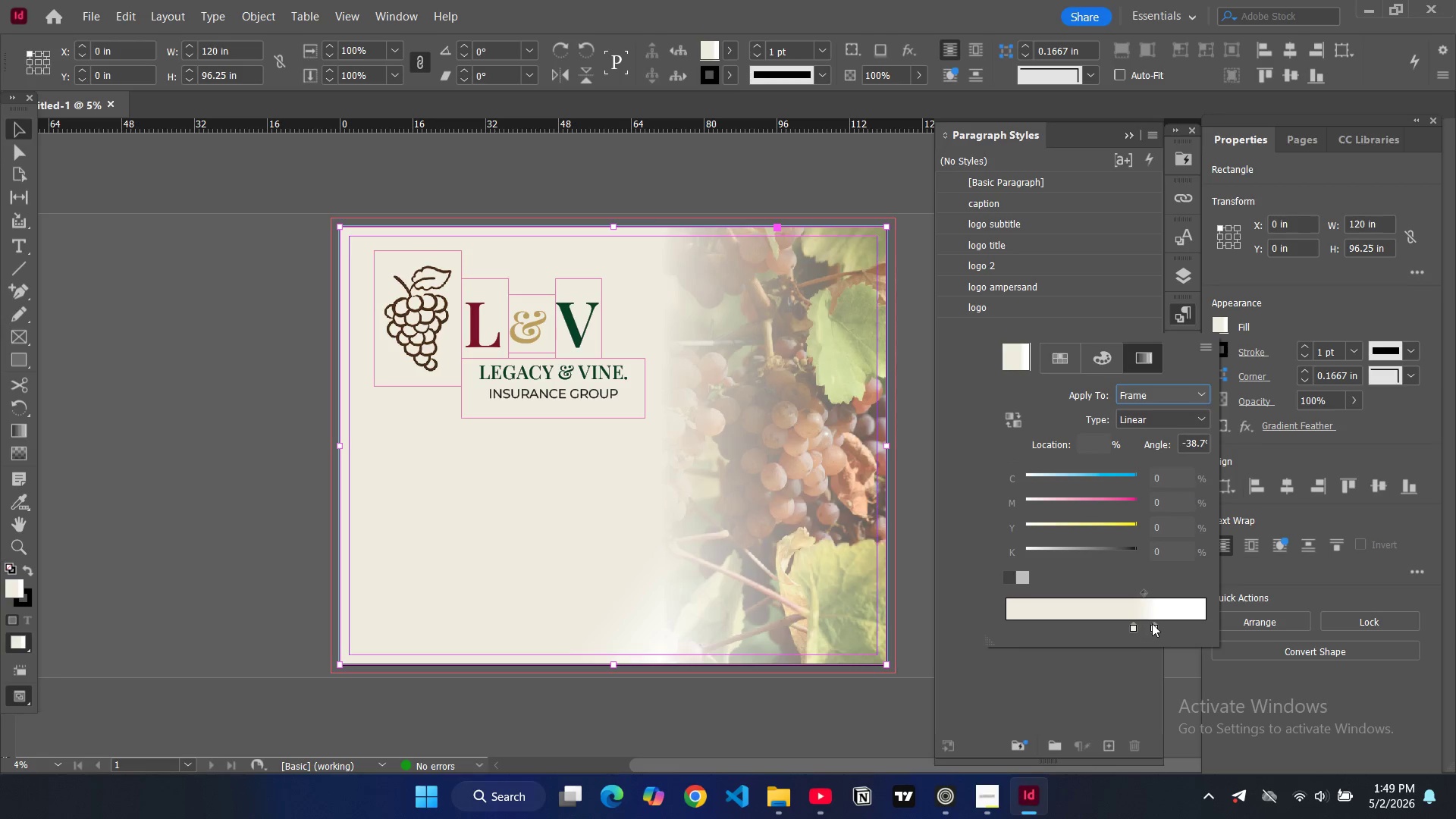 
left_click_drag(start_coordinate=[1154, 623], to_coordinate=[1167, 623])
 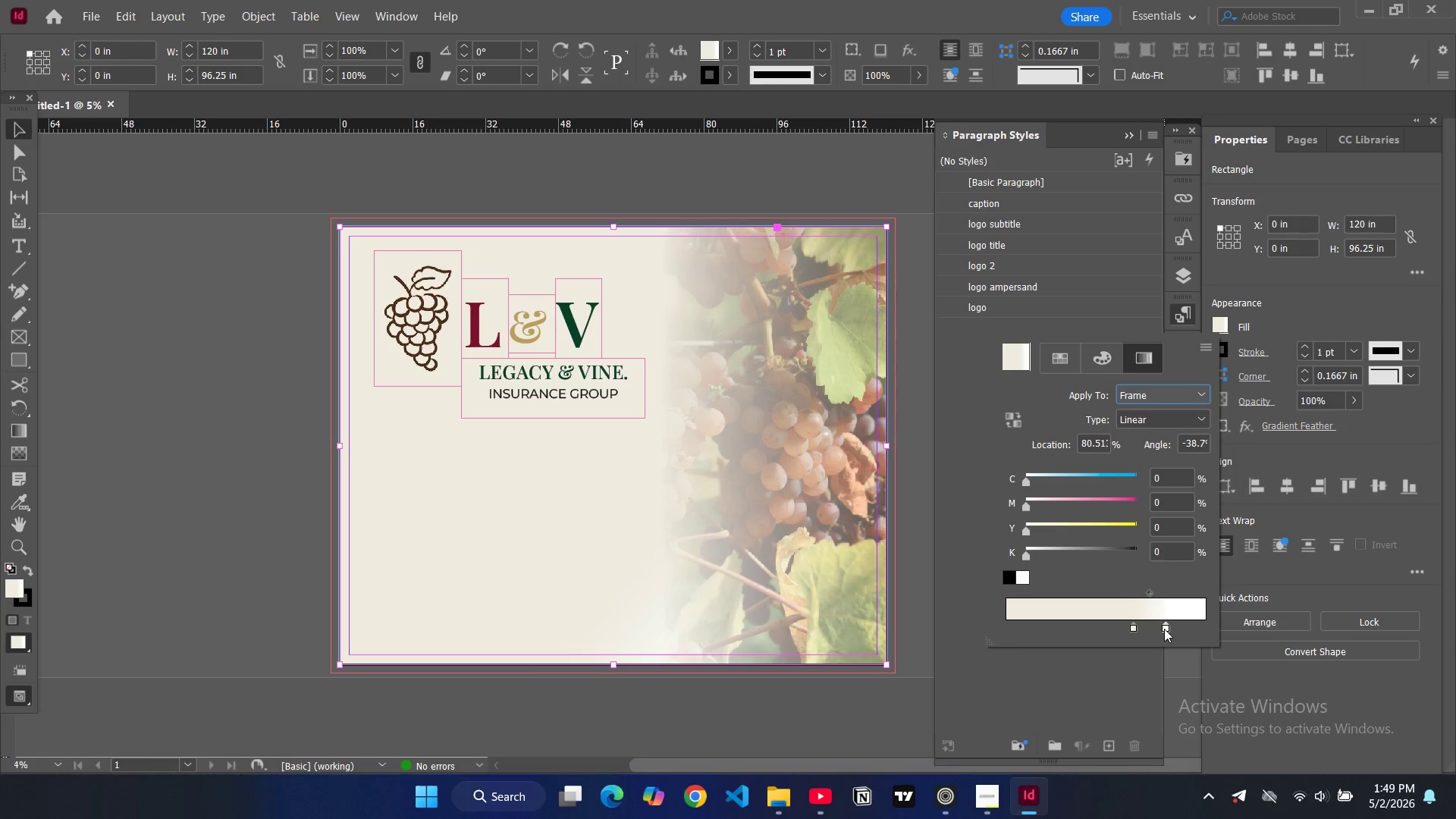 
left_click_drag(start_coordinate=[1164, 629], to_coordinate=[1153, 631])
 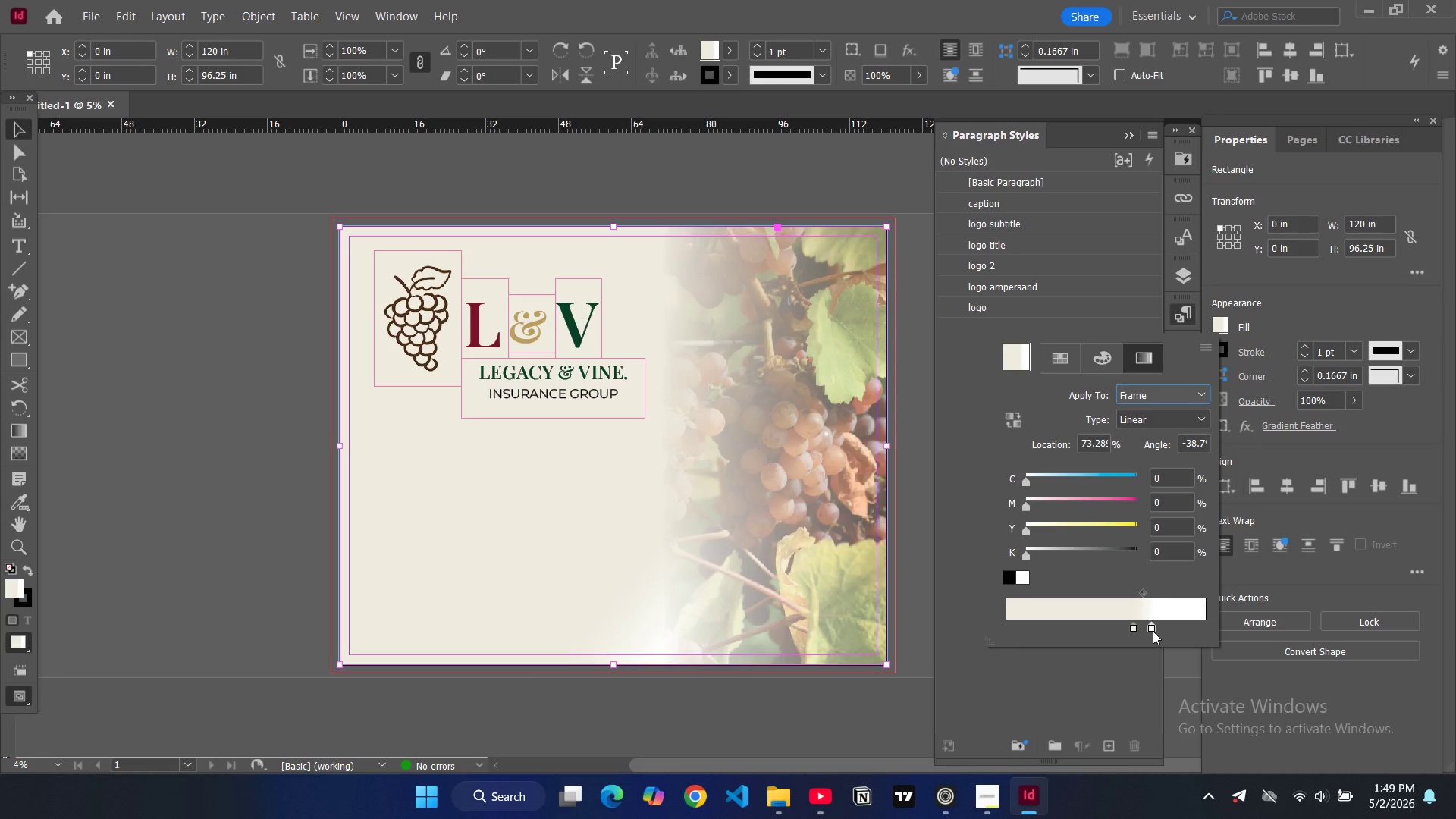 
left_click_drag(start_coordinate=[1153, 631], to_coordinate=[1185, 624])
 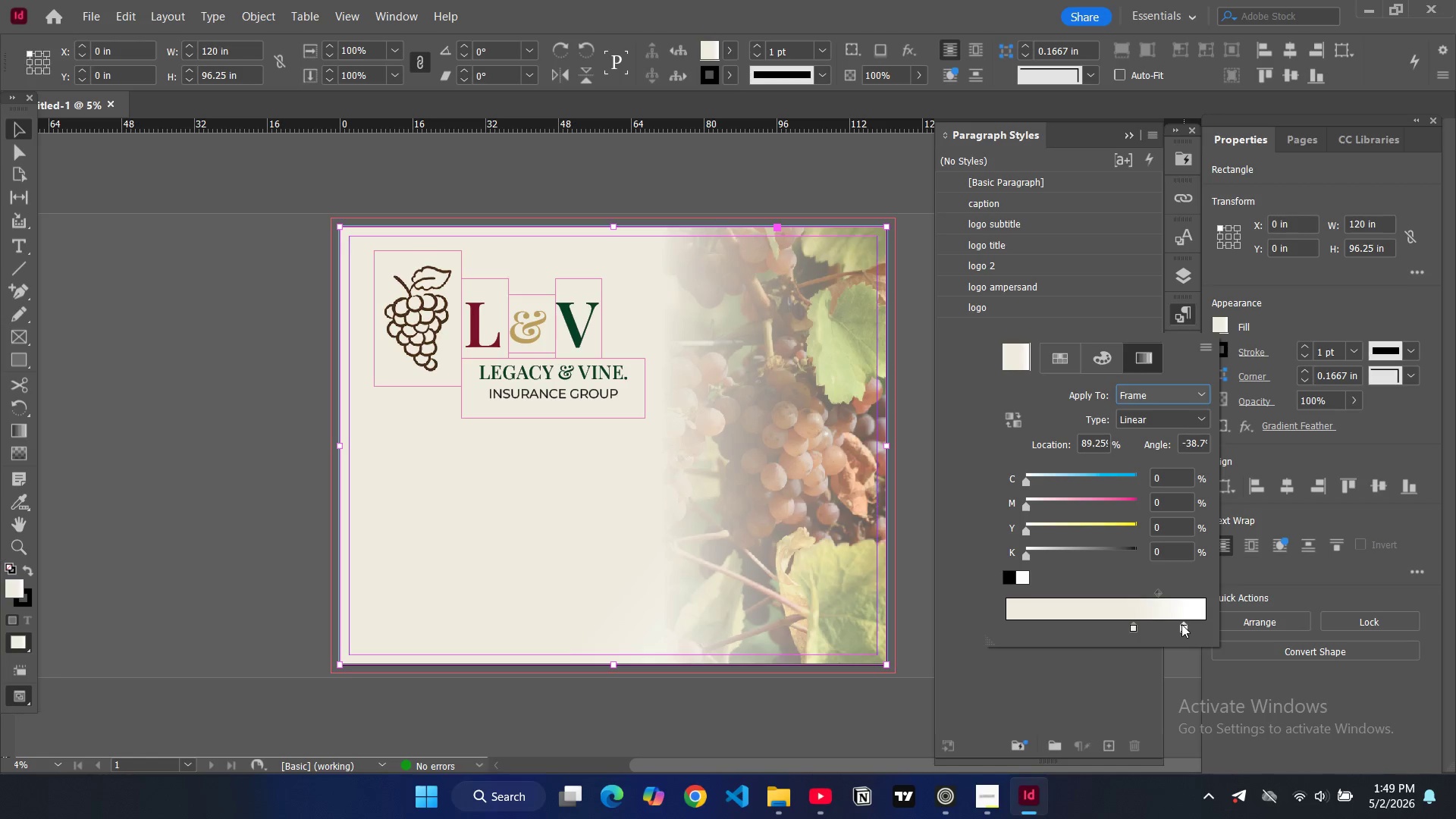 
left_click([971, 598])
 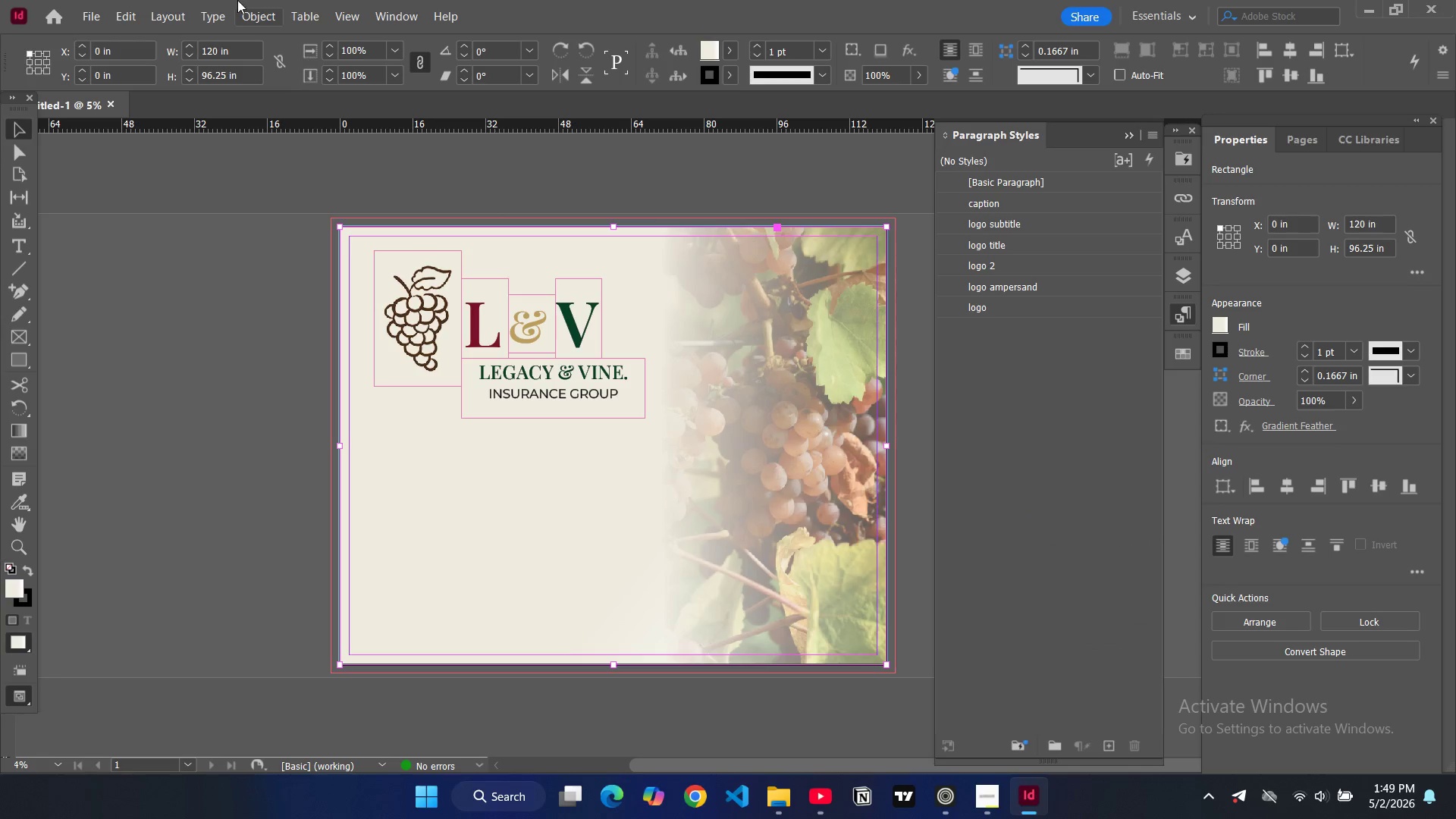 
left_click([408, 18])
 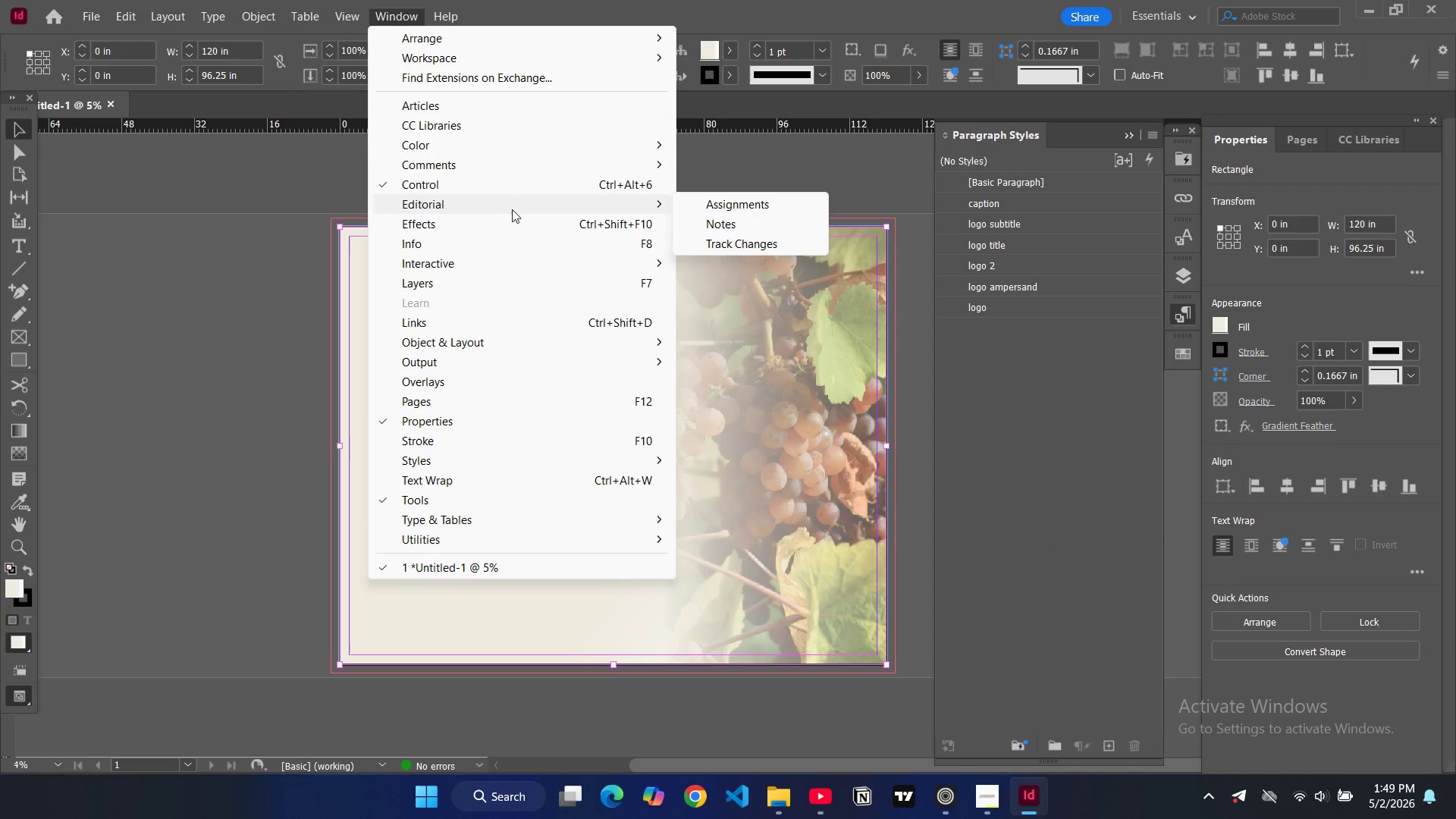 
left_click([524, 216])
 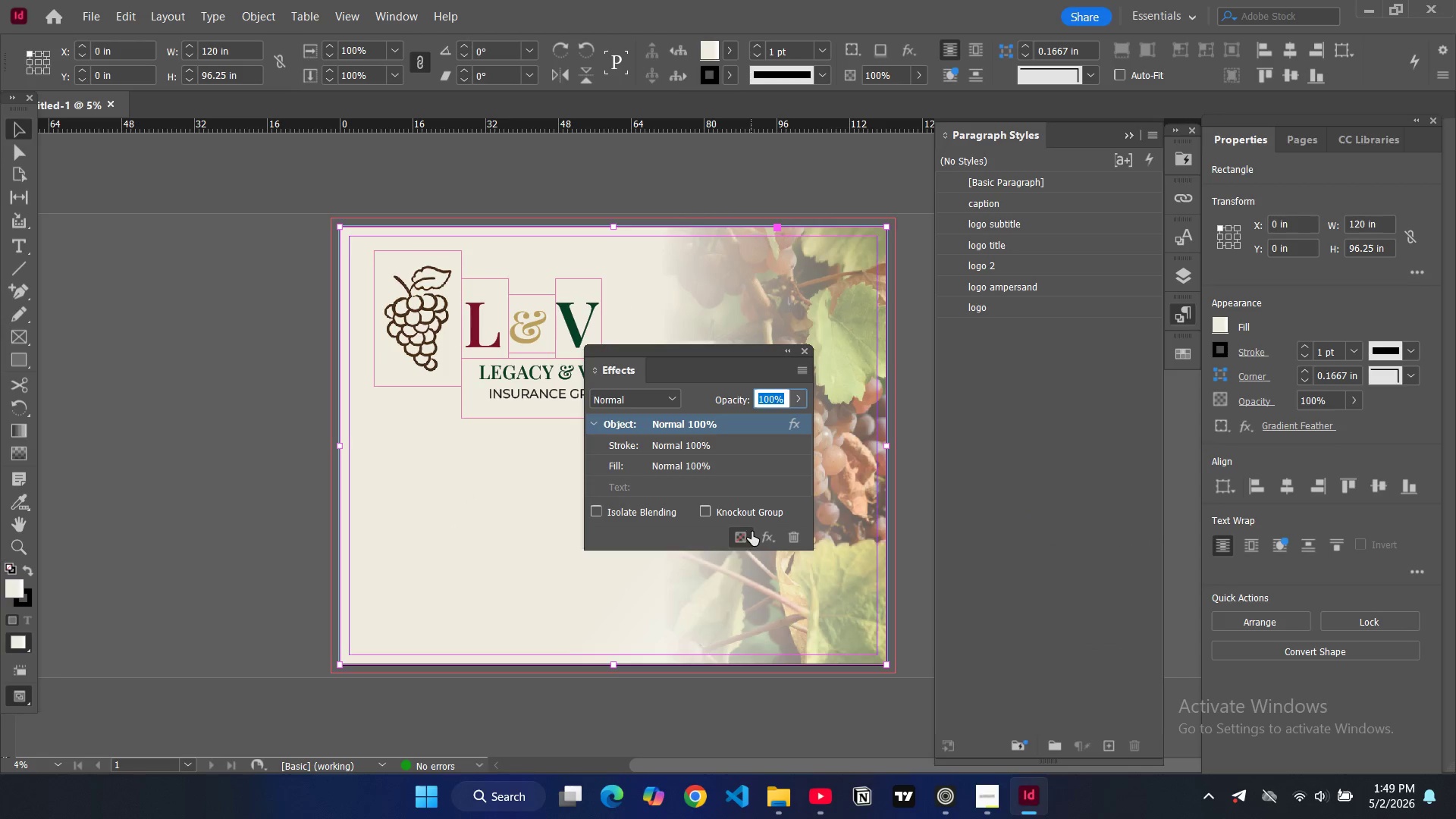 
left_click([763, 533])
 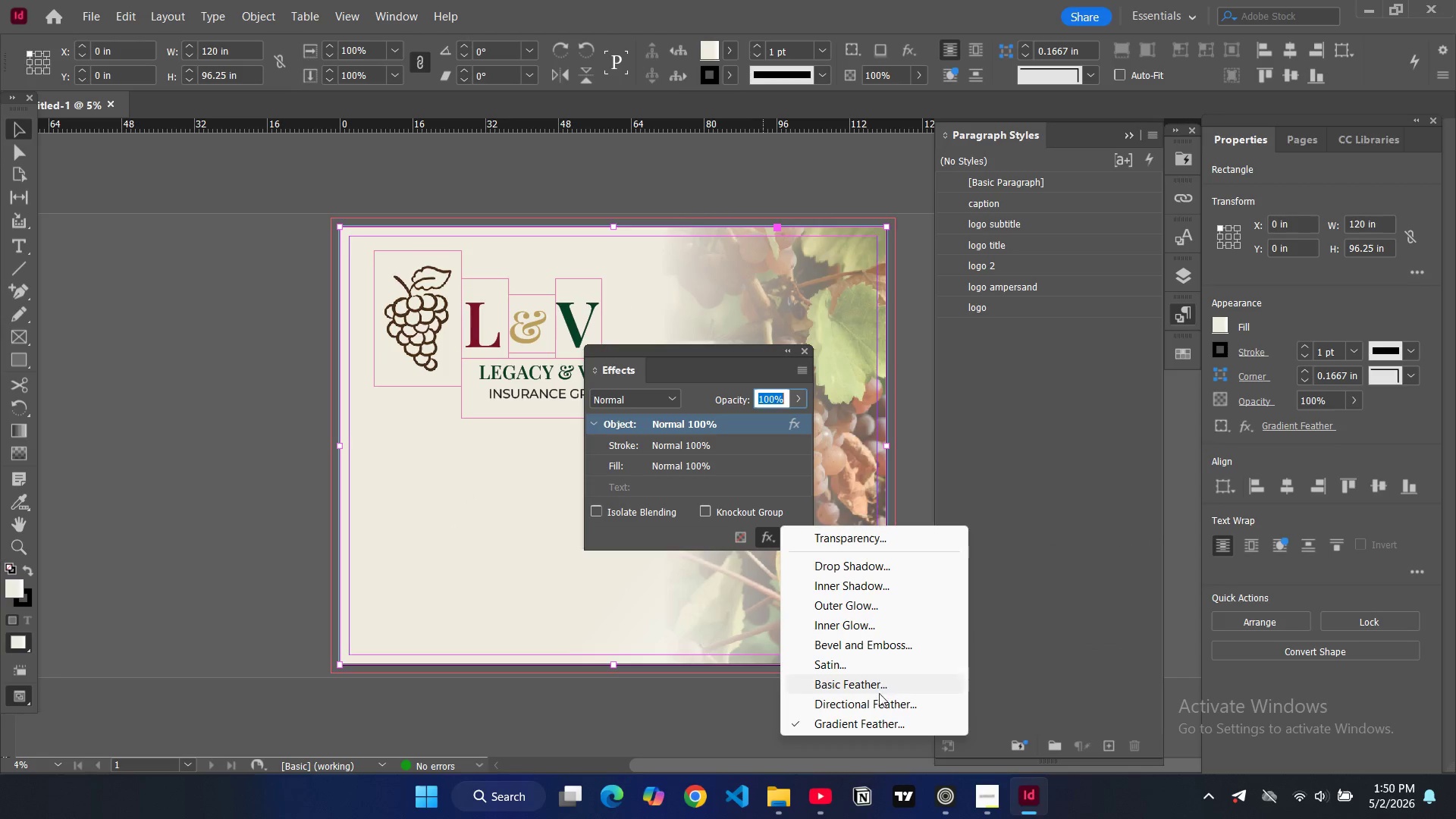 
left_click([875, 720])
 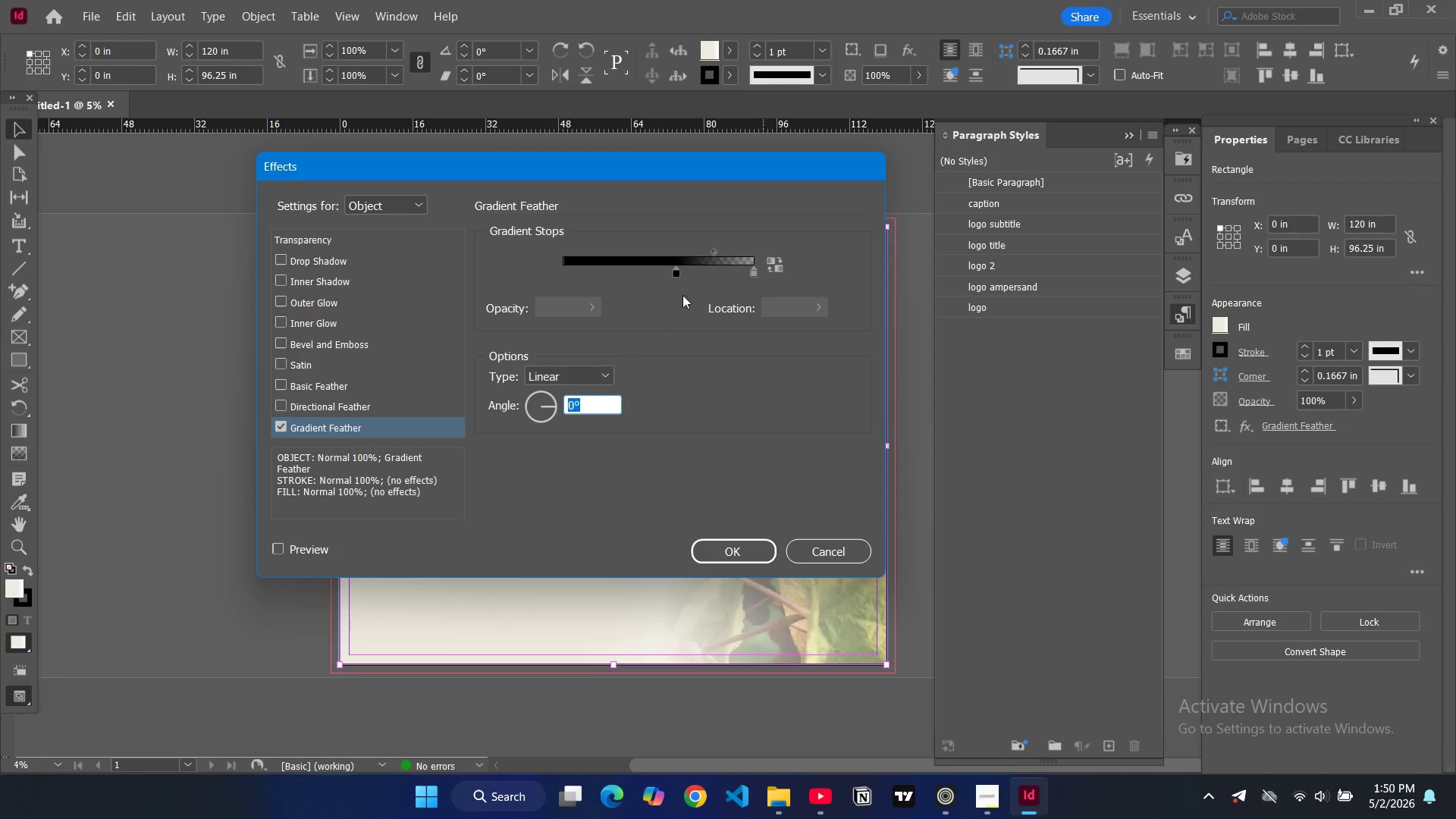 
left_click_drag(start_coordinate=[677, 272], to_coordinate=[698, 272])
 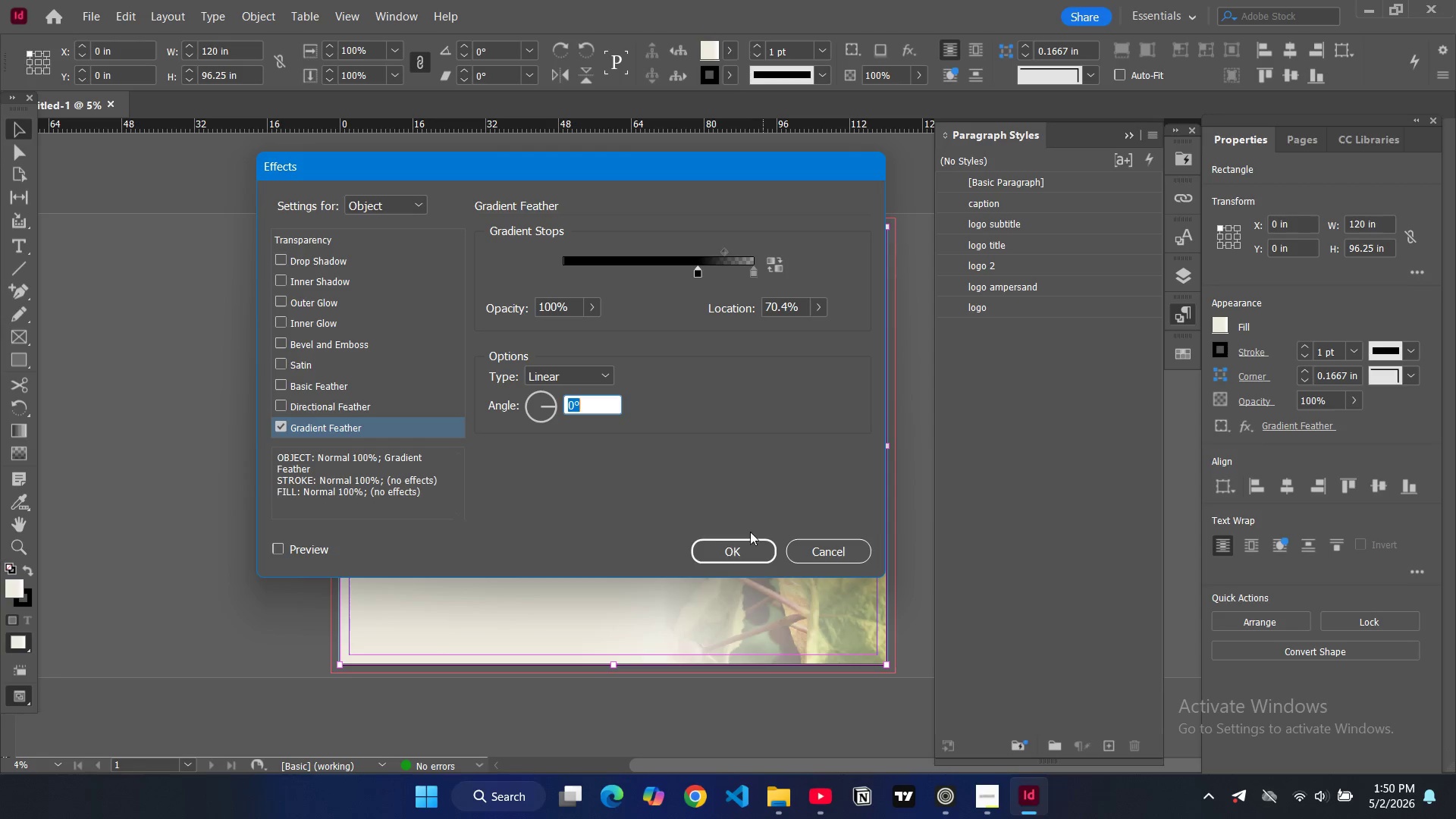 
mouse_move([746, 551])
 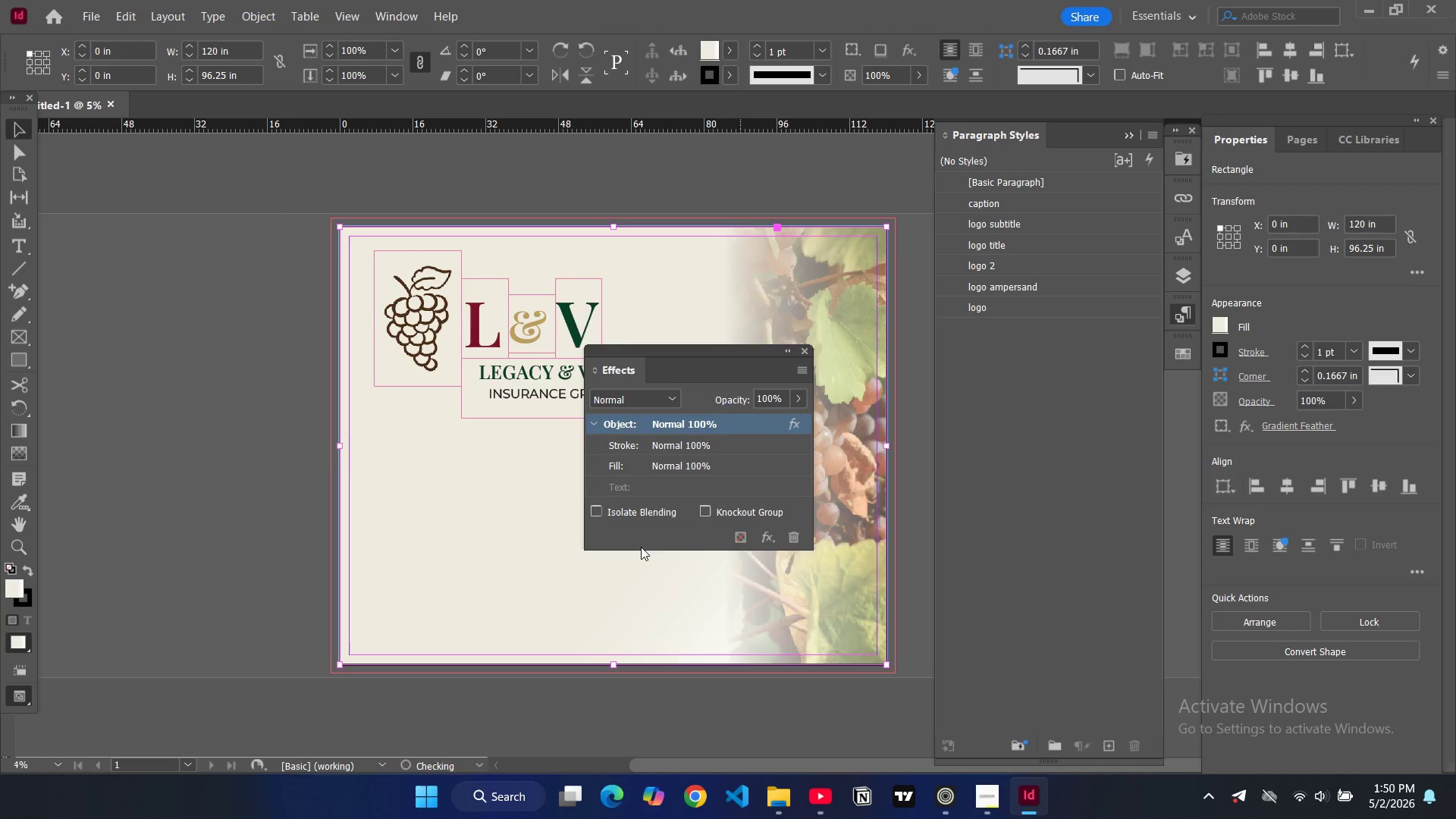 
left_click([114, 451])
 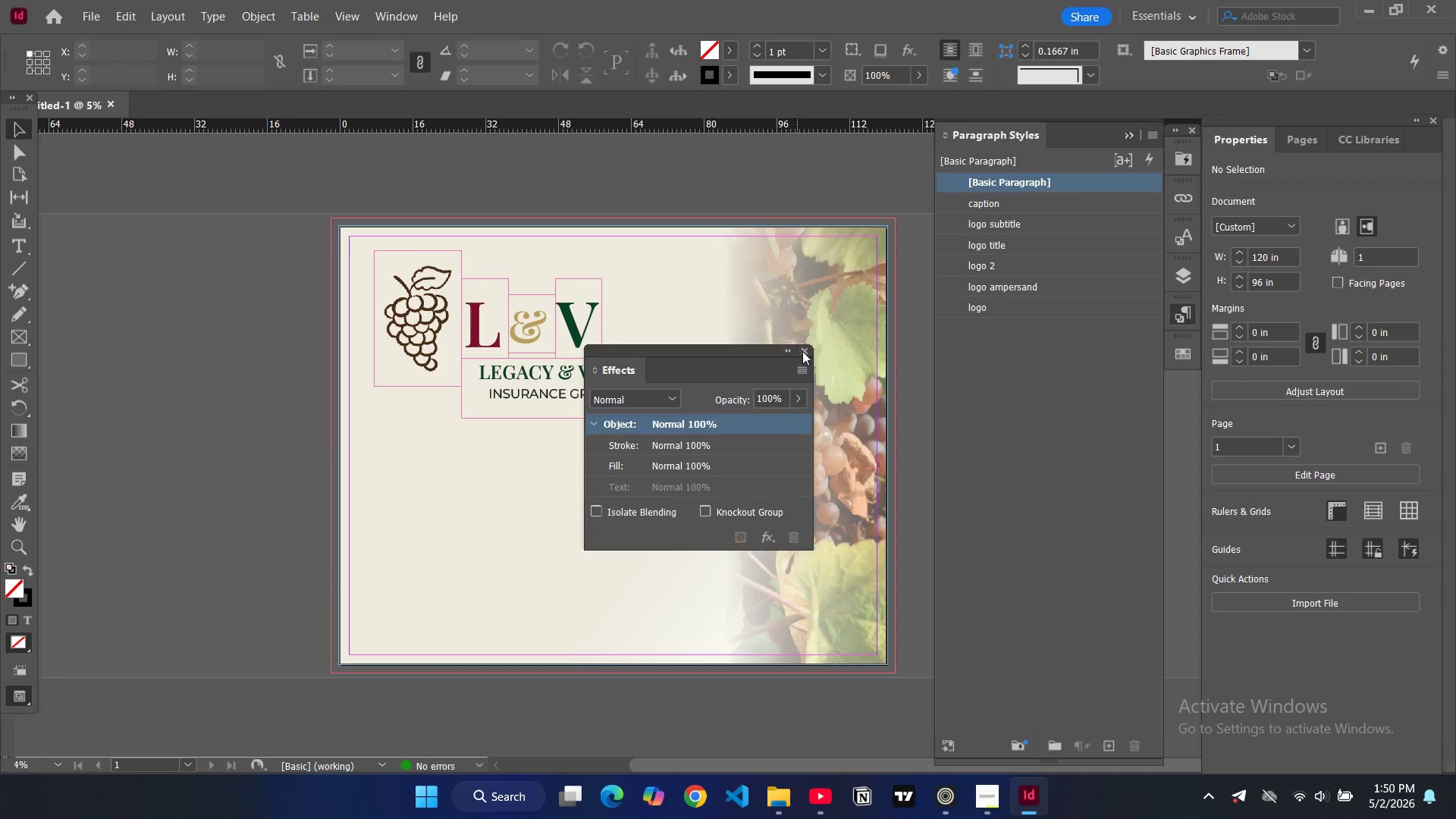 
left_click([807, 350])
 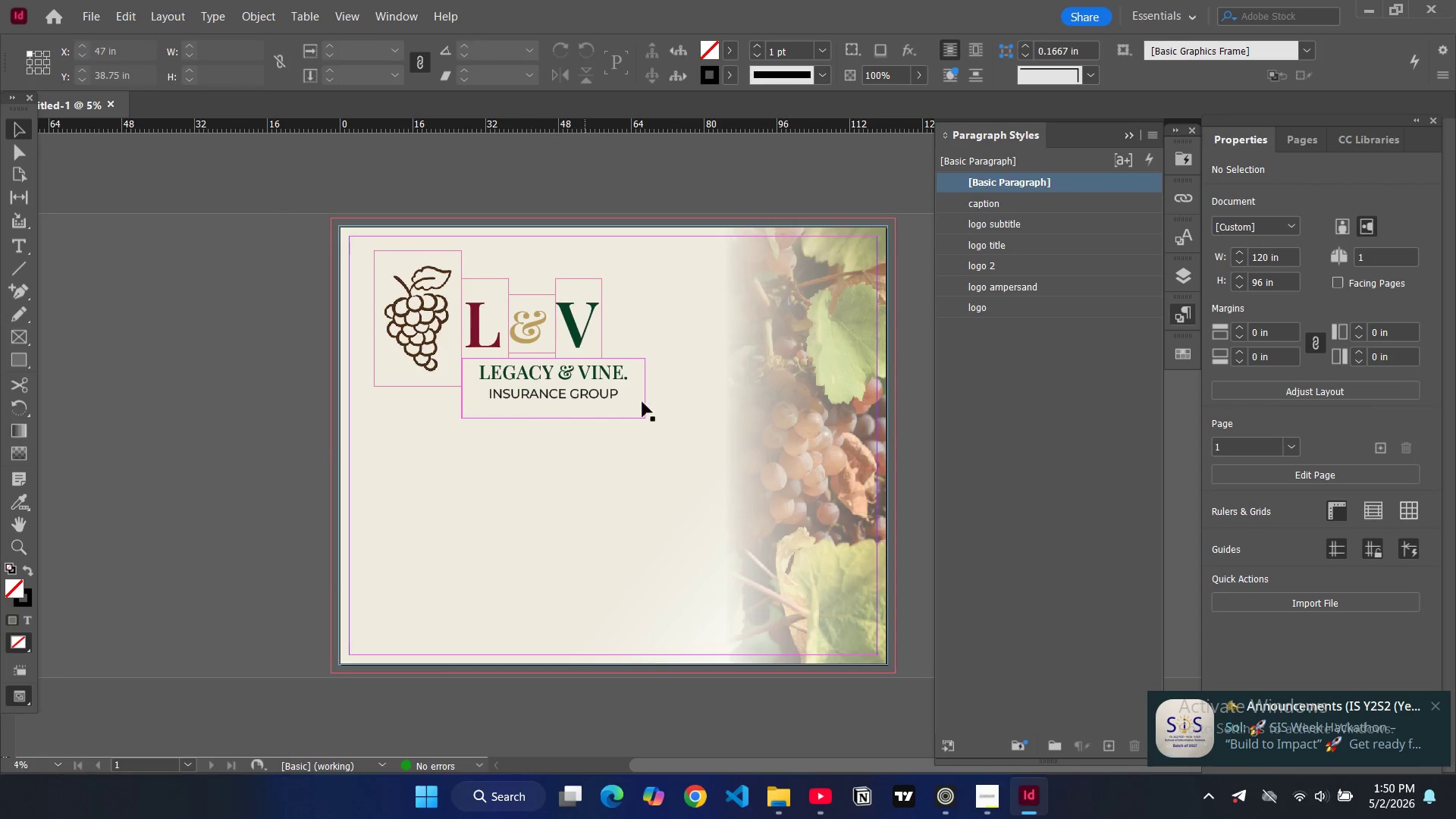 
left_click([686, 391])
 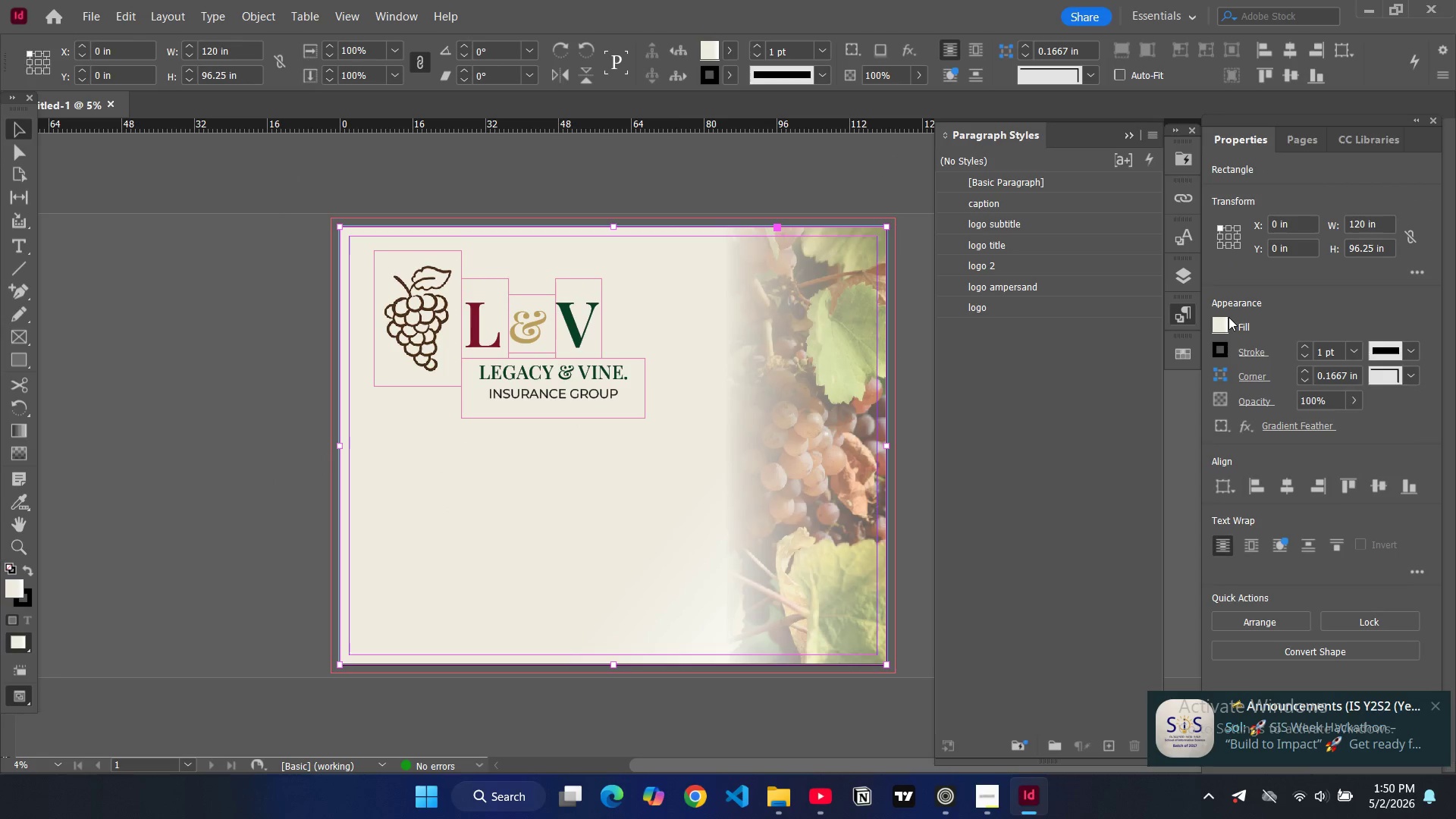 
double_click([1226, 321])
 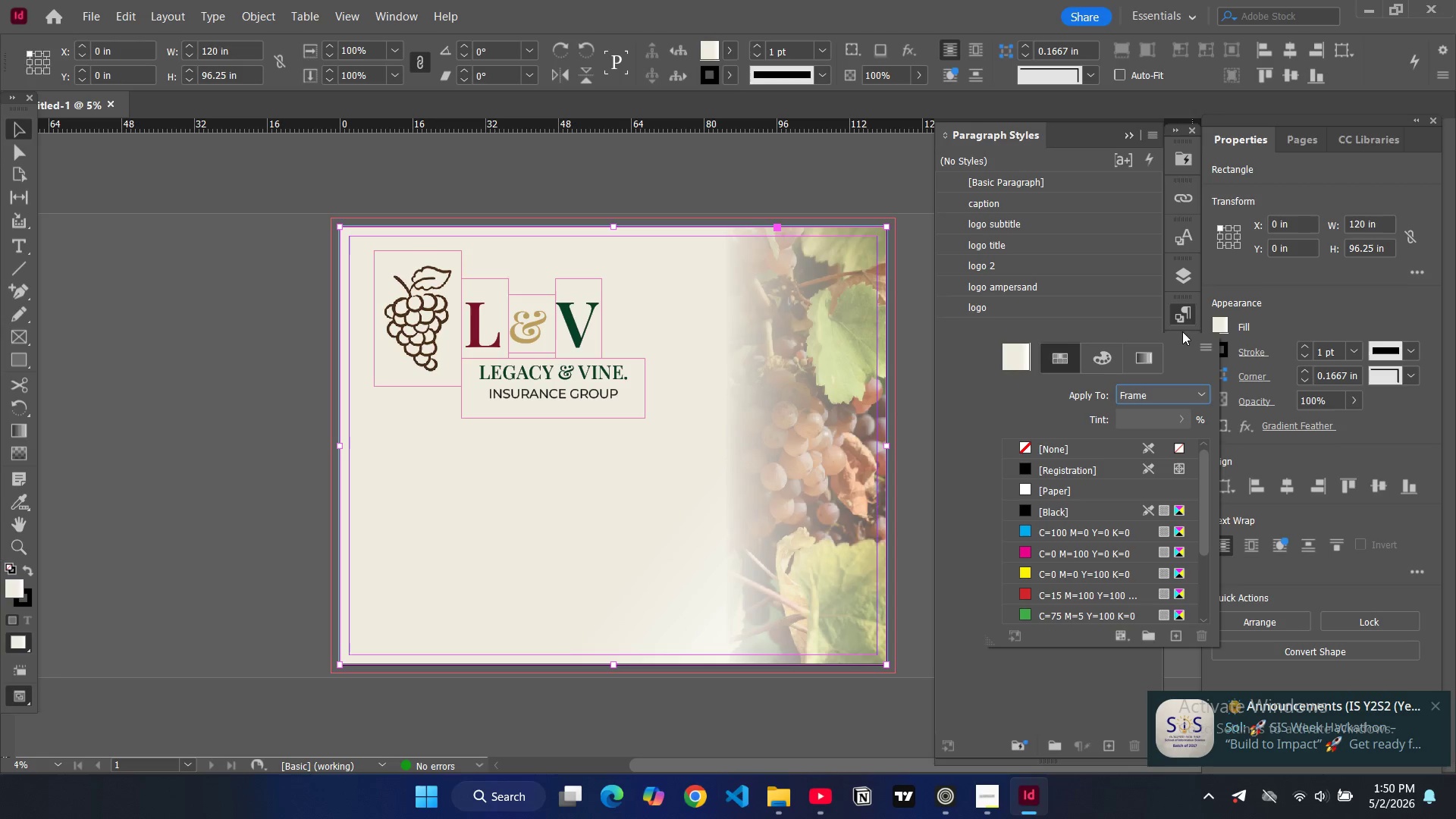 
left_click([1151, 353])
 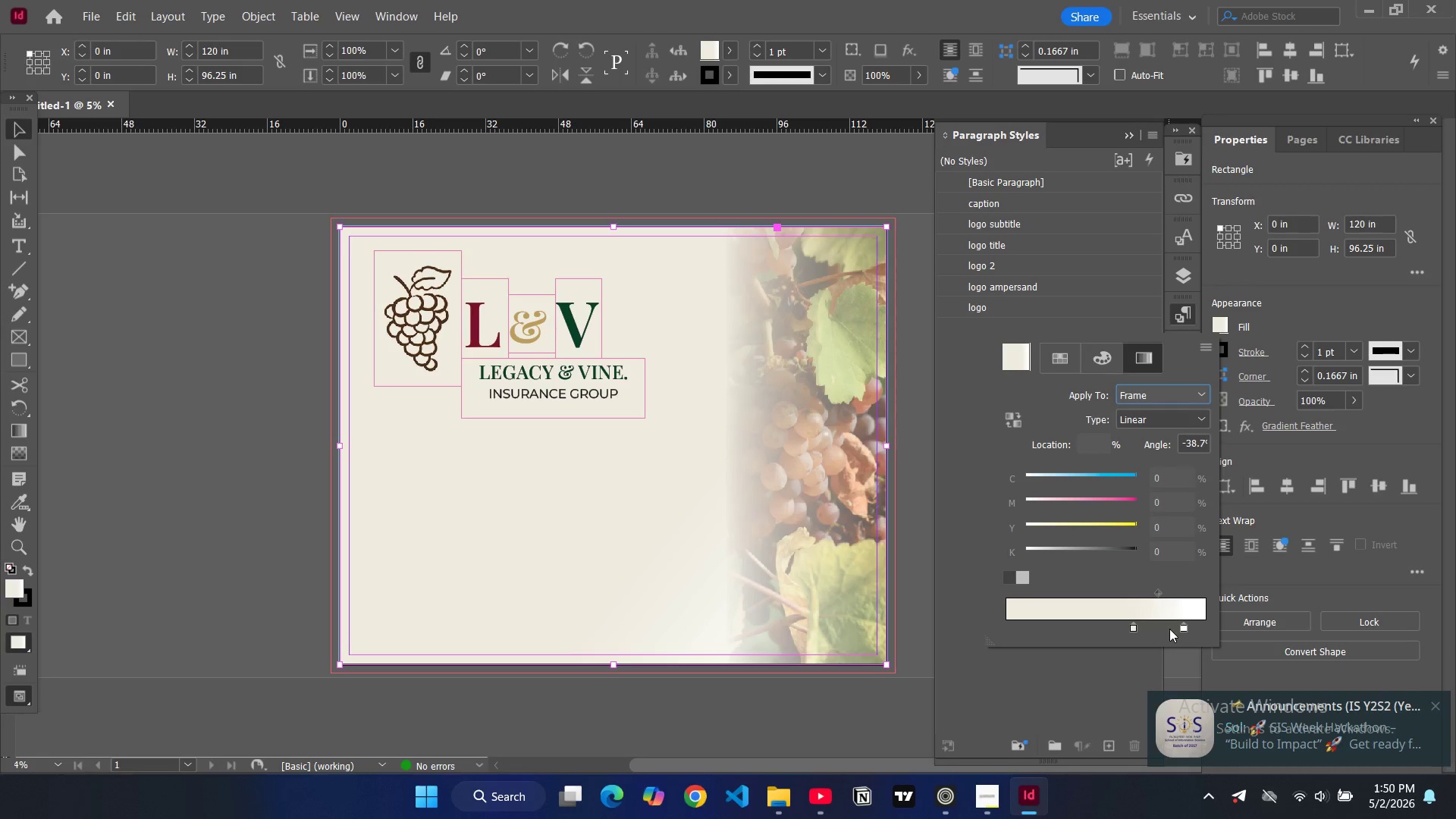 
left_click_drag(start_coordinate=[1184, 626], to_coordinate=[1173, 625])
 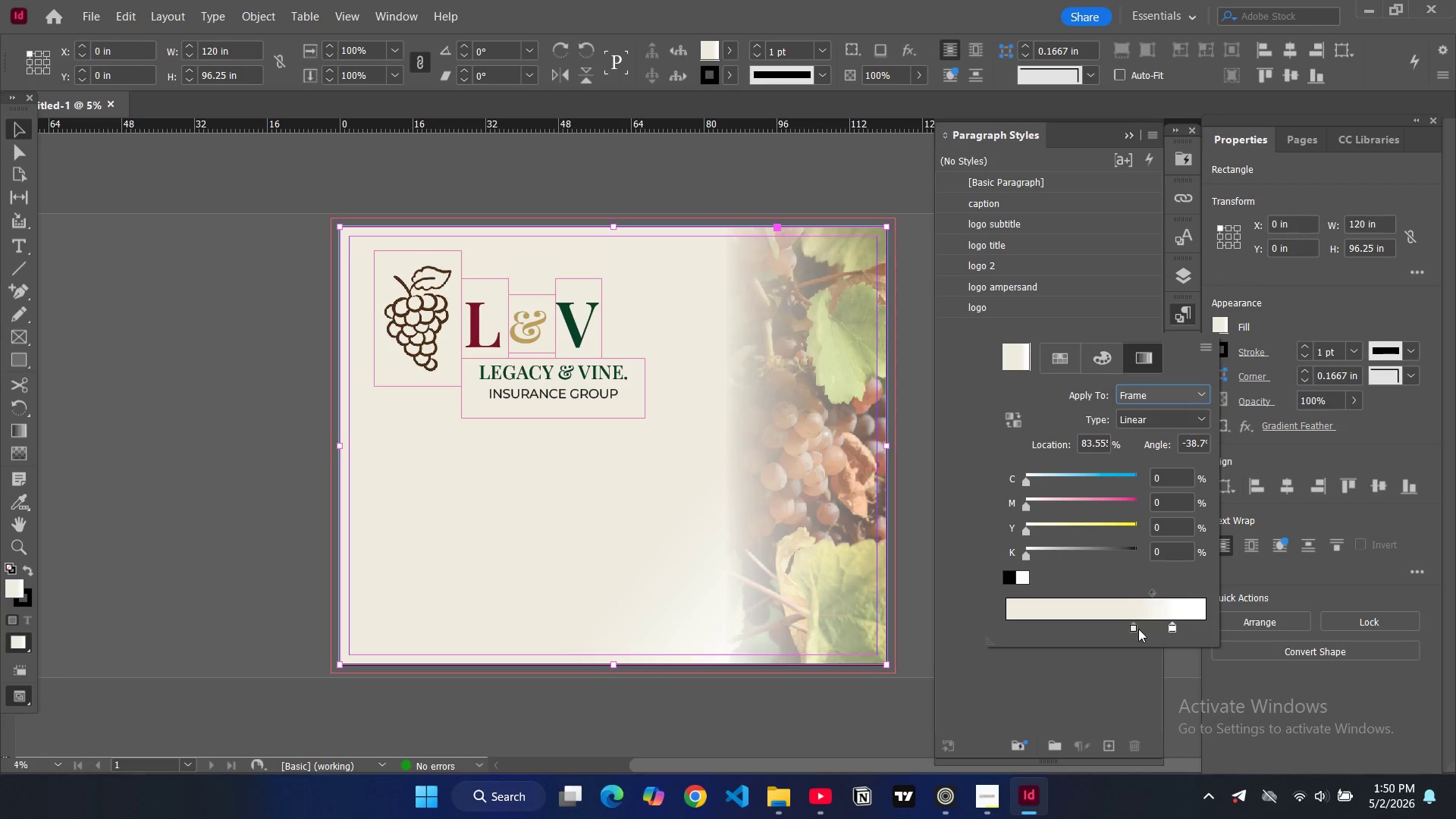 
left_click_drag(start_coordinate=[1136, 628], to_coordinate=[1143, 628])
 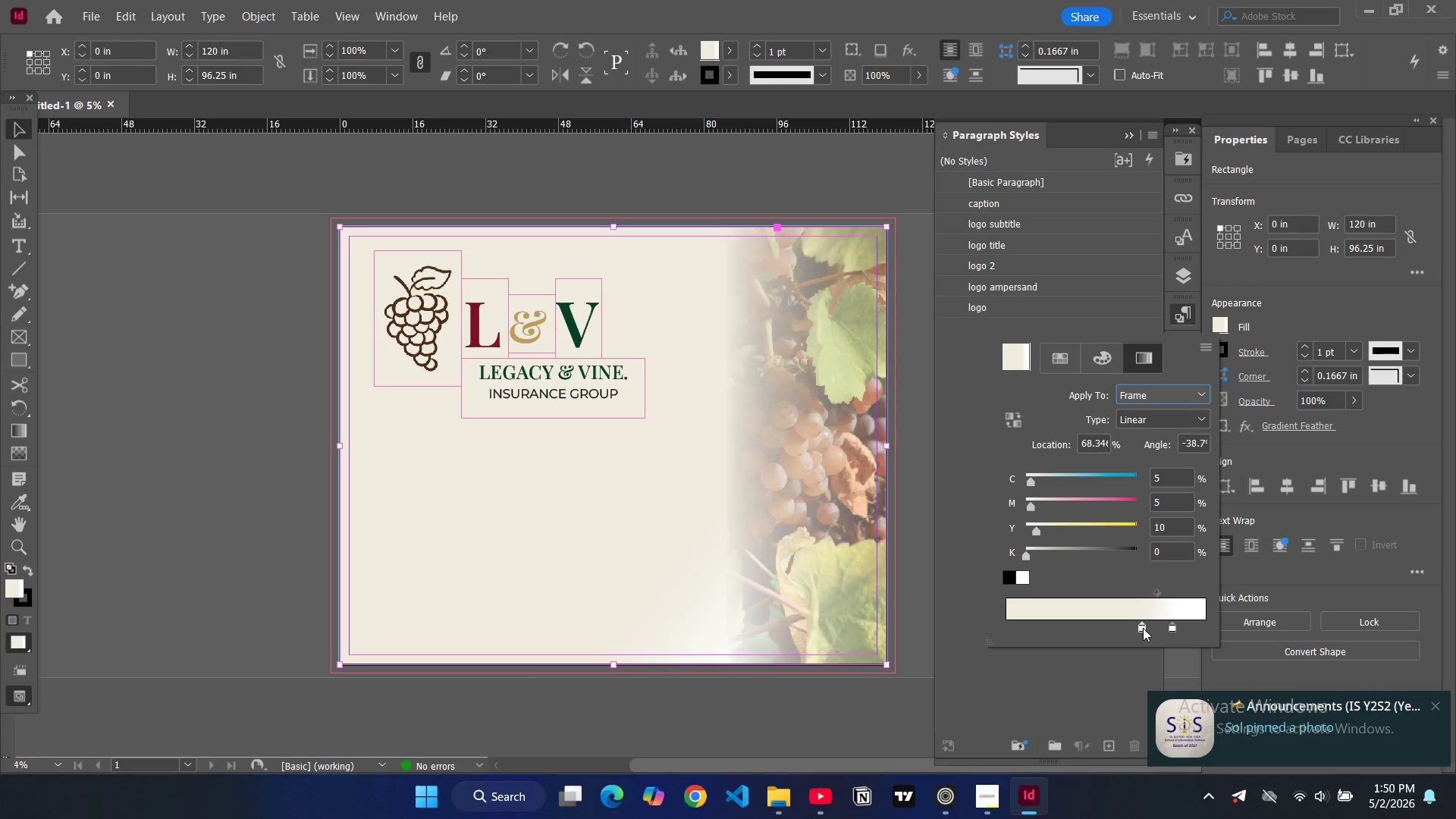 
left_click_drag(start_coordinate=[1143, 628], to_coordinate=[1147, 628])
 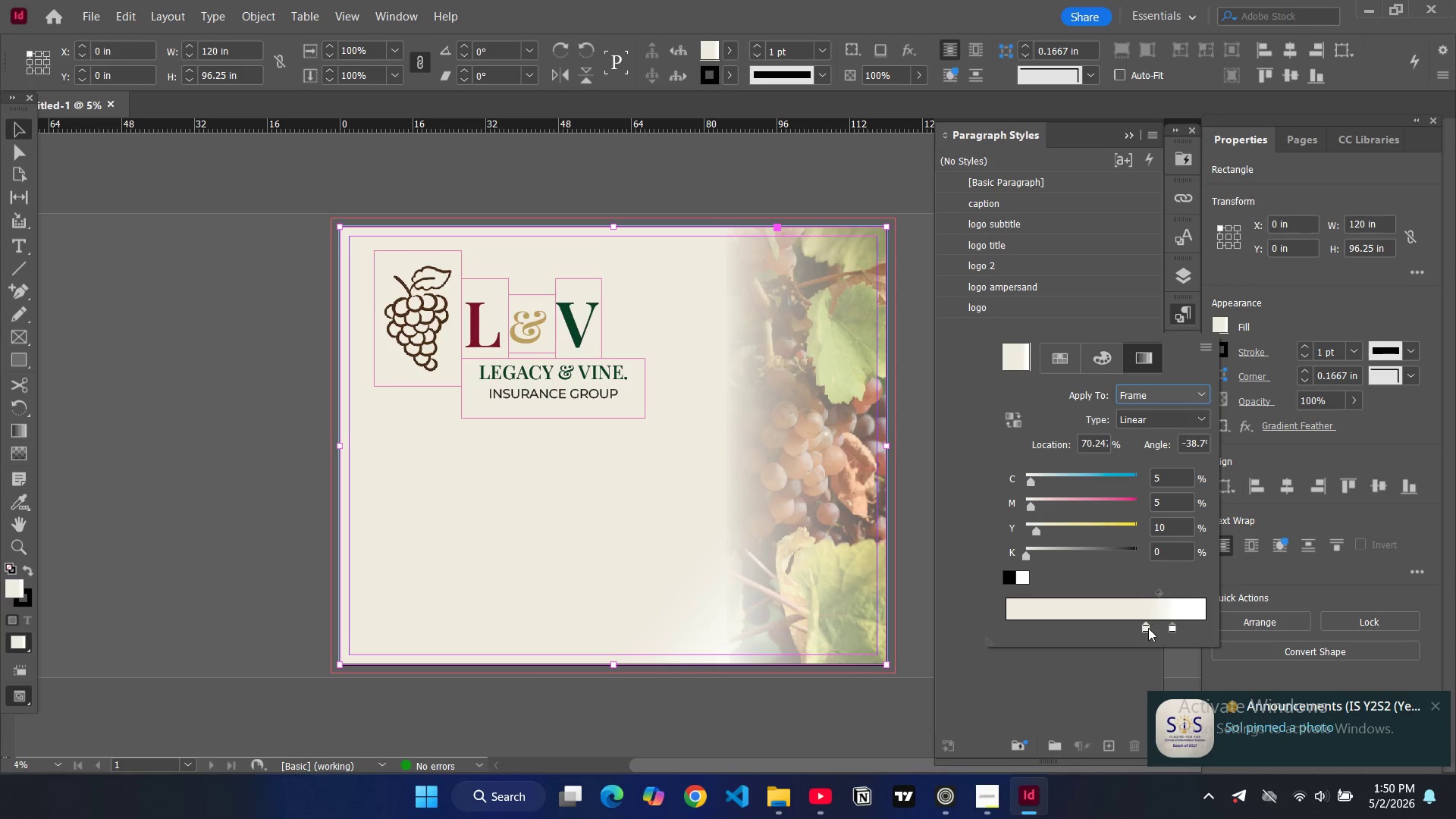 
left_click_drag(start_coordinate=[1147, 629], to_coordinate=[1158, 624])
 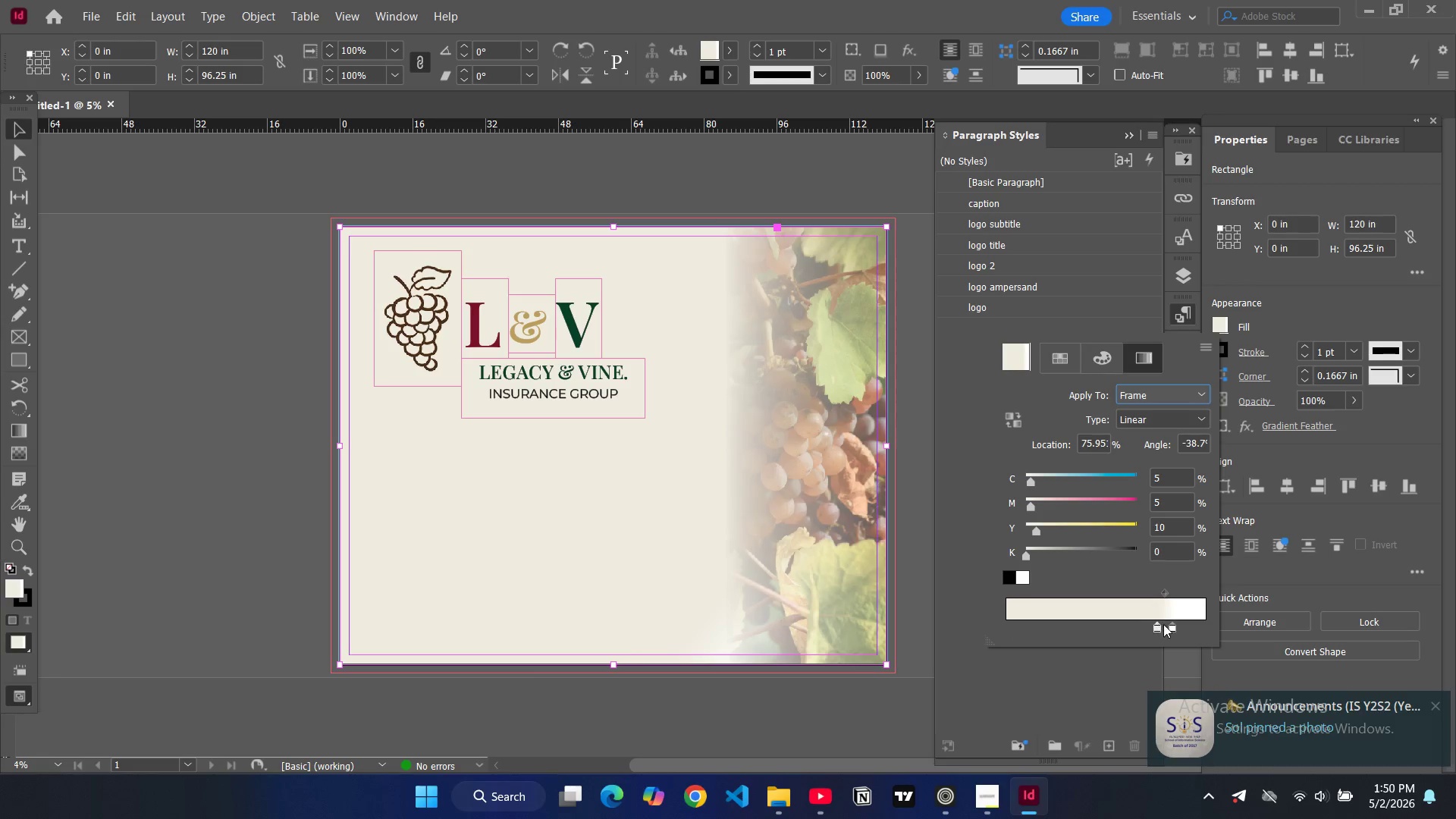 
left_click_drag(start_coordinate=[1171, 628], to_coordinate=[1147, 631])
 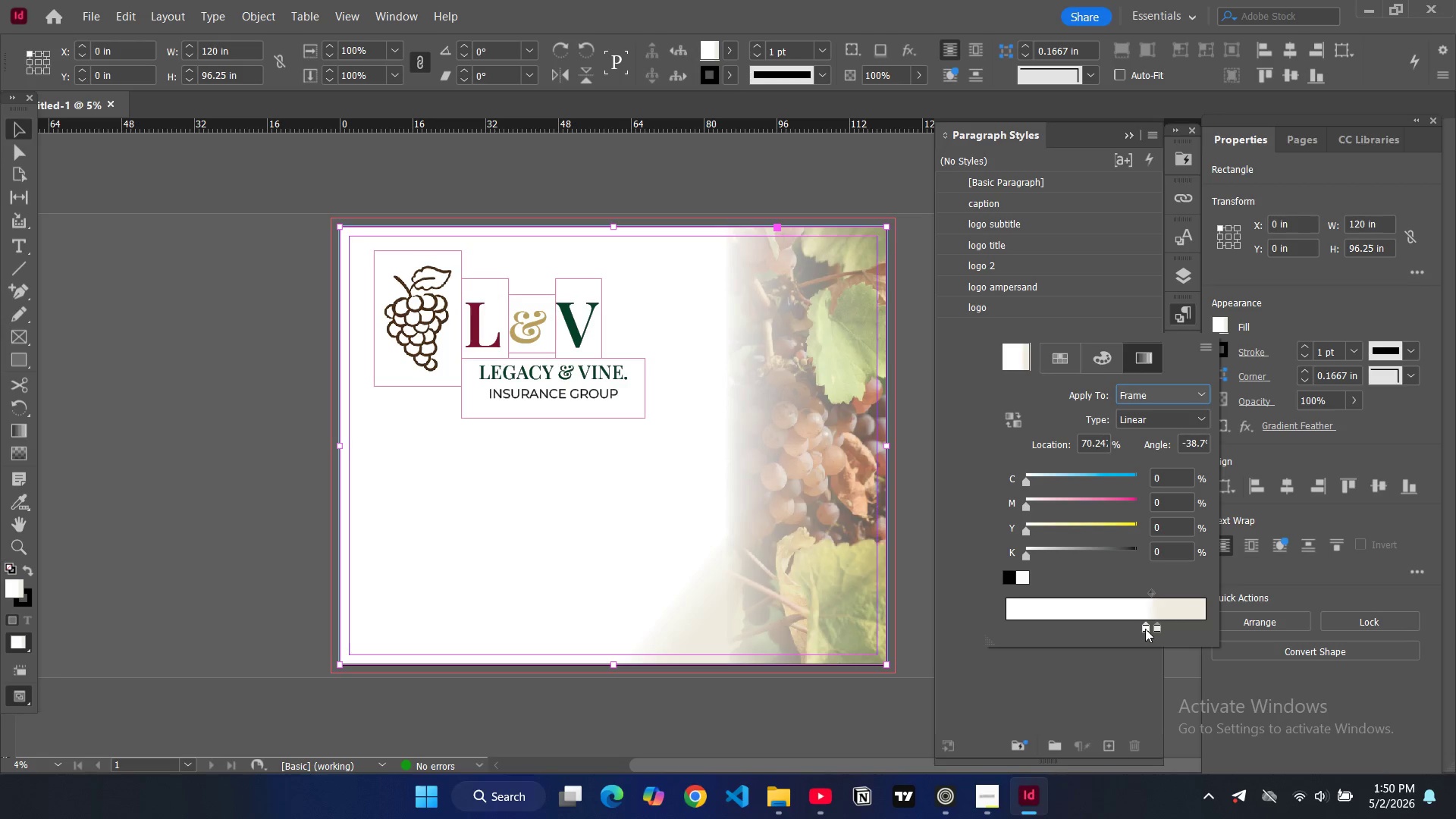 
left_click_drag(start_coordinate=[1145, 629], to_coordinate=[1179, 628])
 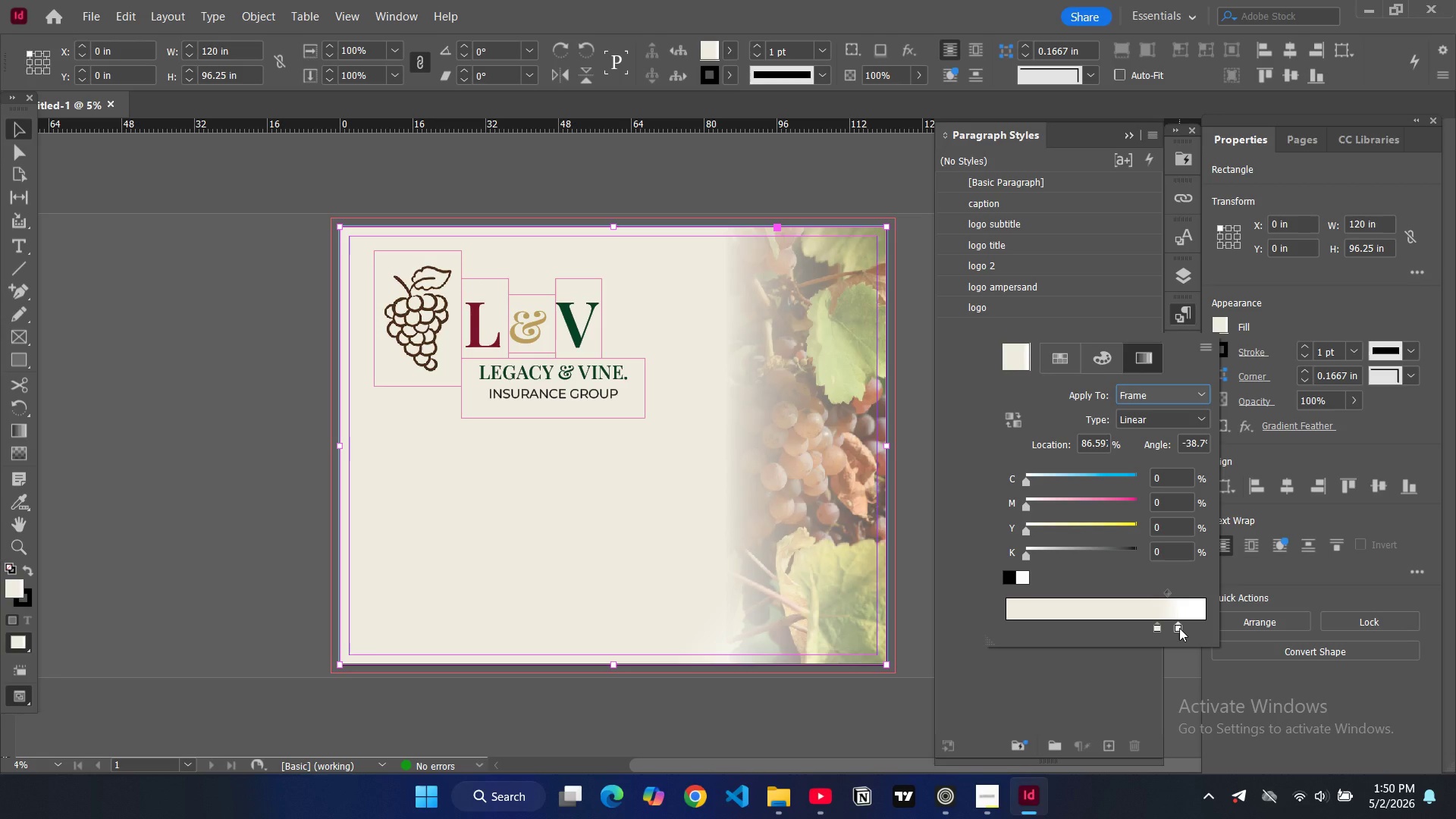 
left_click([1179, 628])
 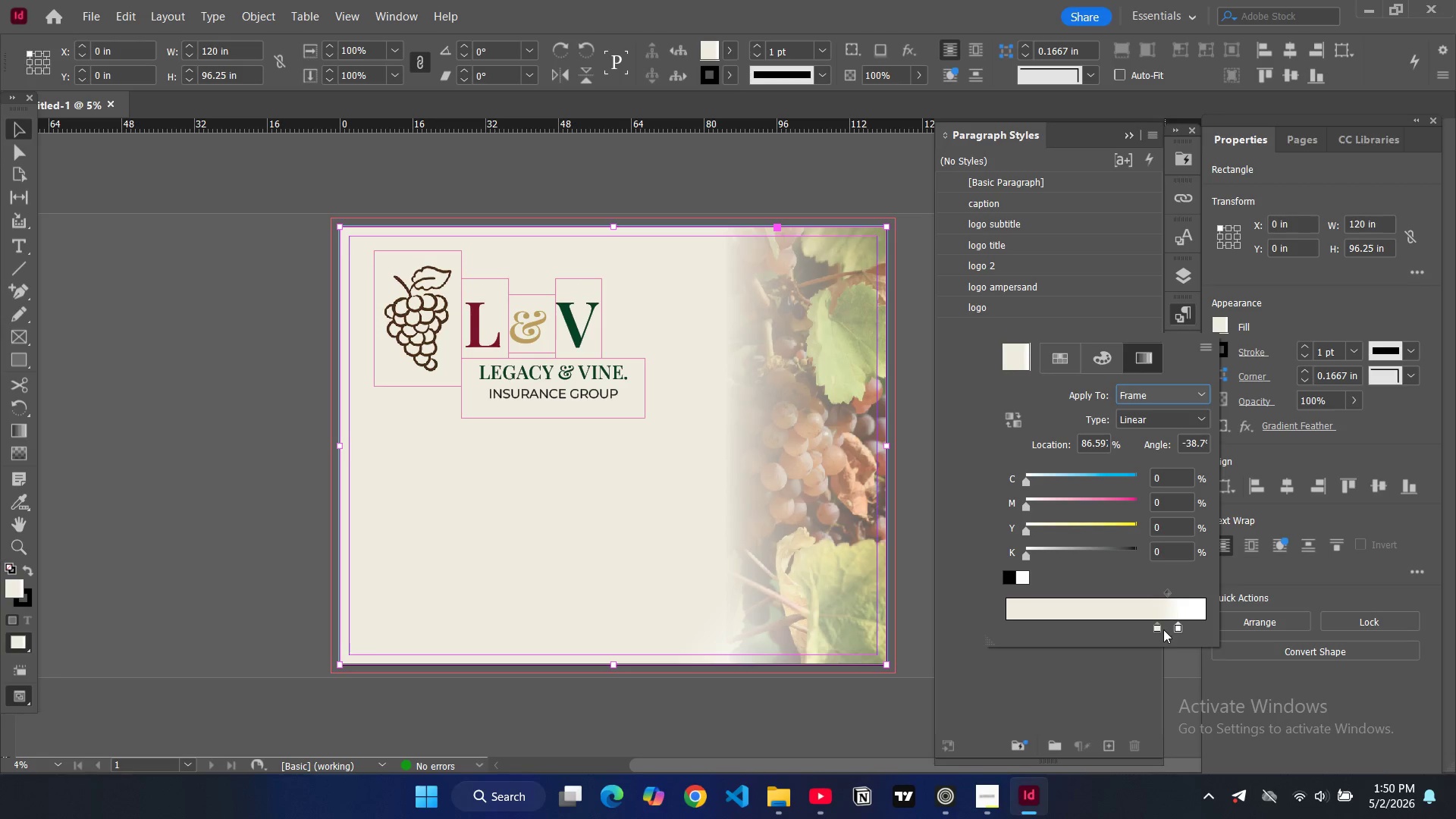 
left_click_drag(start_coordinate=[1159, 626], to_coordinate=[1149, 623])
 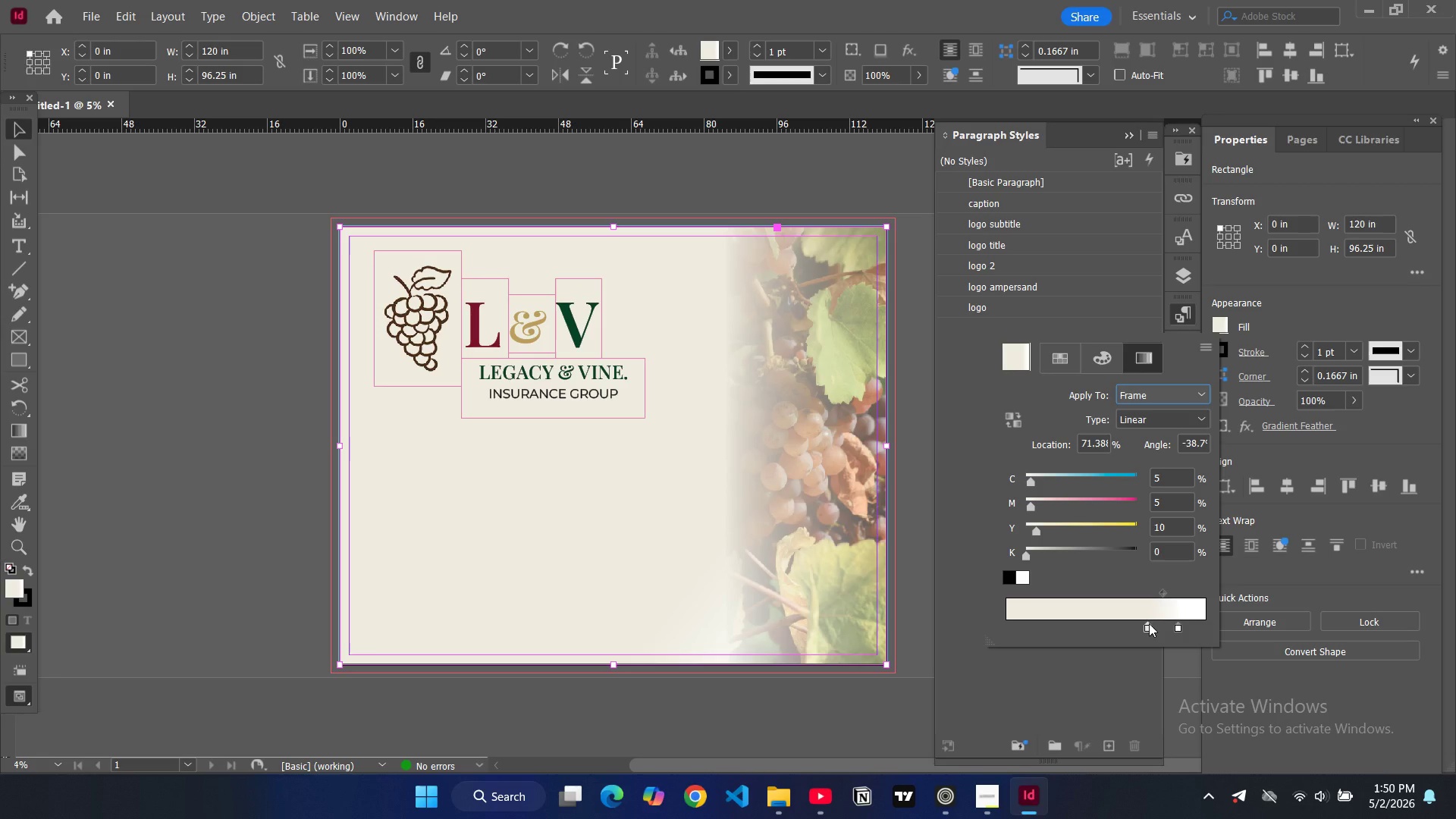 
left_click_drag(start_coordinate=[1149, 623], to_coordinate=[1141, 624])
 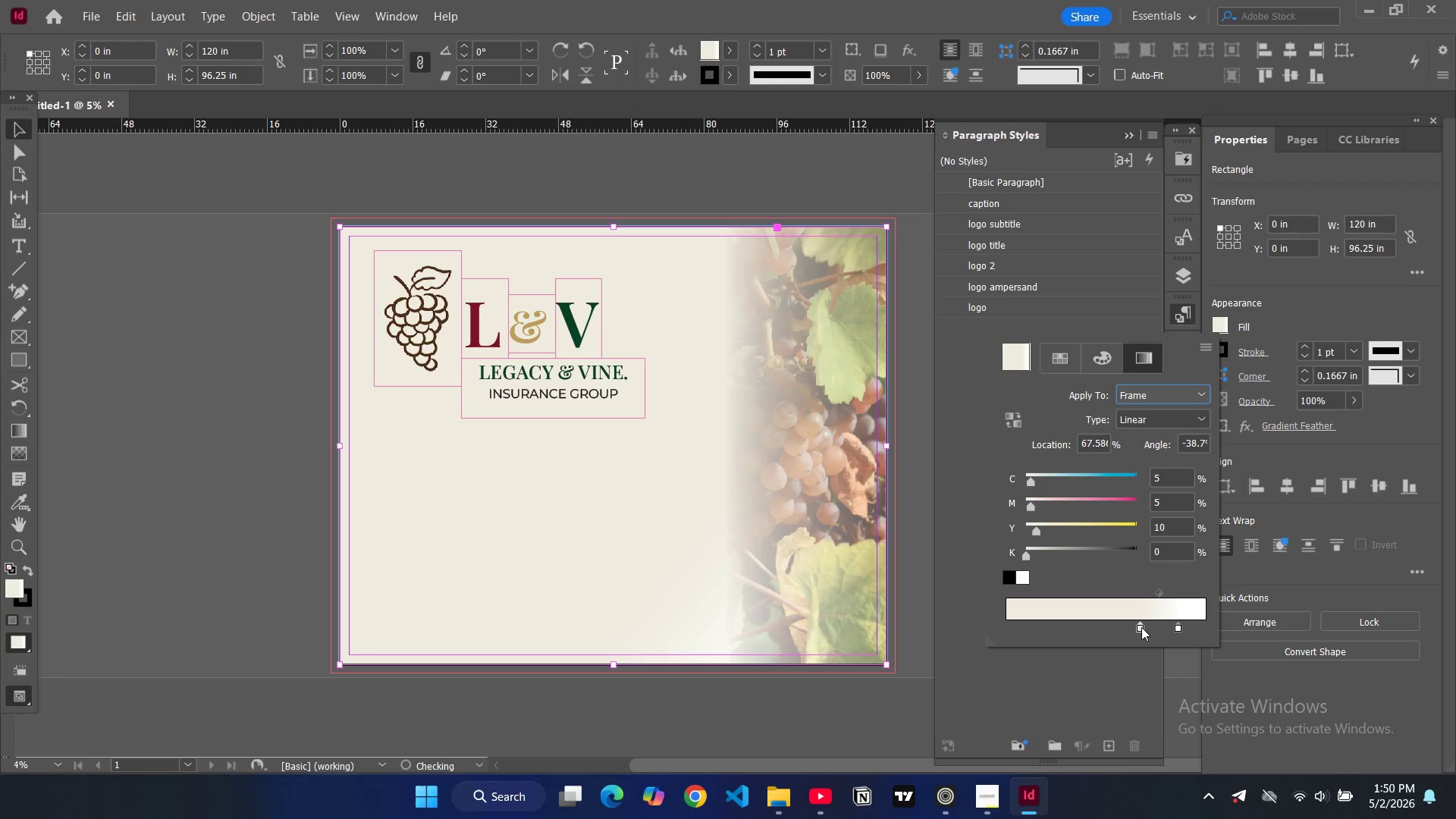 
left_click_drag(start_coordinate=[1141, 627], to_coordinate=[1083, 624])
 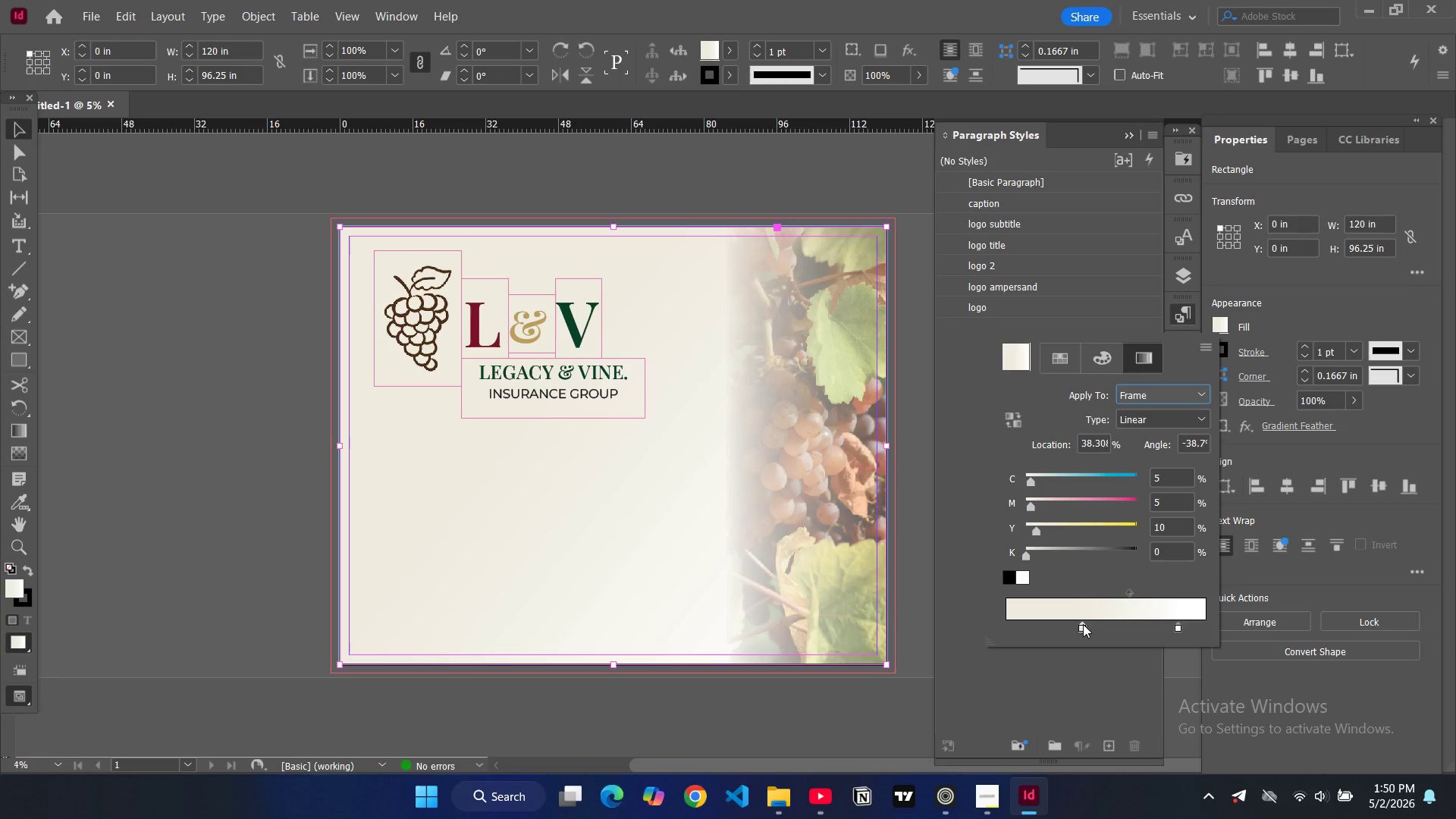 
left_click_drag(start_coordinate=[1083, 624], to_coordinate=[1115, 629])
 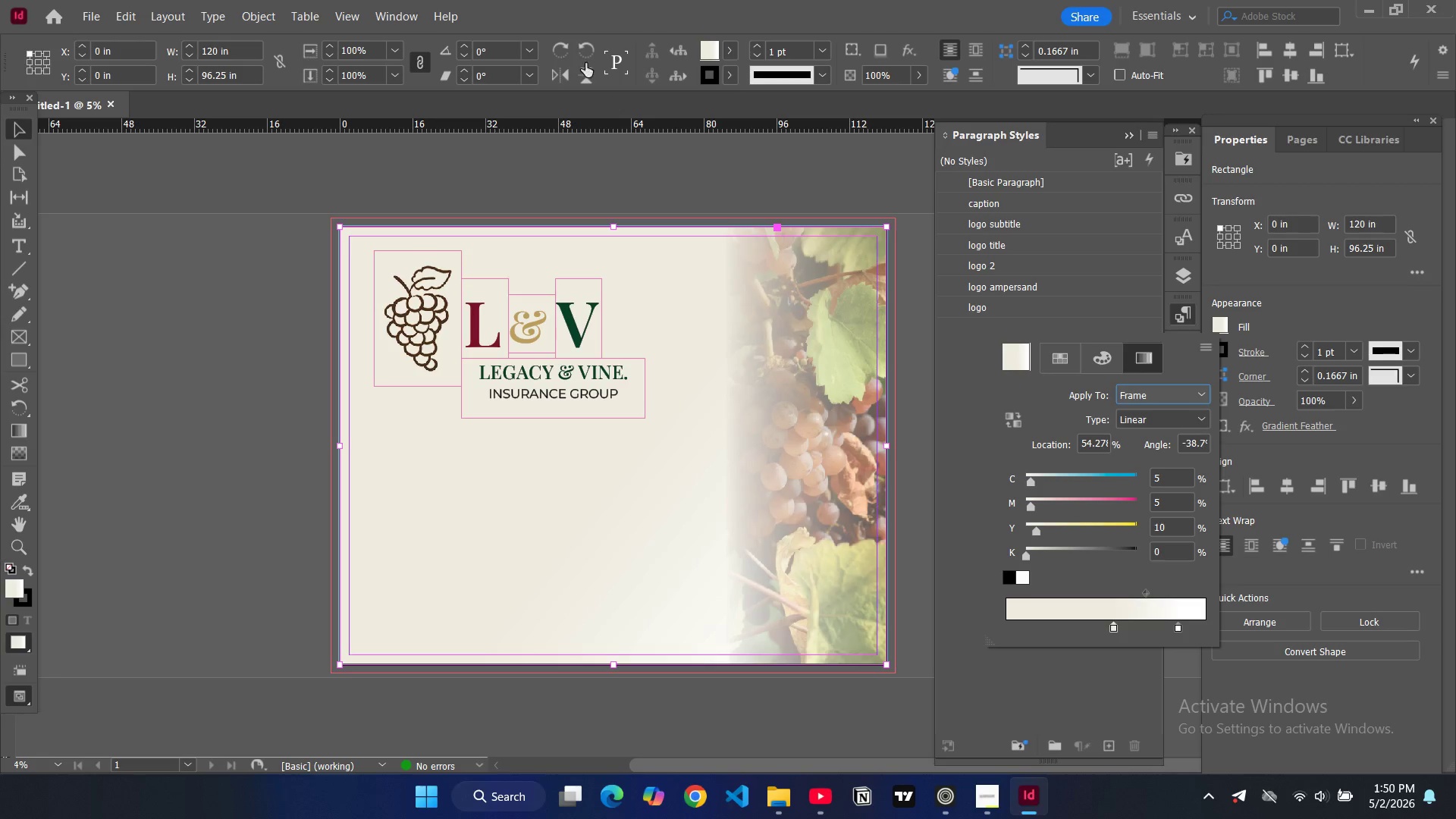 
left_click([393, 7])
 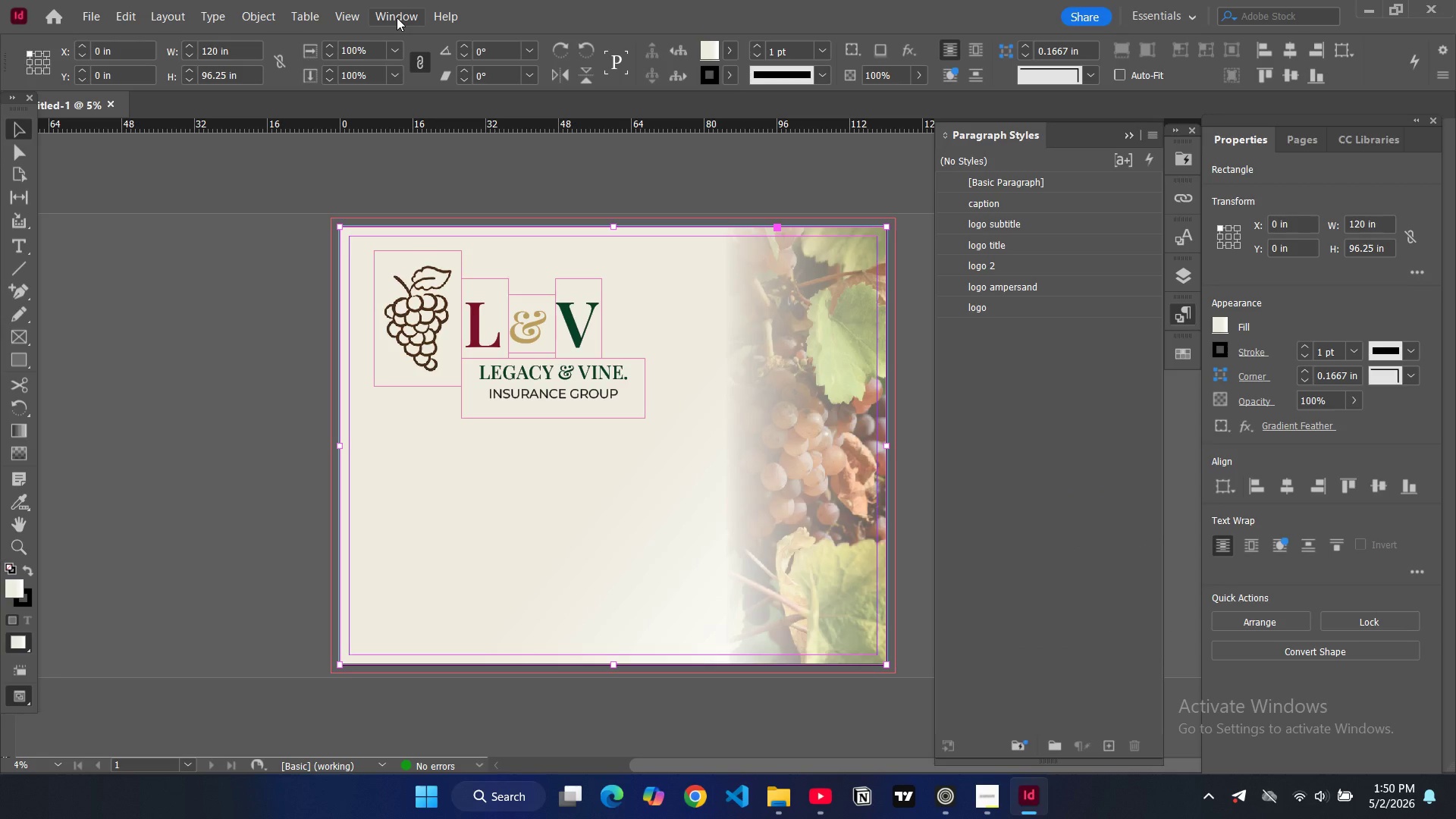 
left_click([397, 17])
 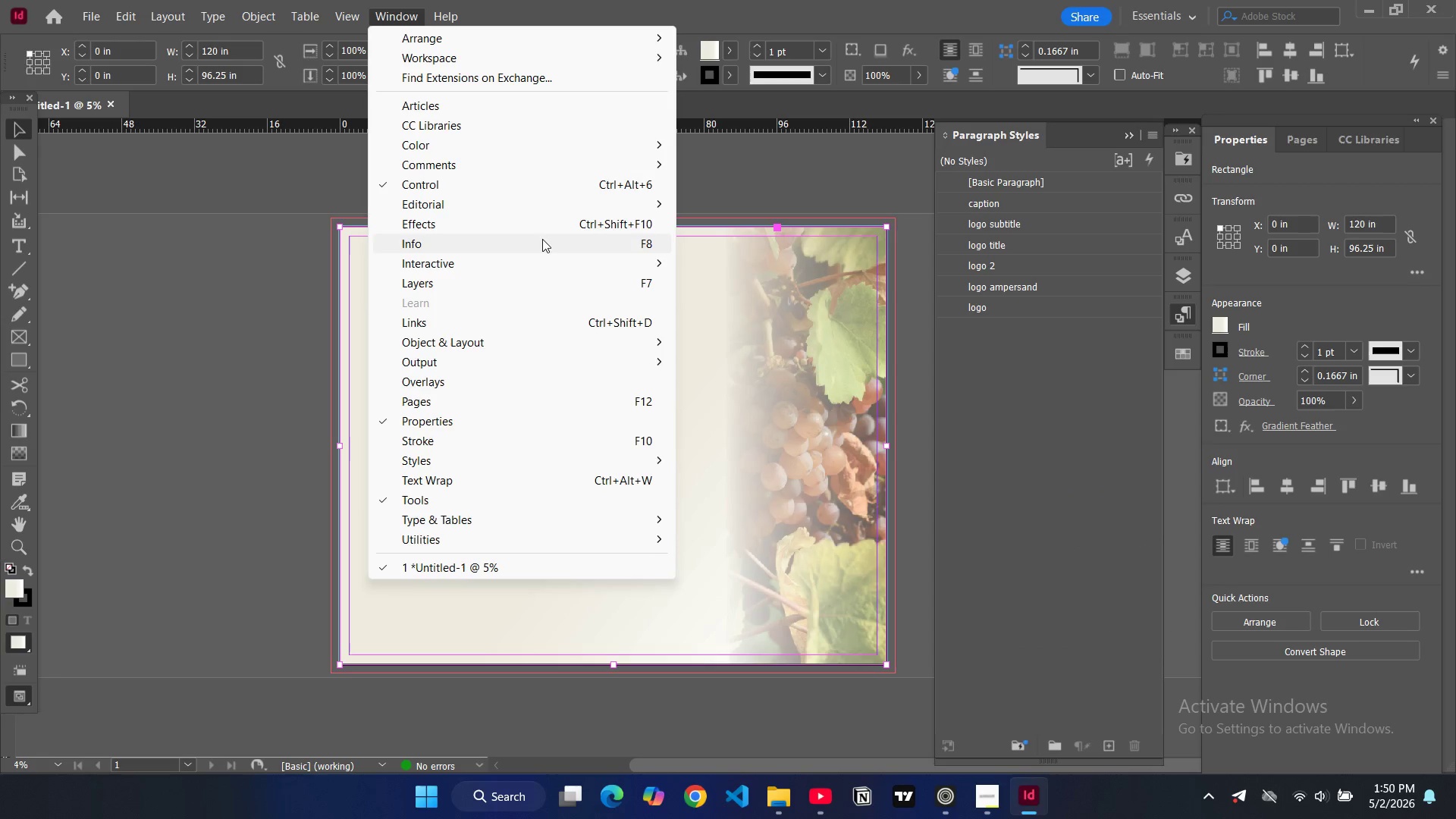 
left_click([541, 234])
 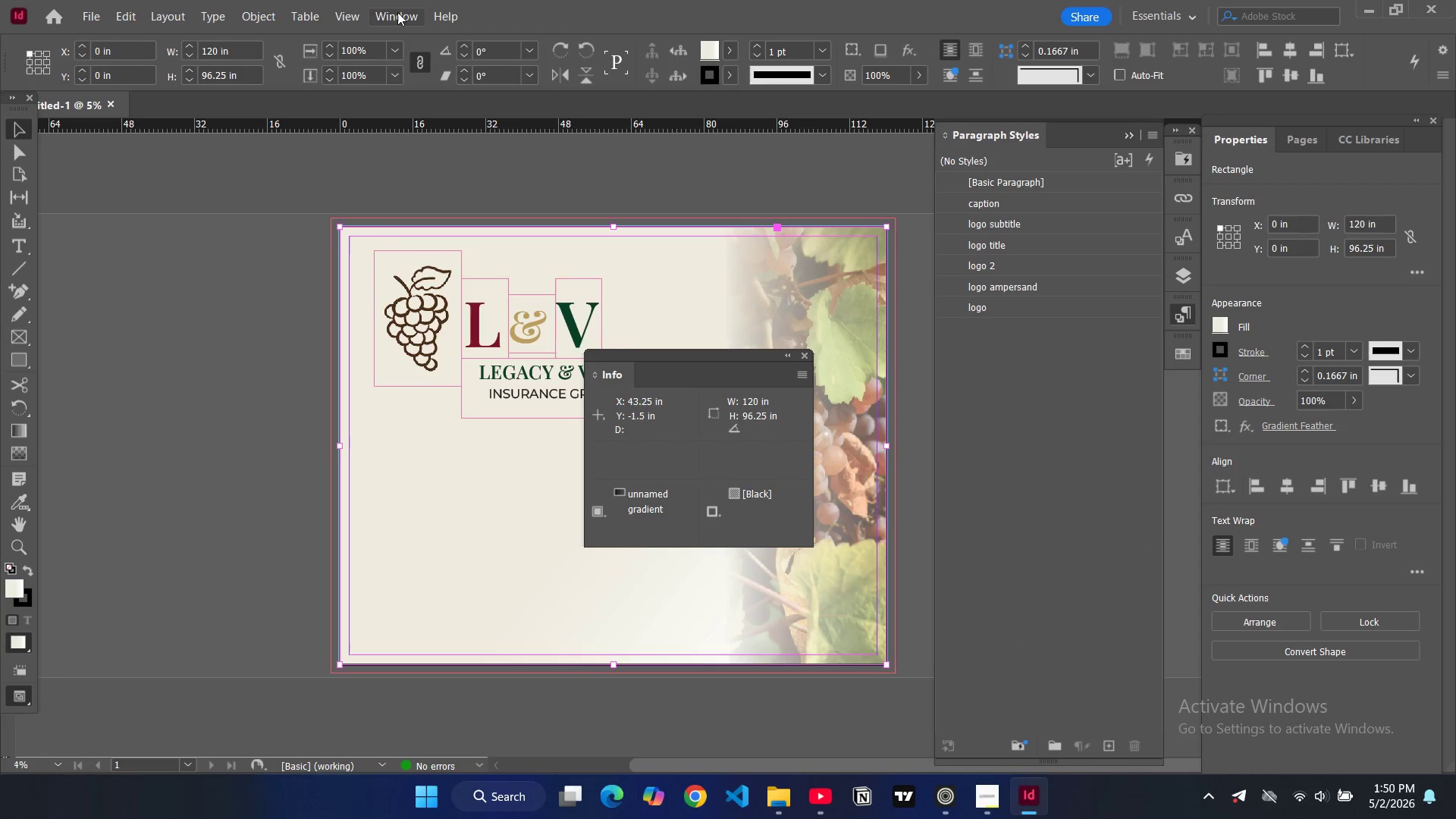 
left_click([397, 12])
 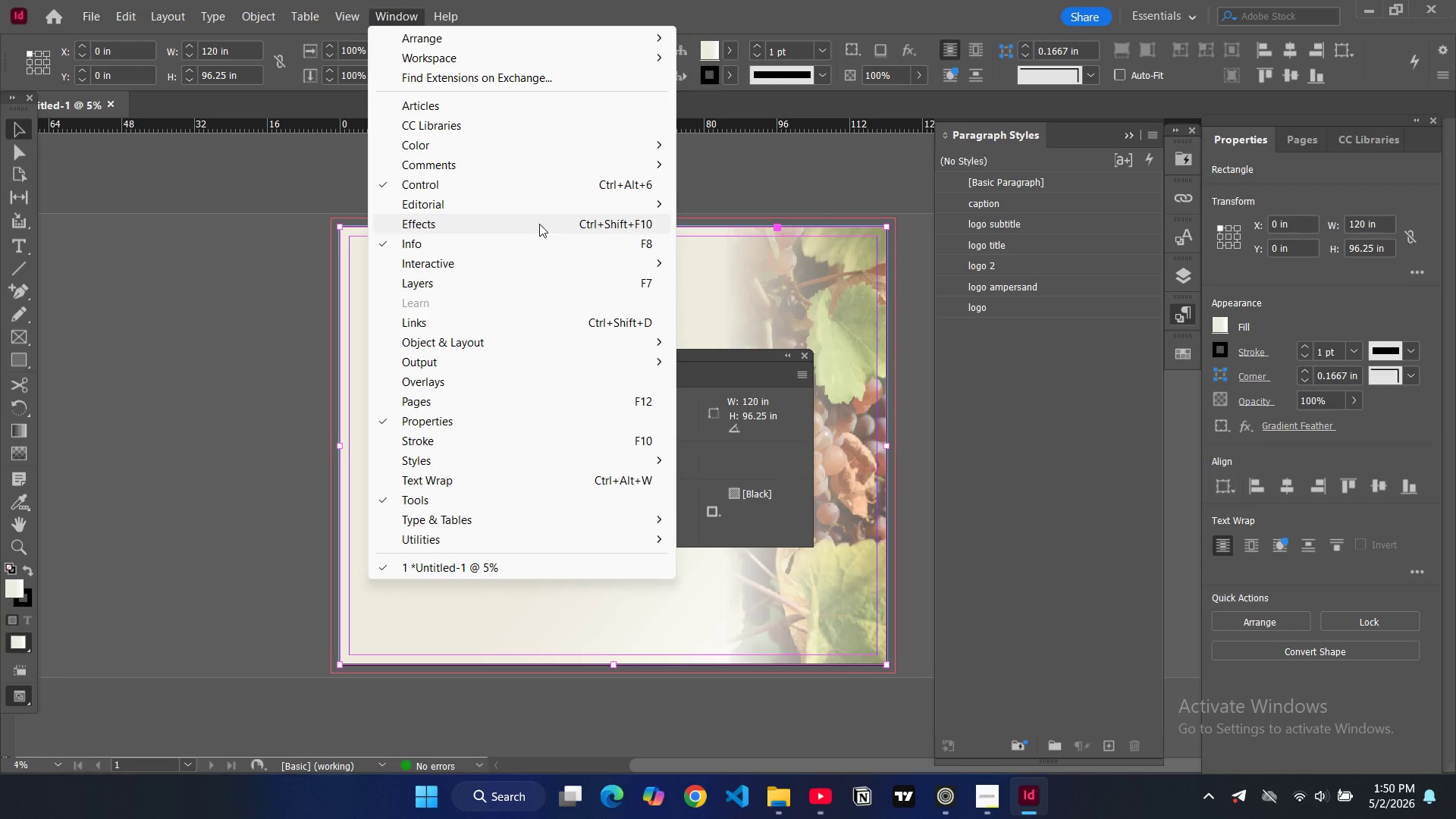 
left_click([539, 222])
 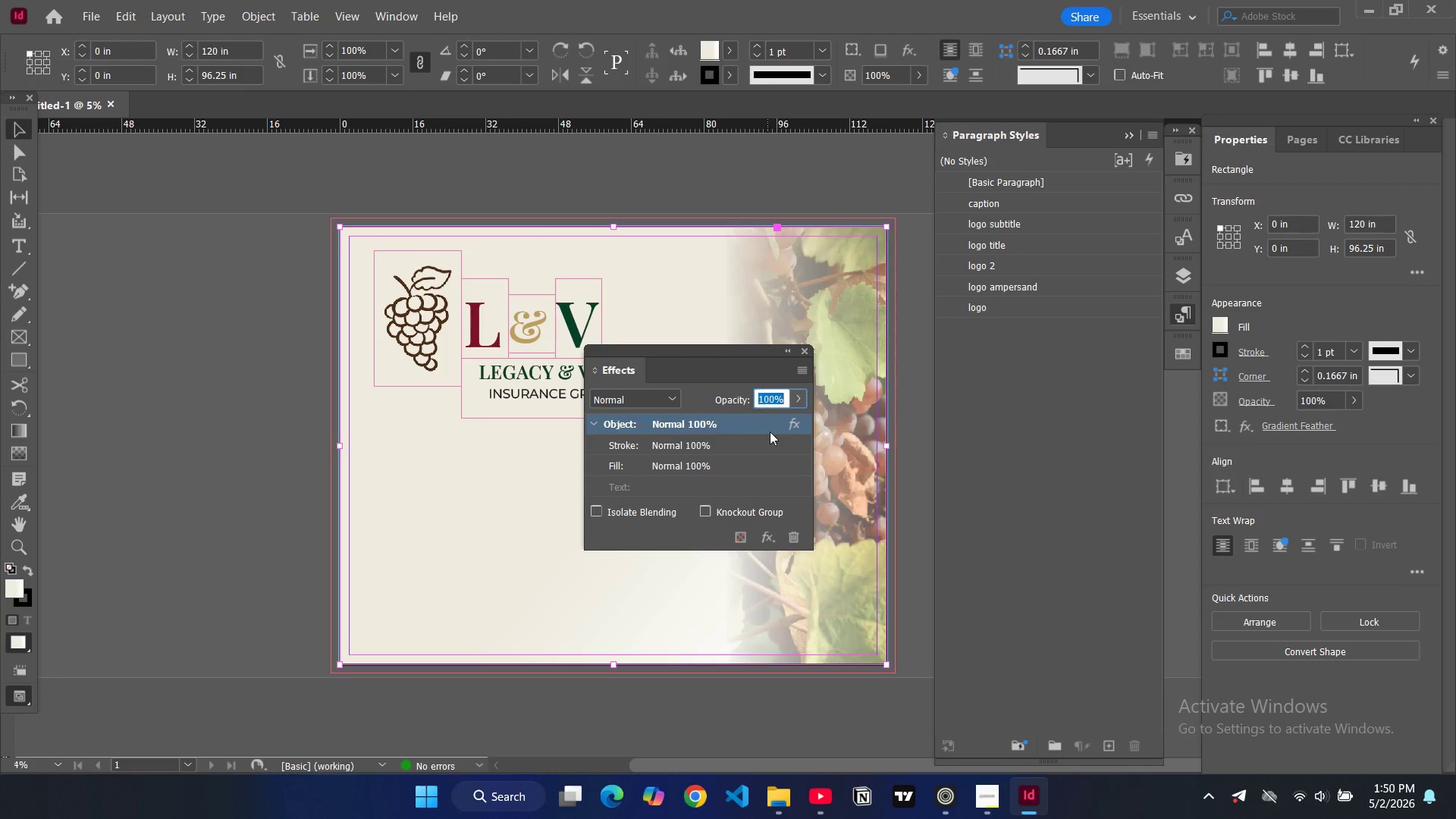 
left_click([764, 539])
 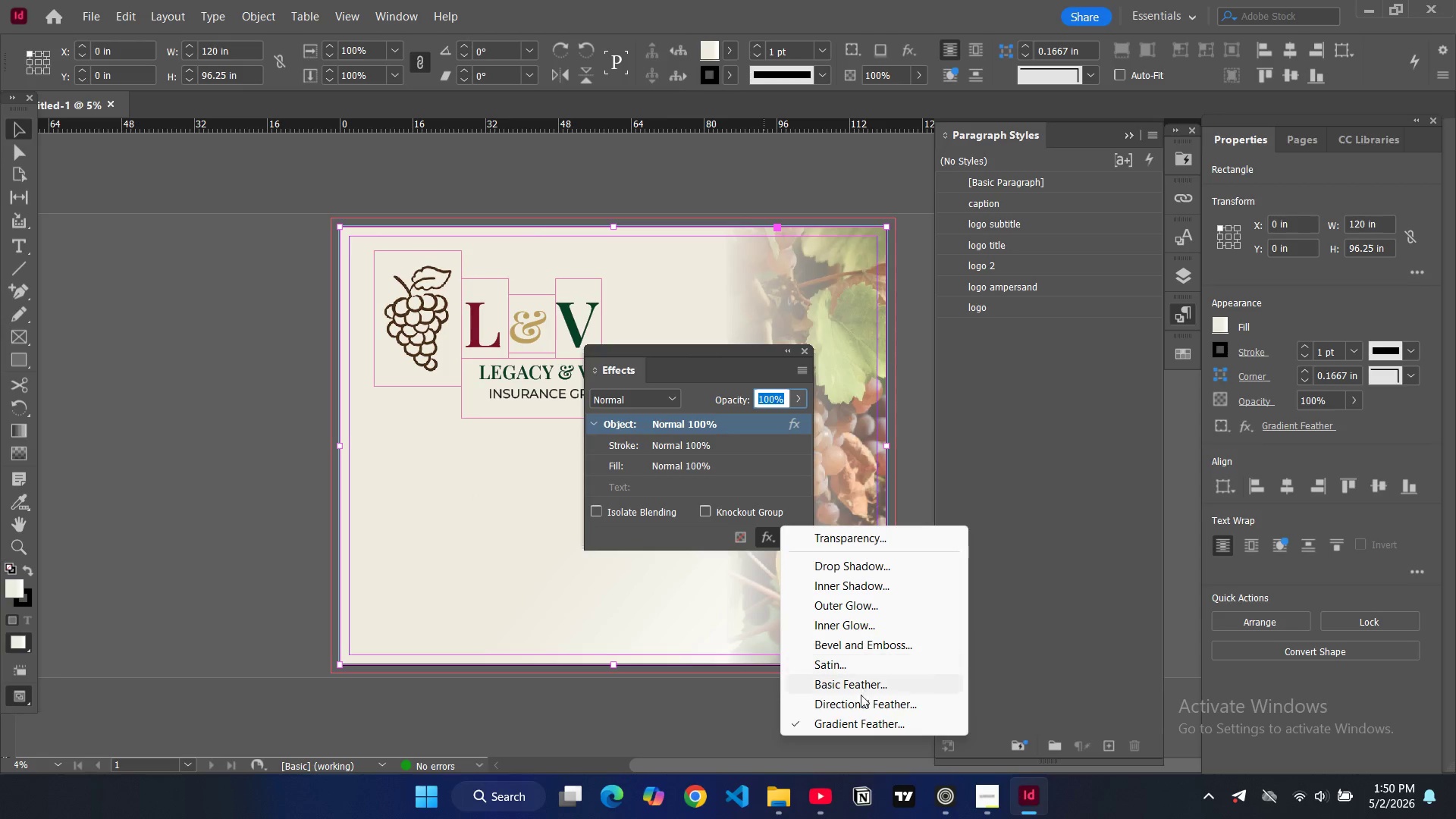 
left_click([855, 720])
 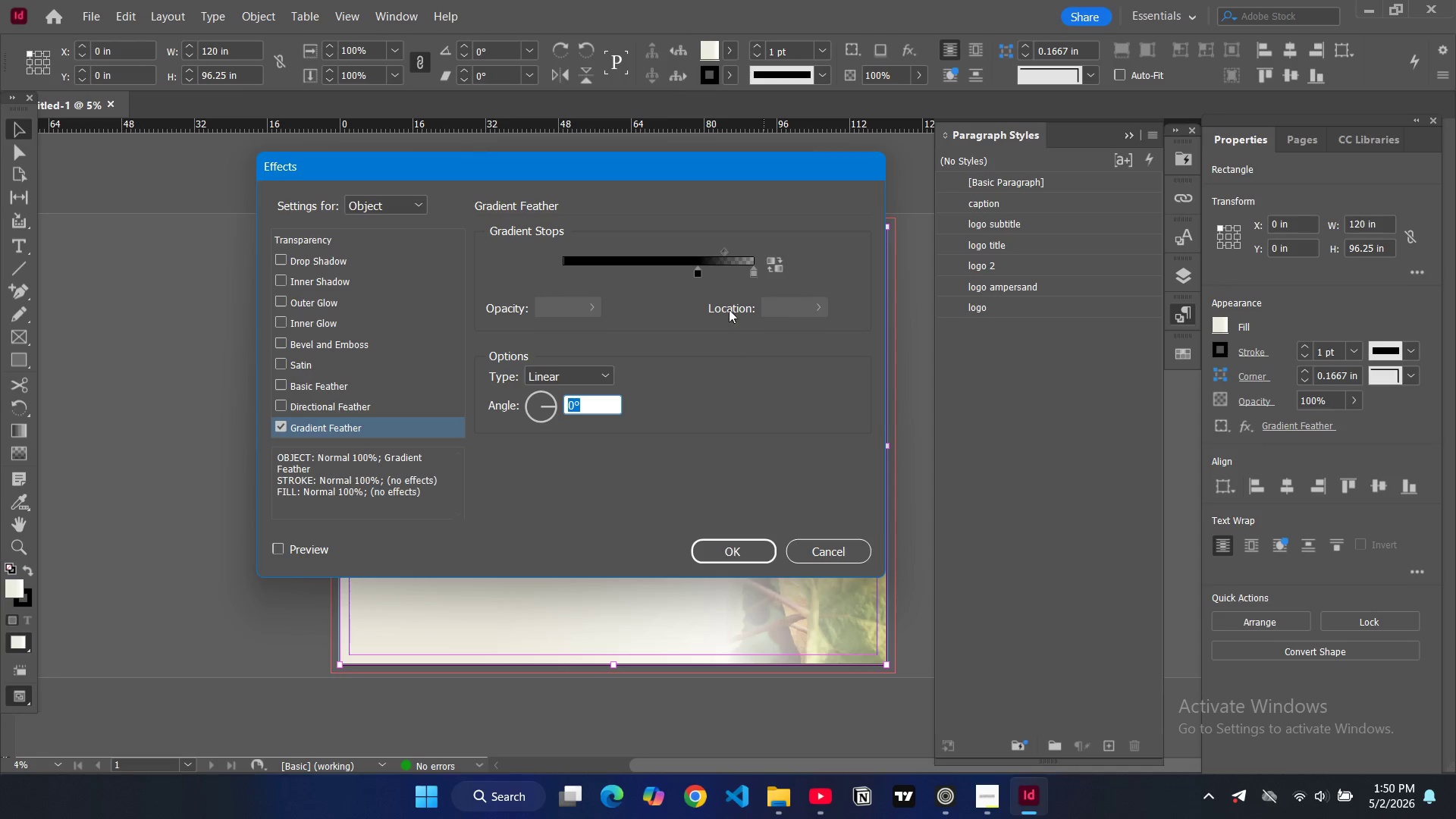 
left_click_drag(start_coordinate=[699, 271], to_coordinate=[692, 269])
 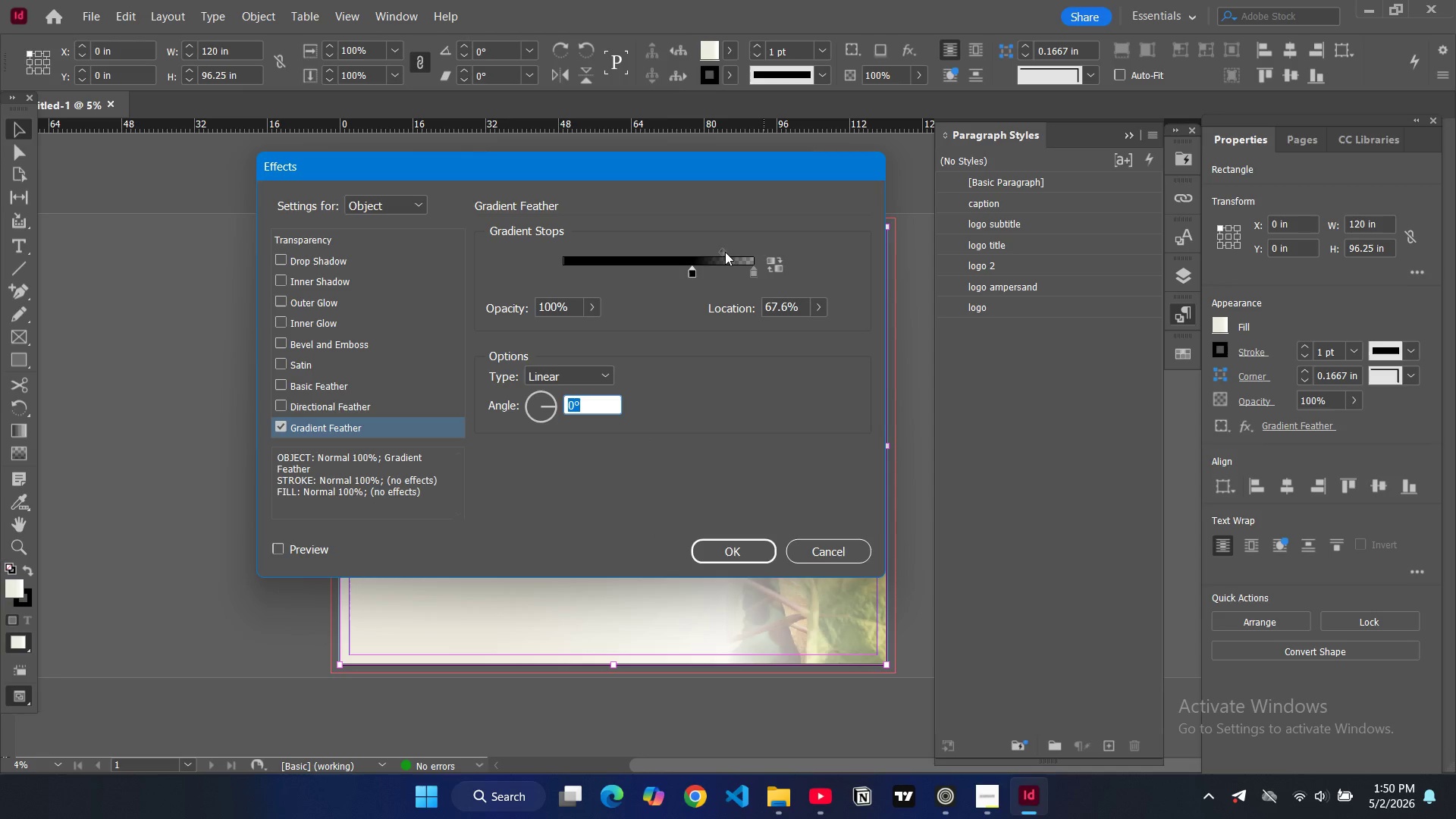 
left_click_drag(start_coordinate=[725, 252], to_coordinate=[709, 250])
 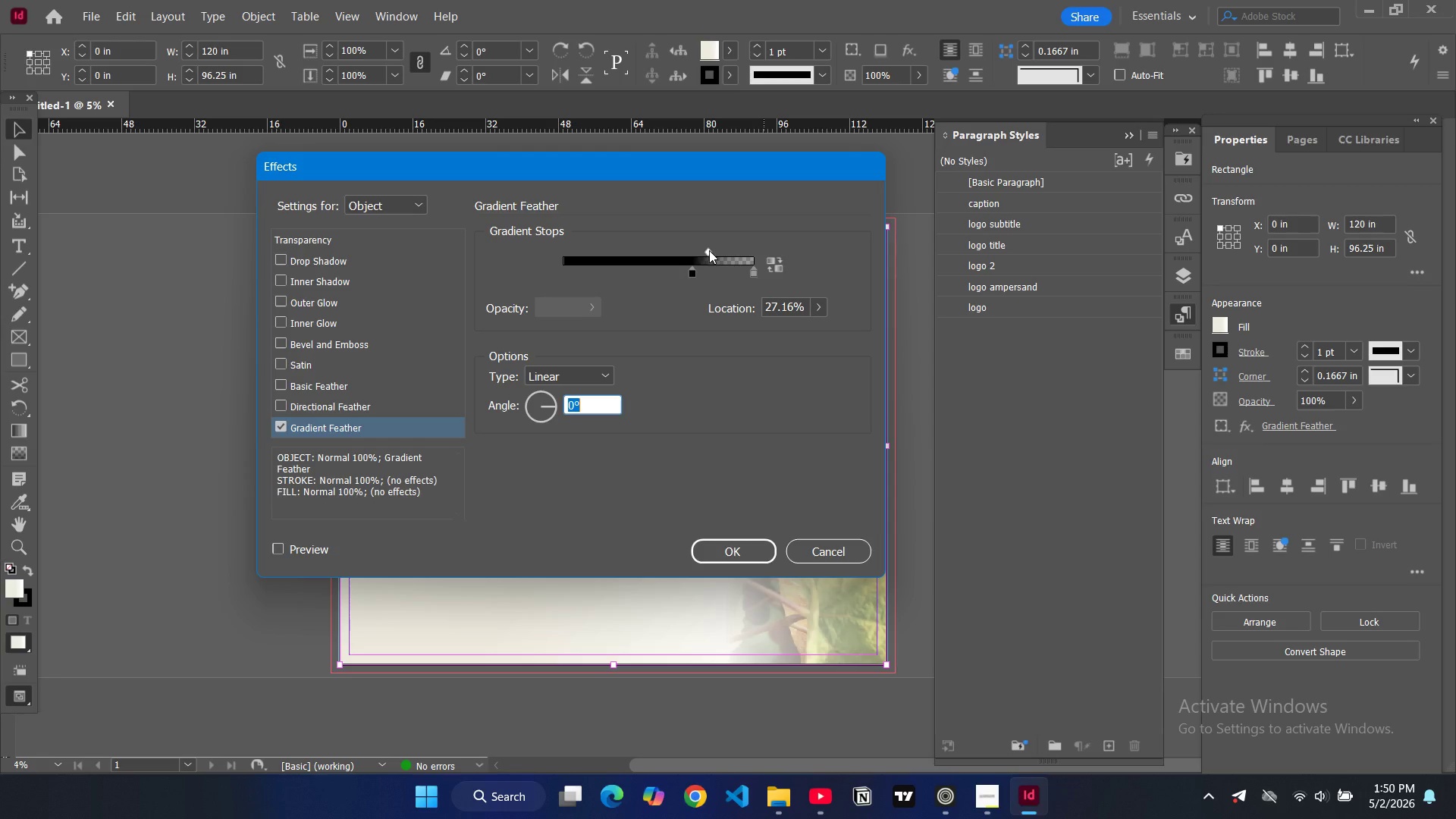 
left_click_drag(start_coordinate=[709, 250], to_coordinate=[705, 250])
 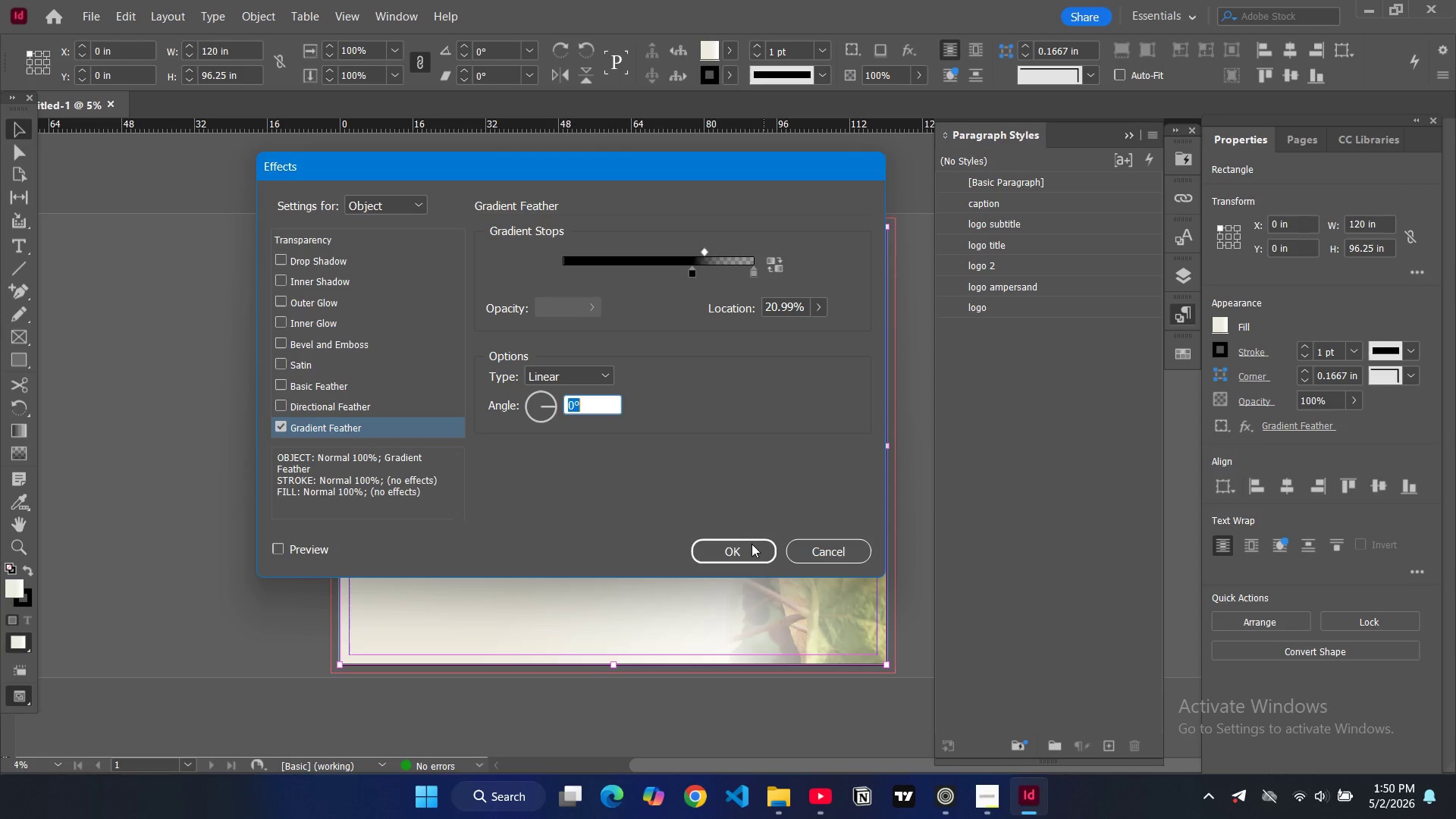 
left_click([751, 549])
 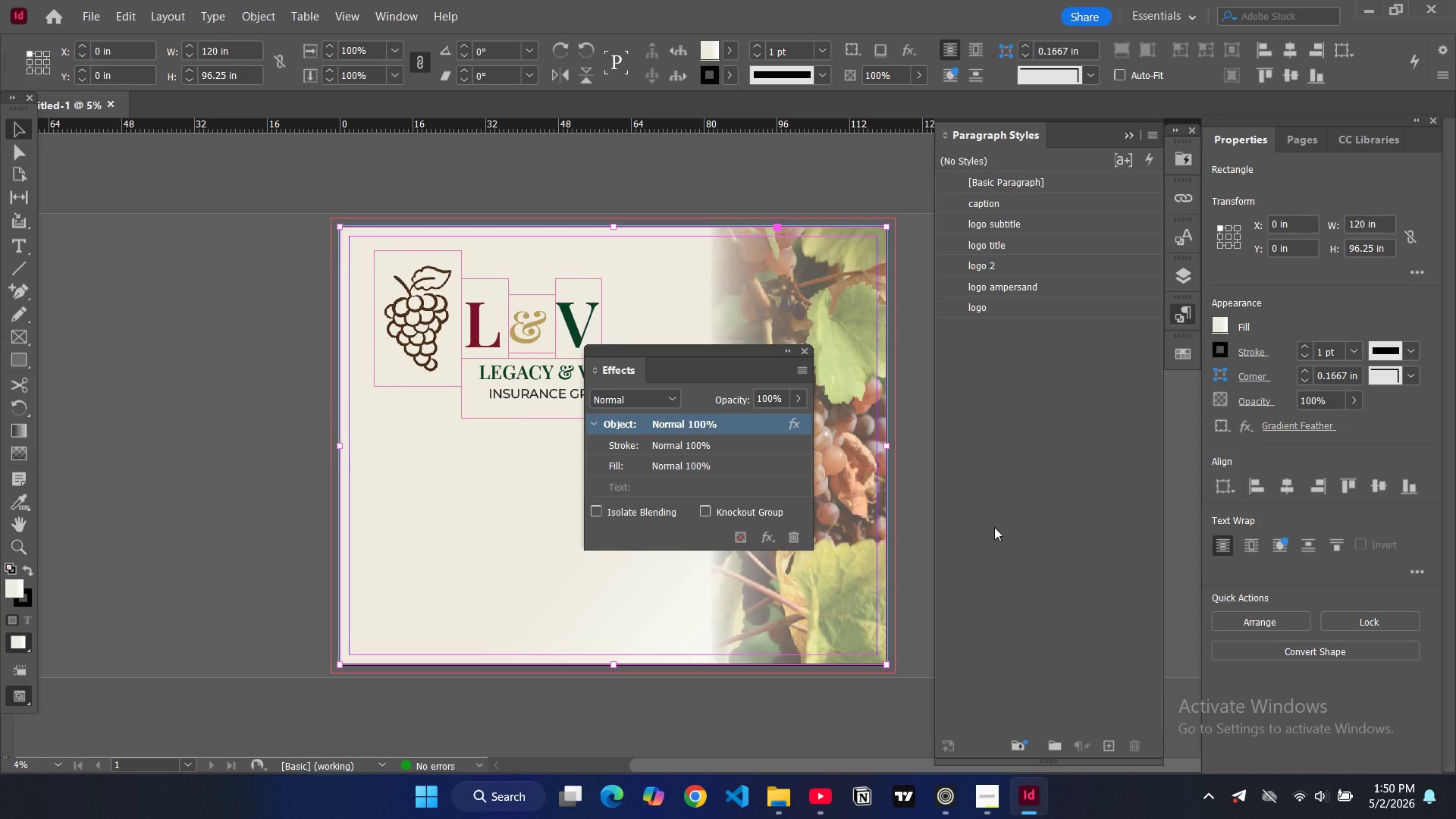 
left_click([994, 527])
 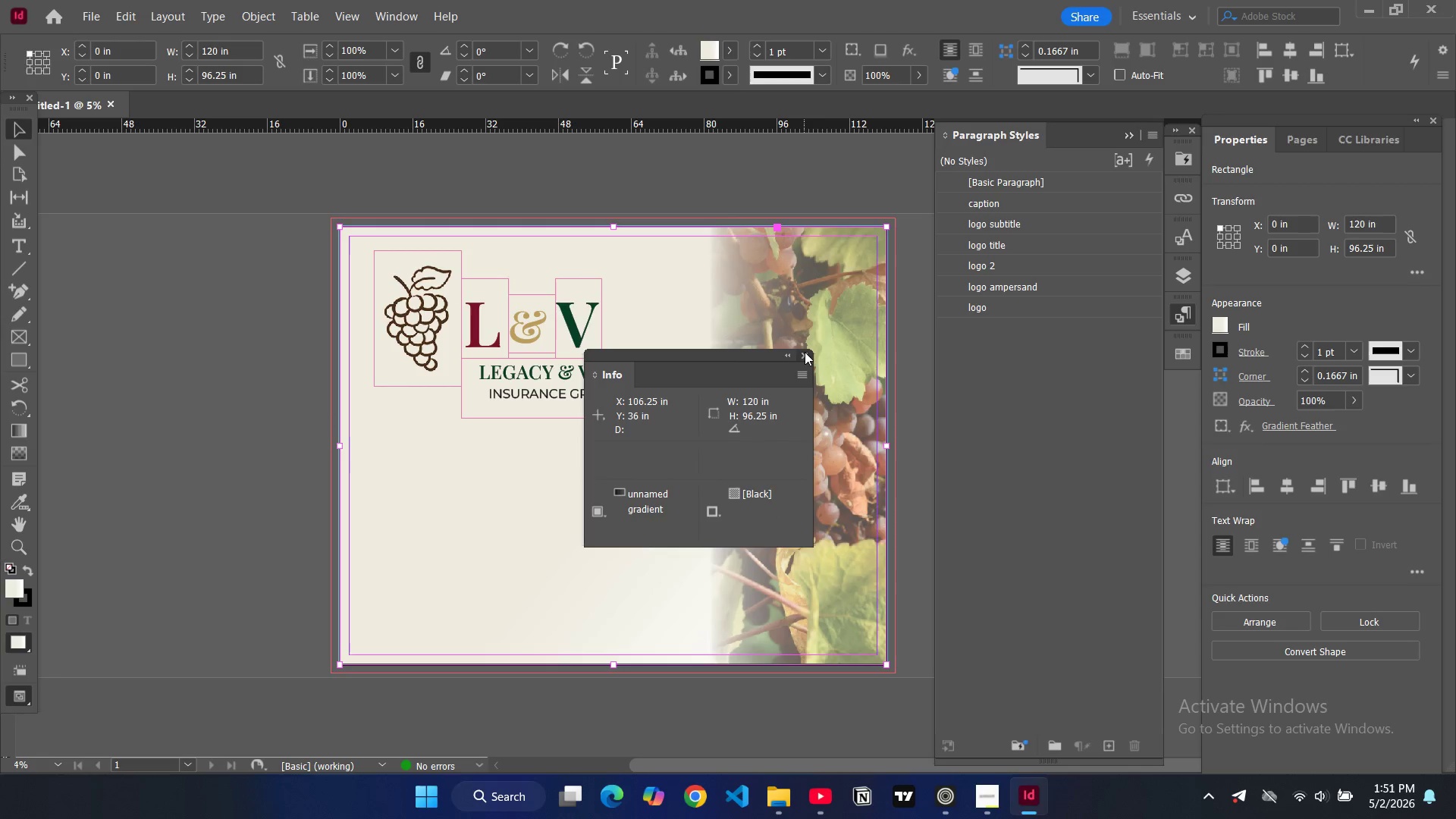 
left_click([999, 511])
 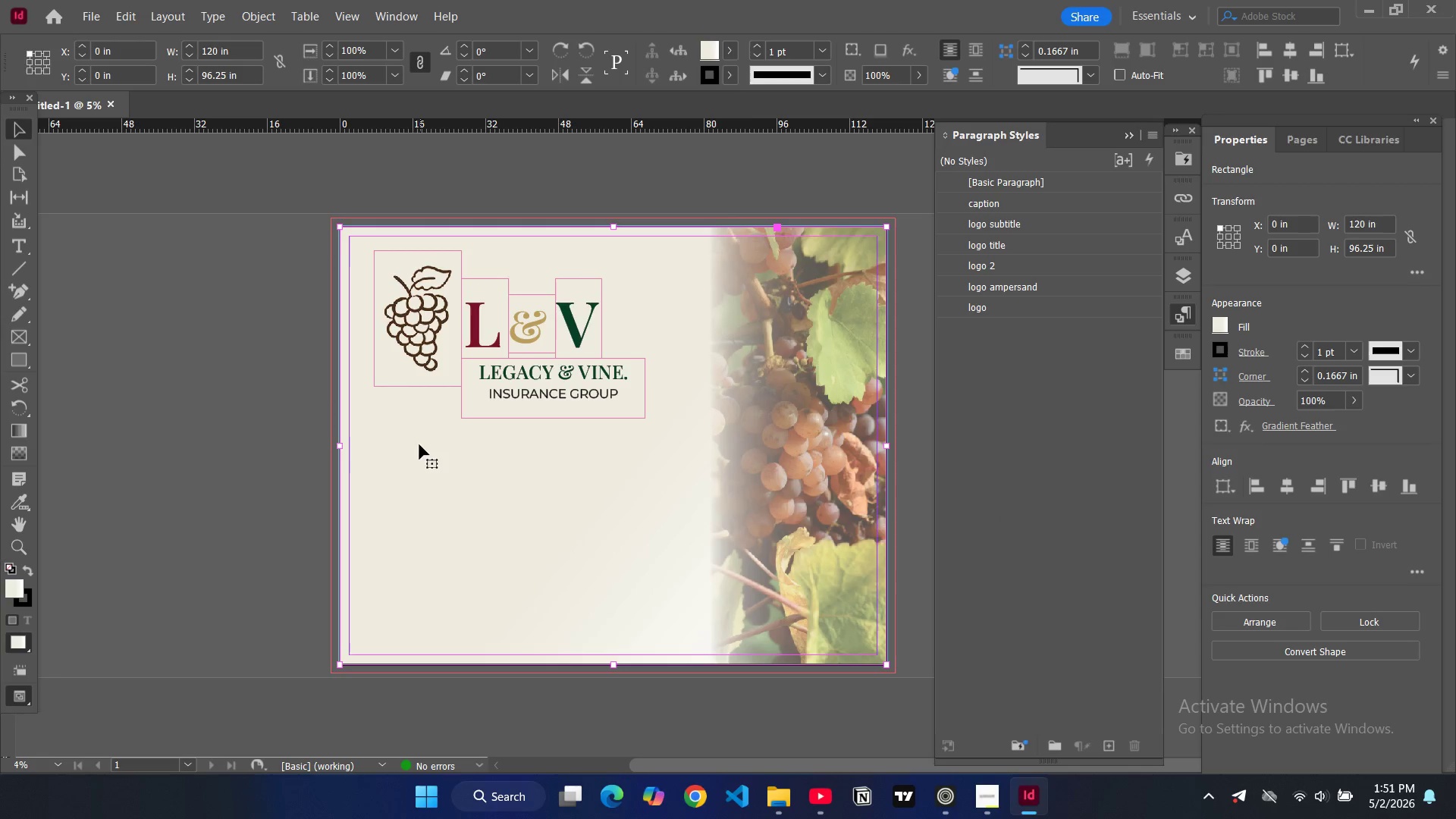 
left_click([549, 410])
 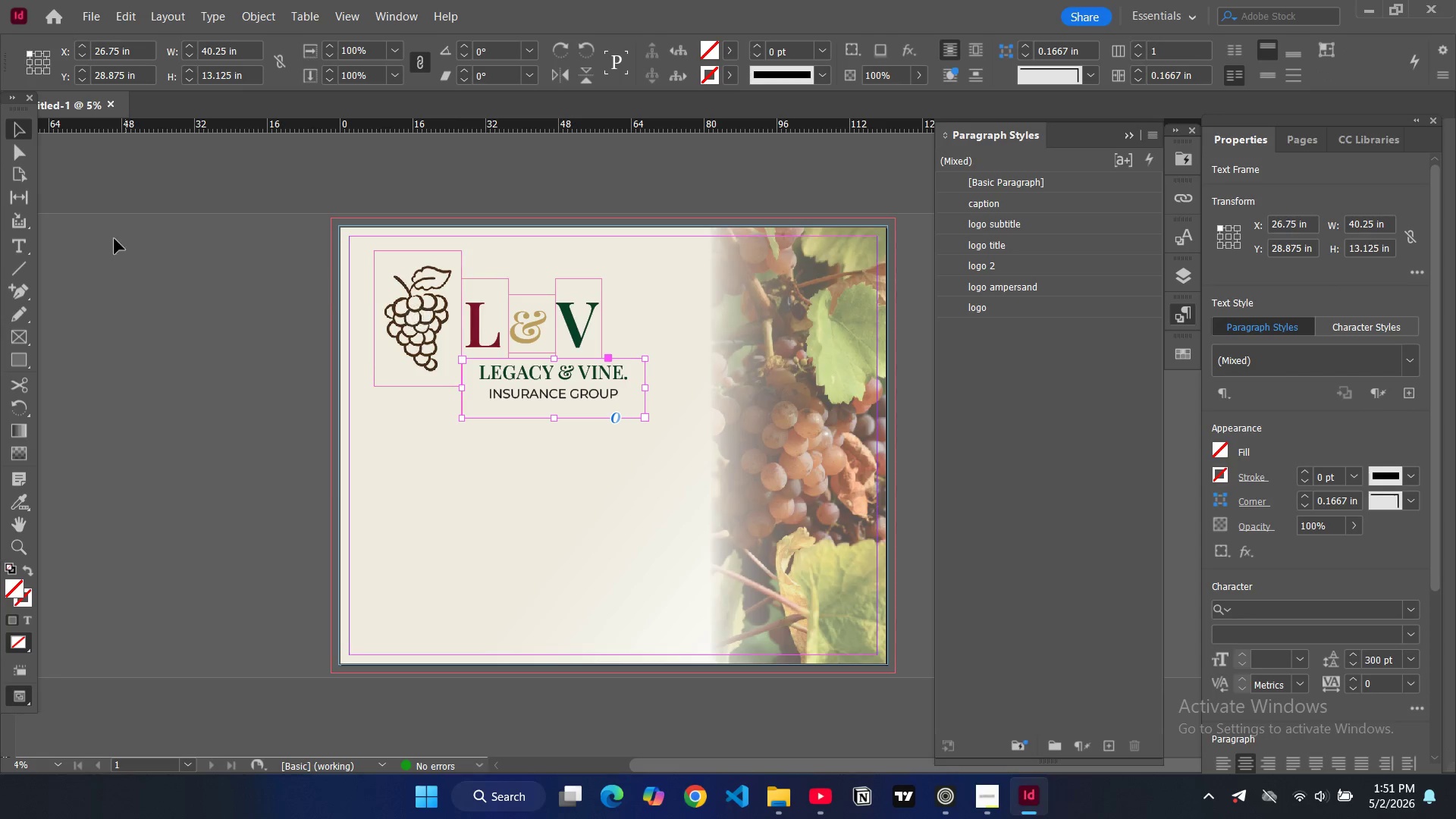 
left_click([20, 265])
 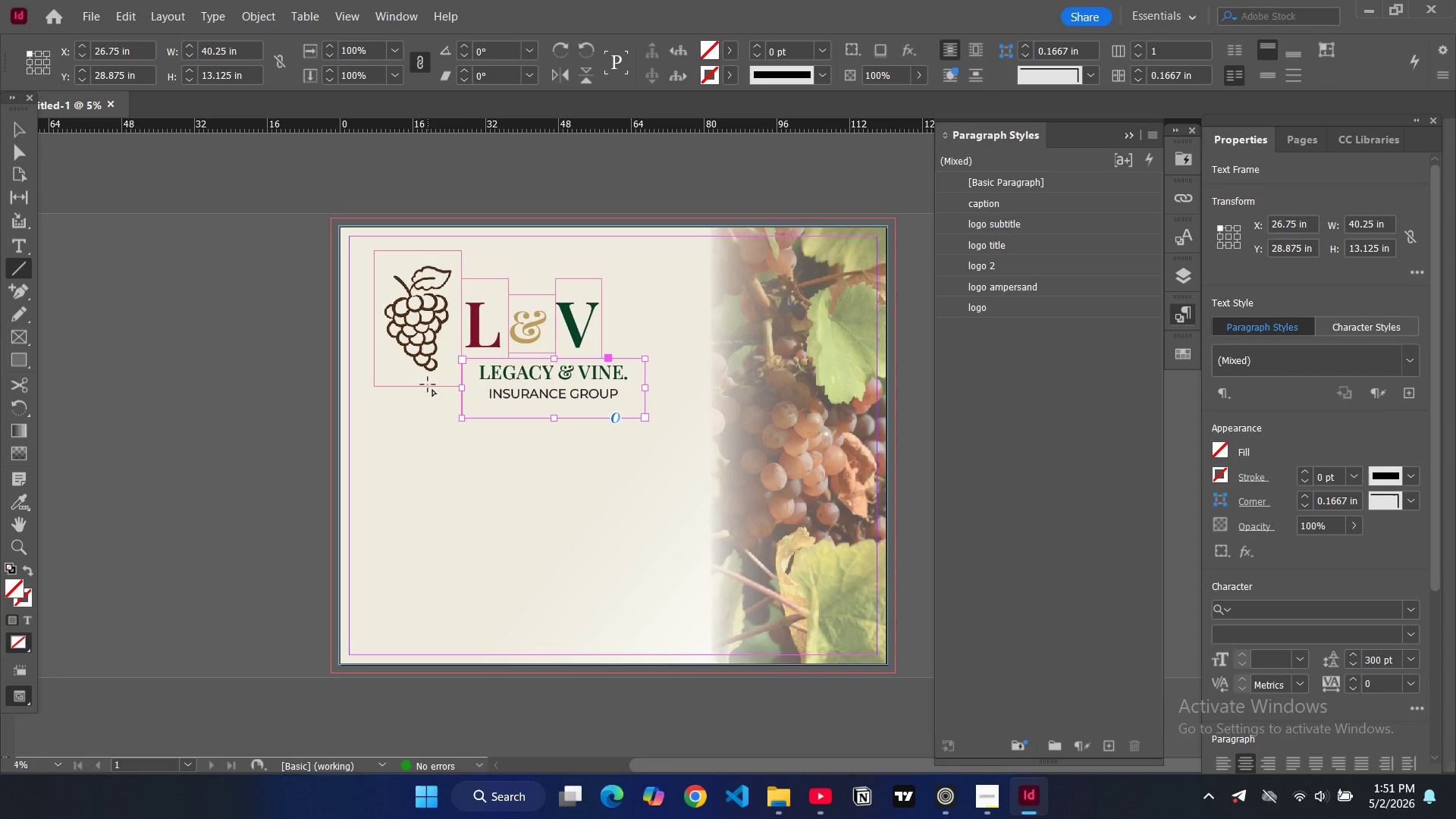 
left_click_drag(start_coordinate=[428, 386], to_coordinate=[472, 384])
 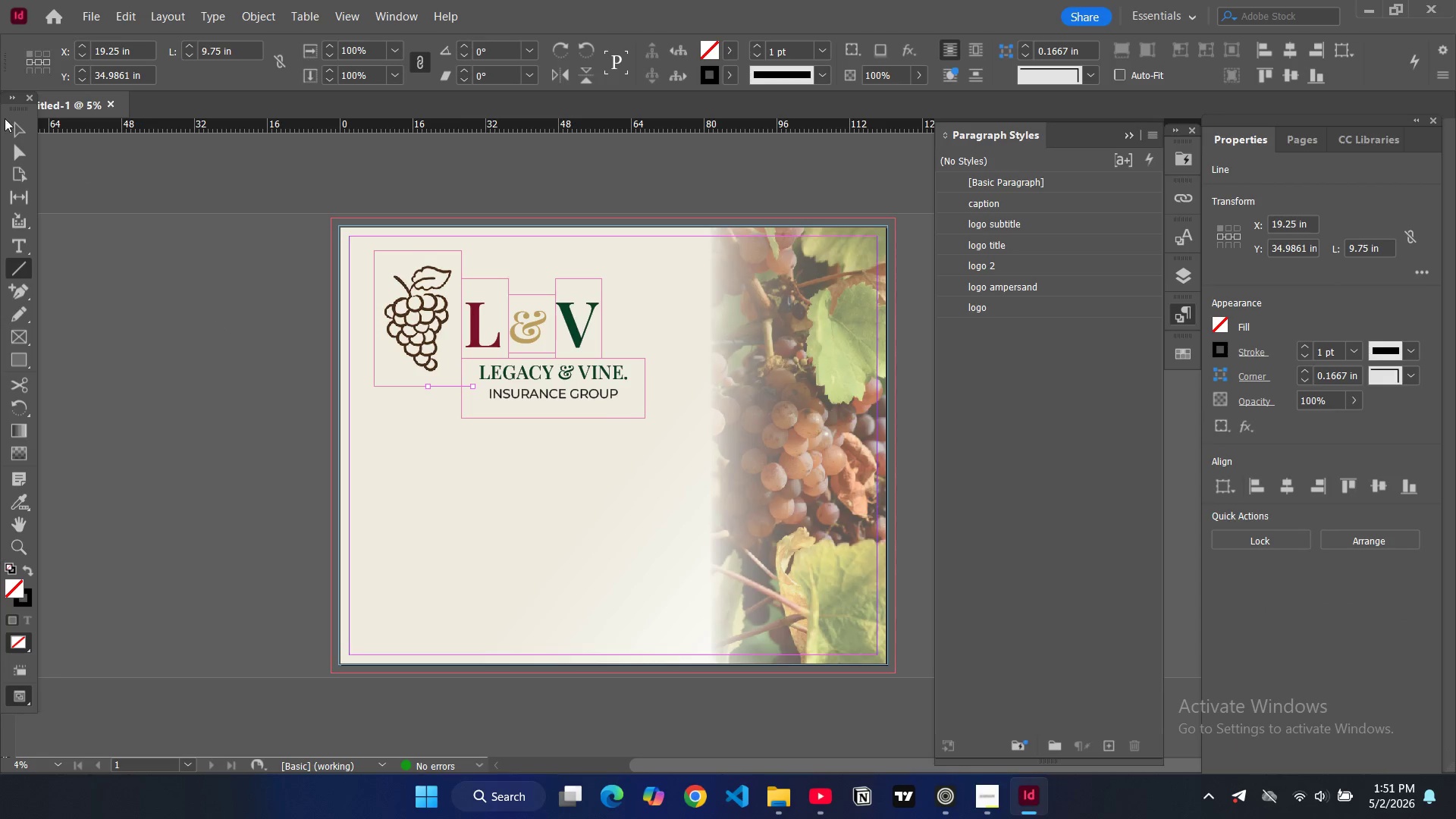 
left_click([13, 130])
 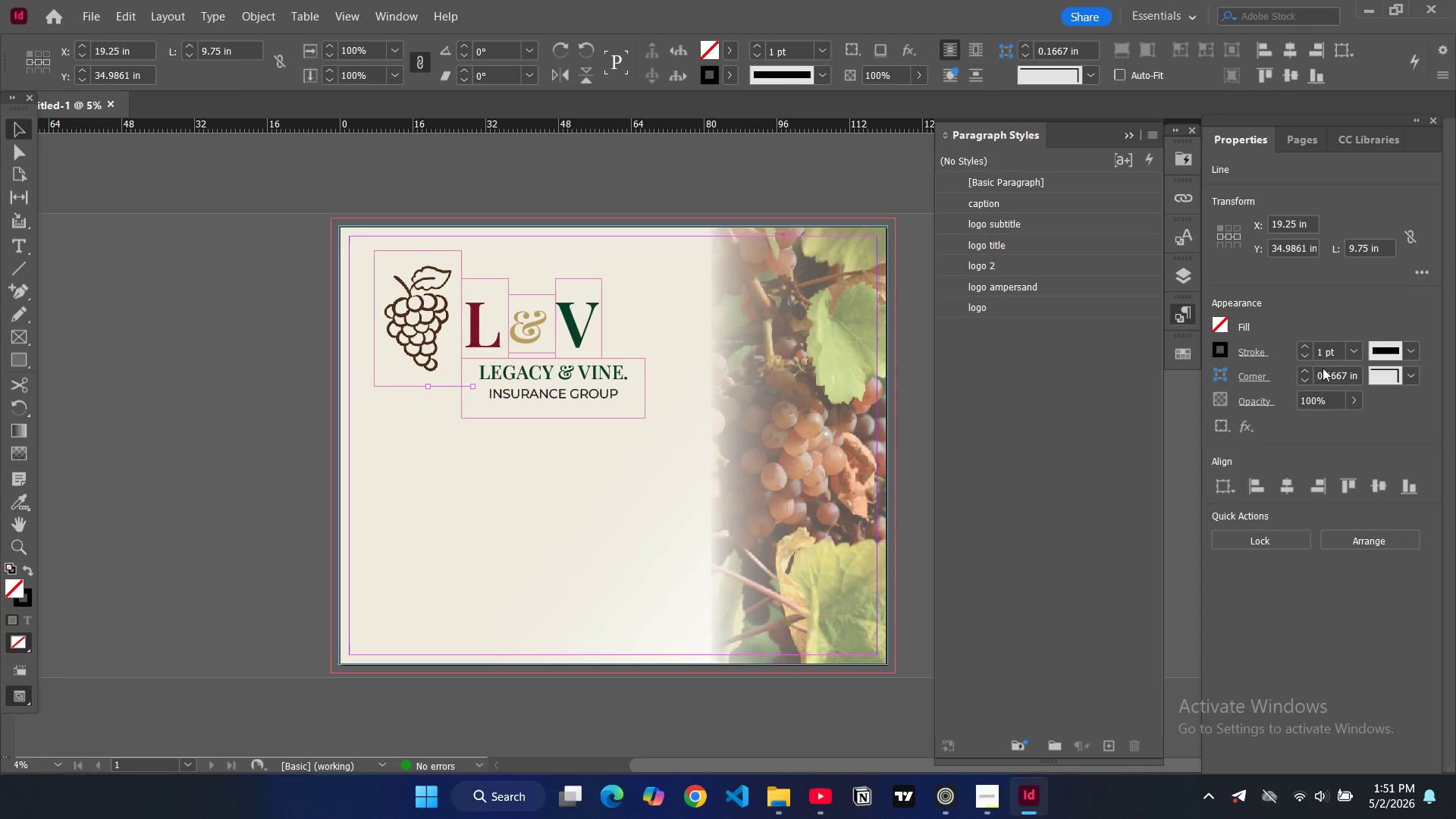 
double_click([1309, 347])
 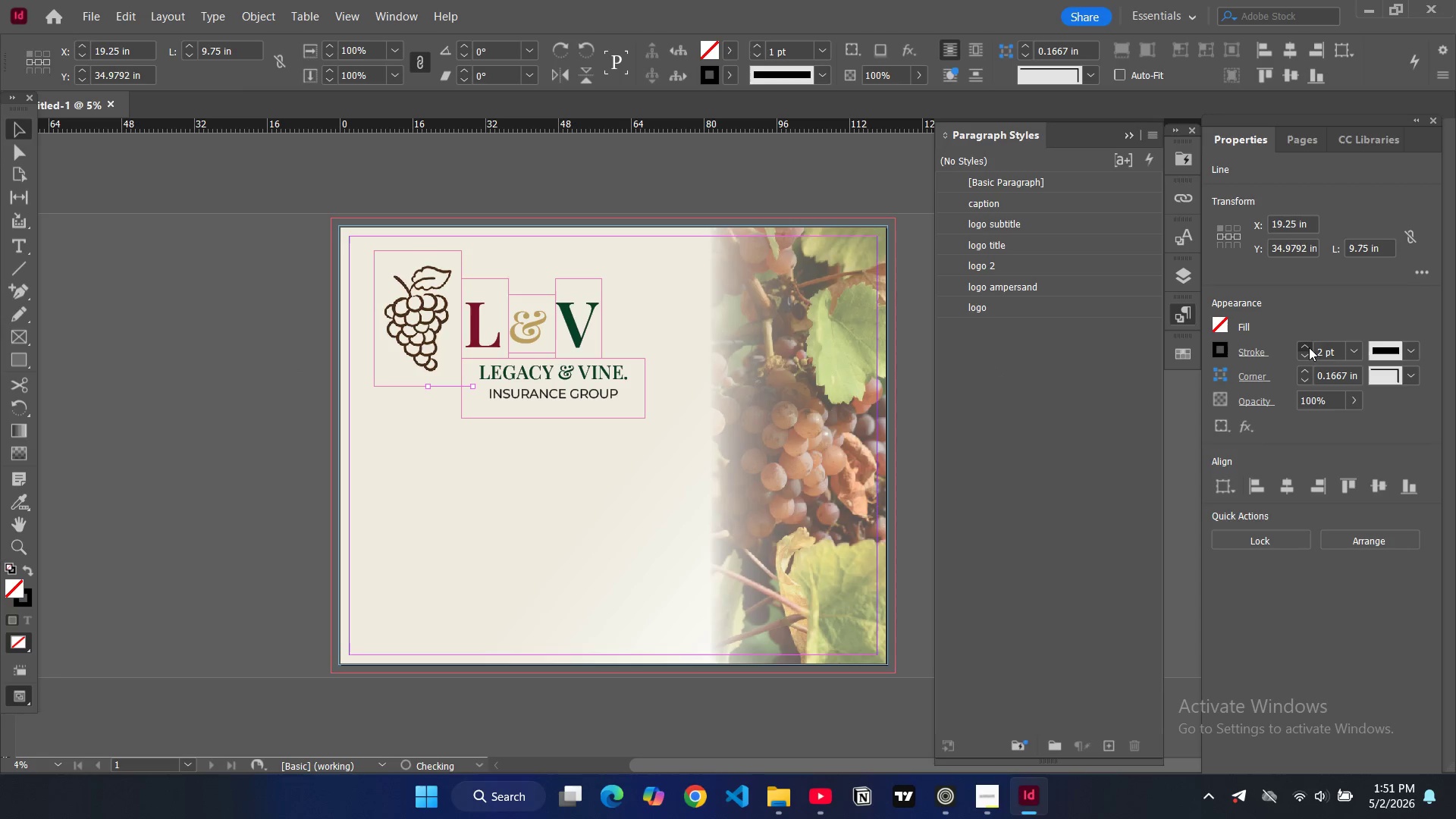 
triple_click([1309, 347])
 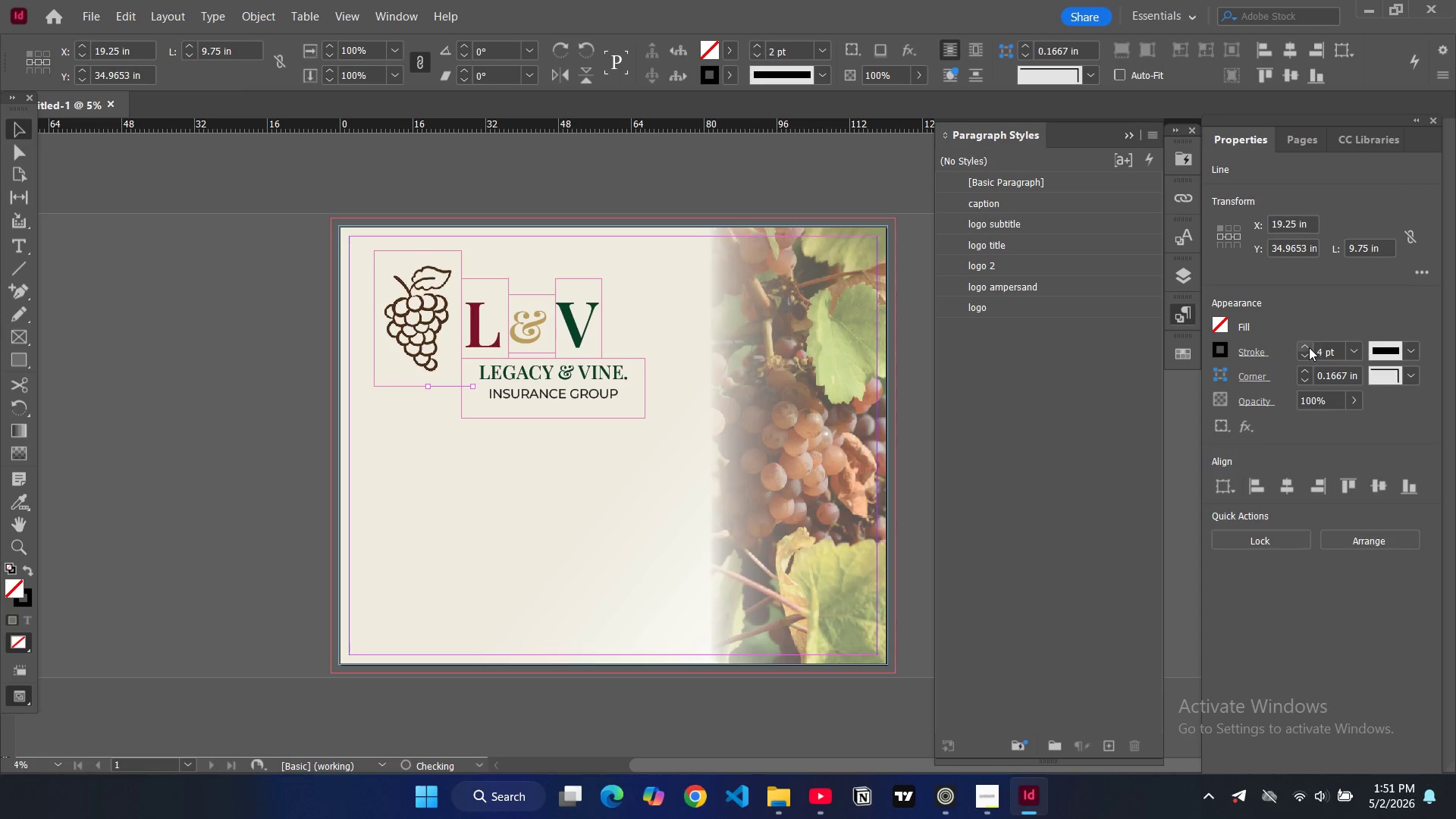 
triple_click([1309, 347])
 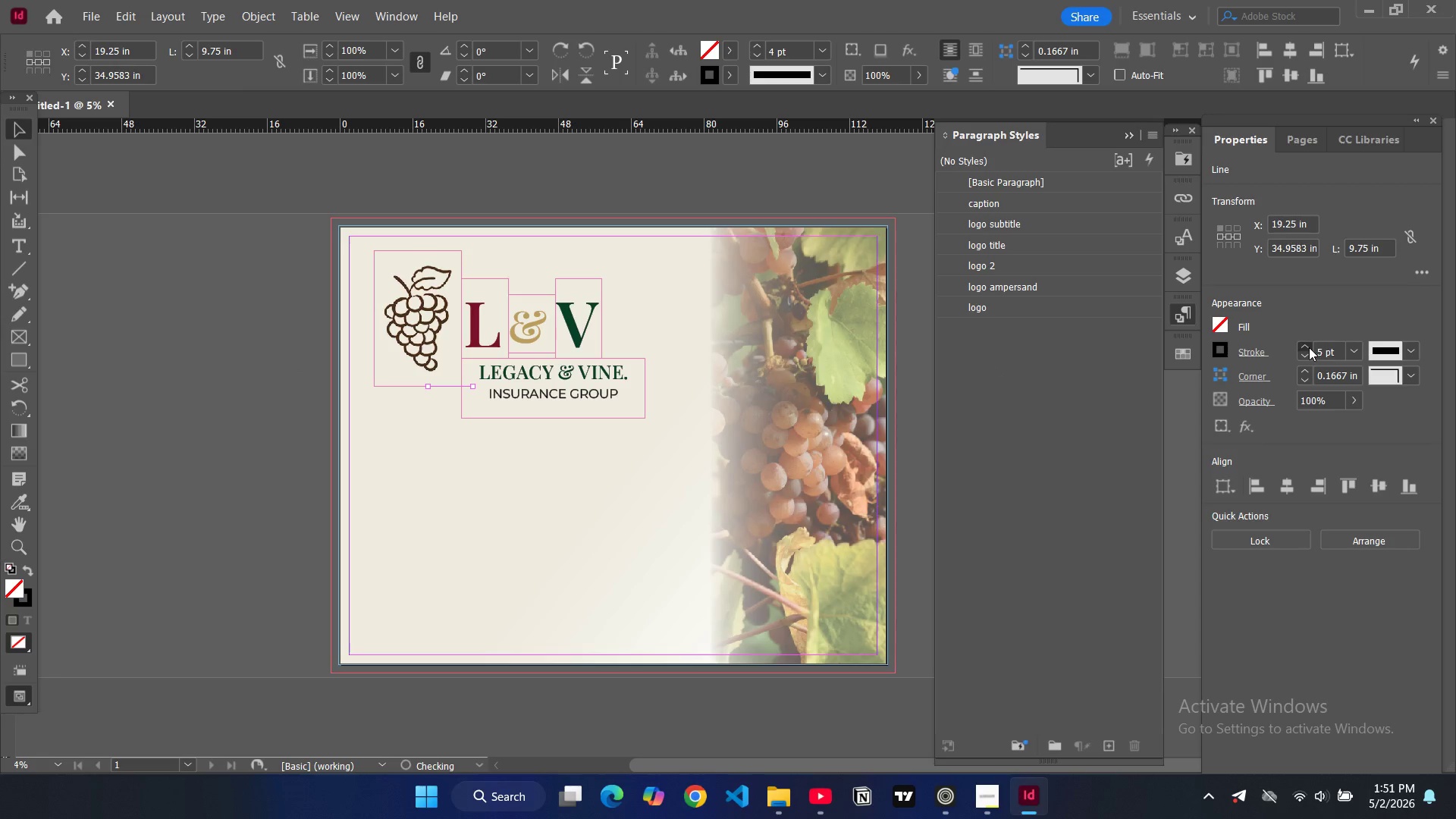 
triple_click([1309, 347])
 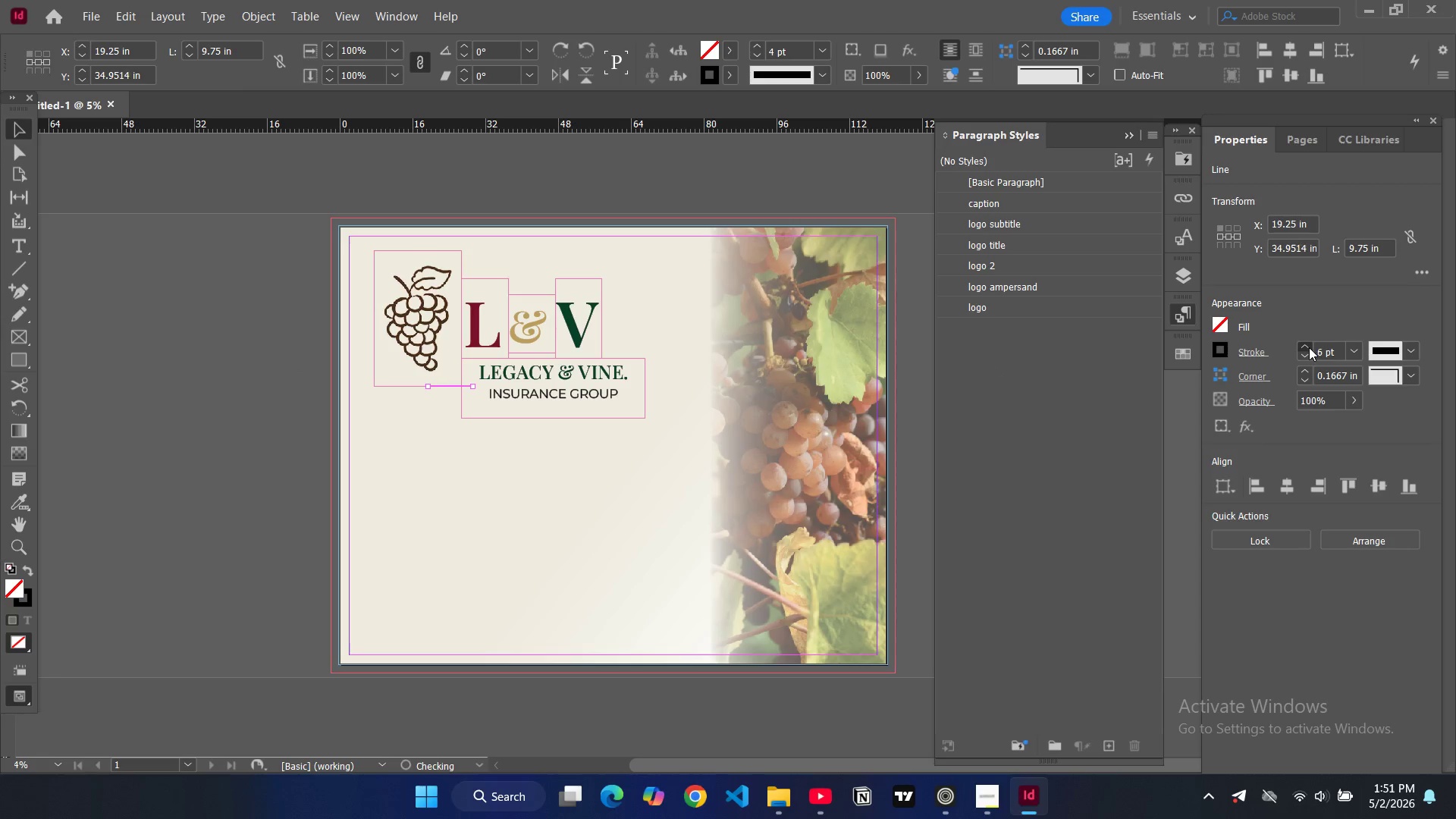 
triple_click([1309, 347])
 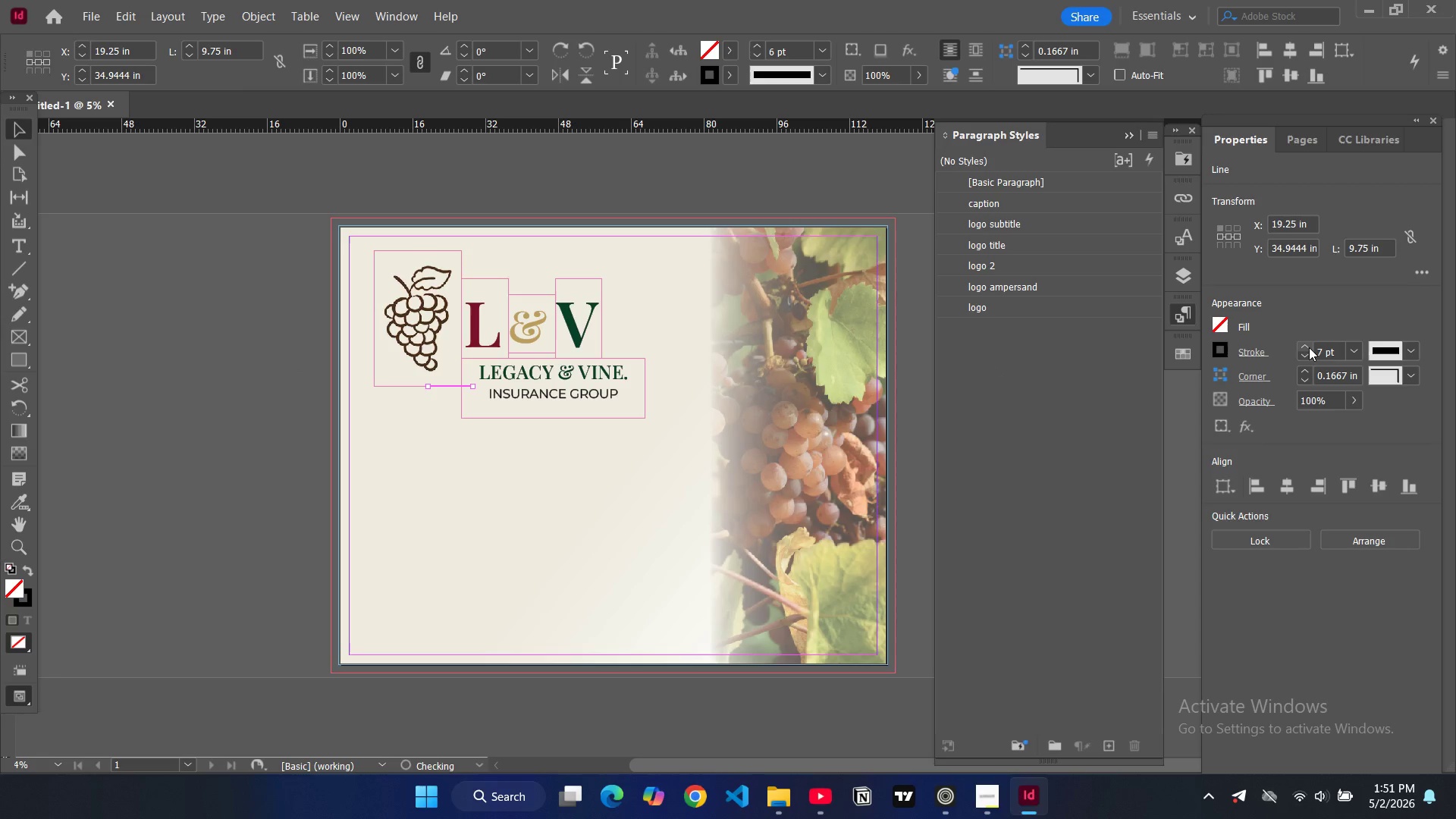 
triple_click([1309, 347])
 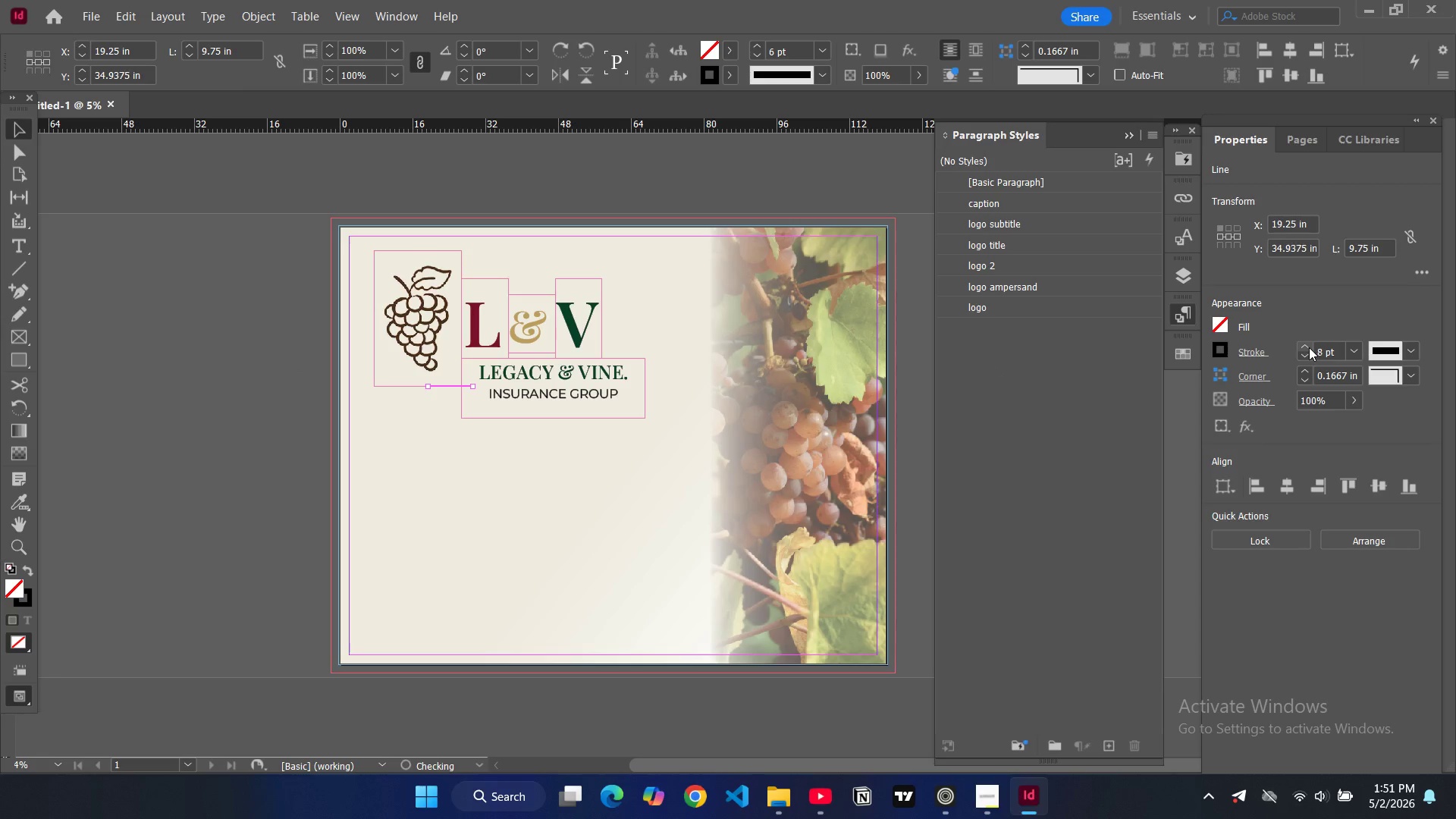 
triple_click([1309, 347])
 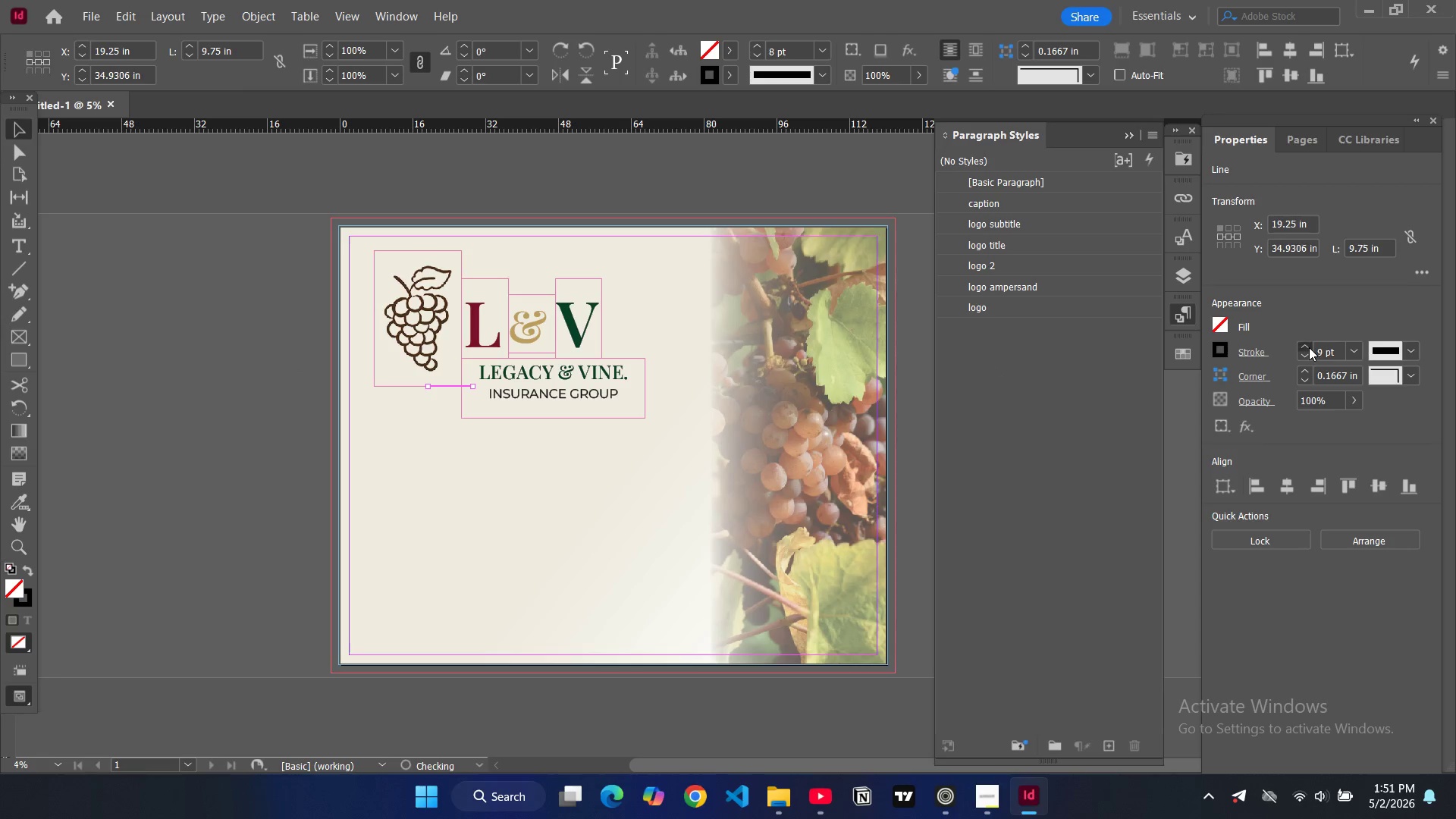 
triple_click([1309, 347])
 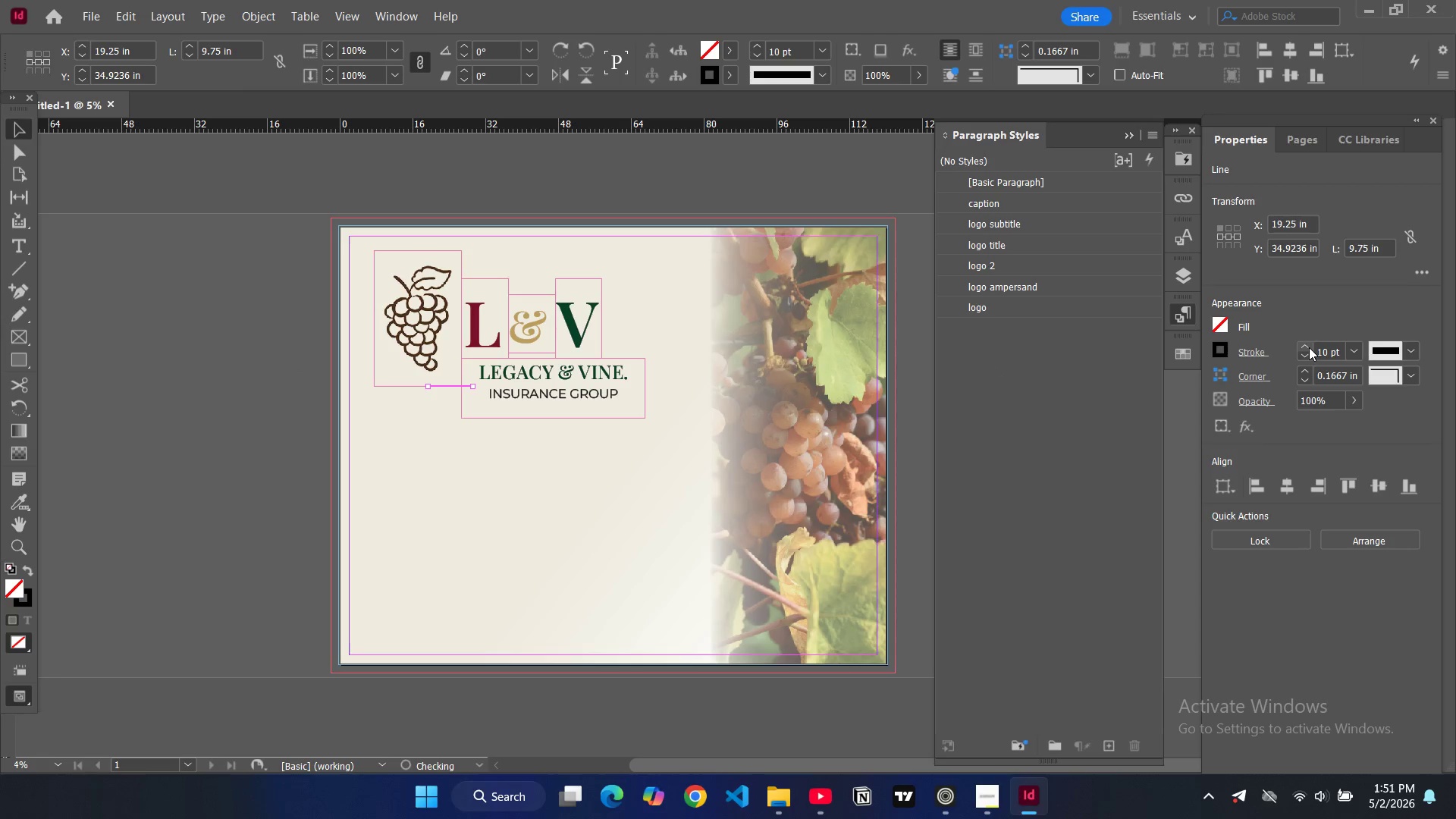 
triple_click([1309, 347])
 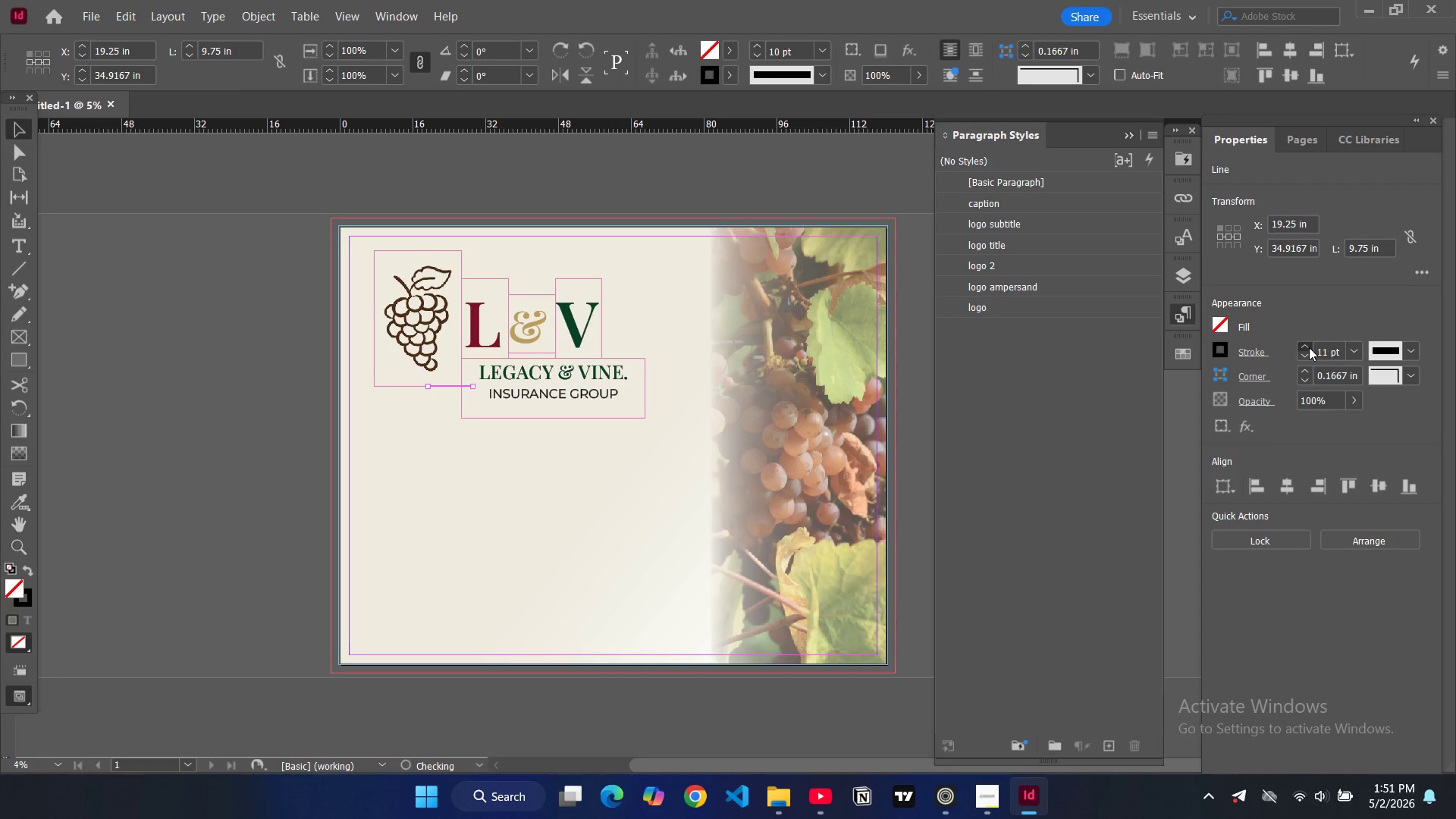 
triple_click([1309, 347])
 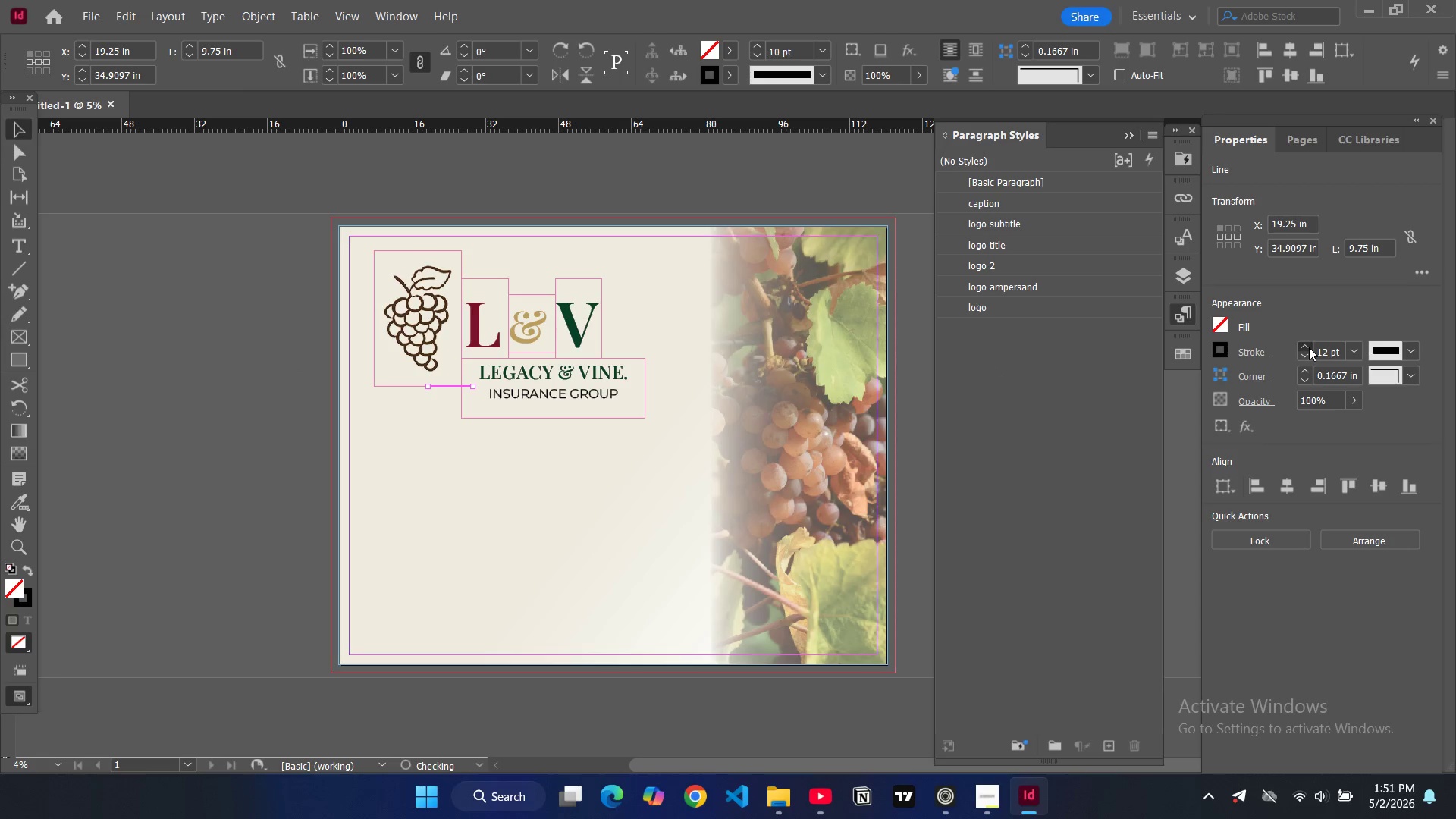 
triple_click([1309, 347])
 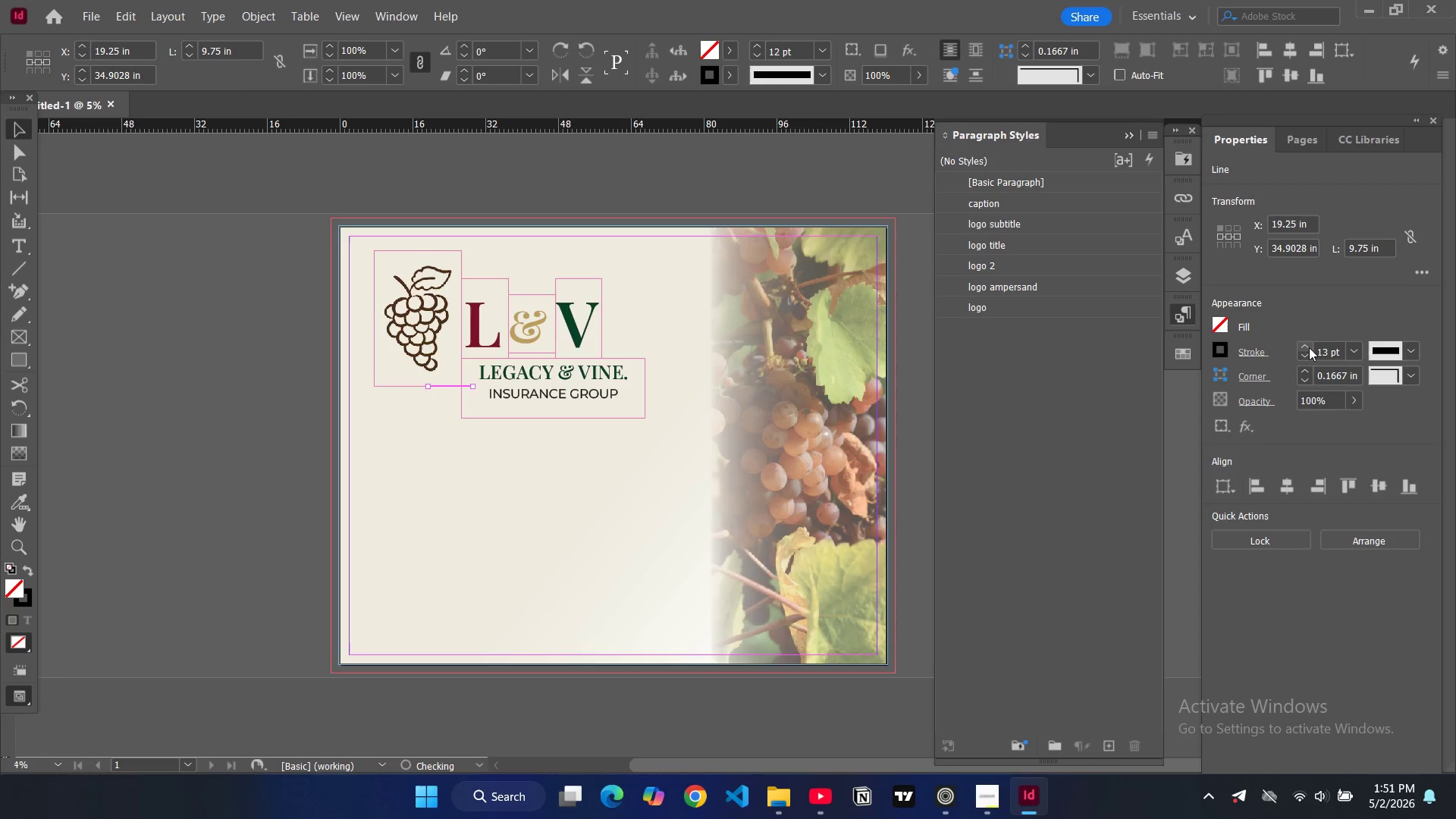 
triple_click([1309, 347])
 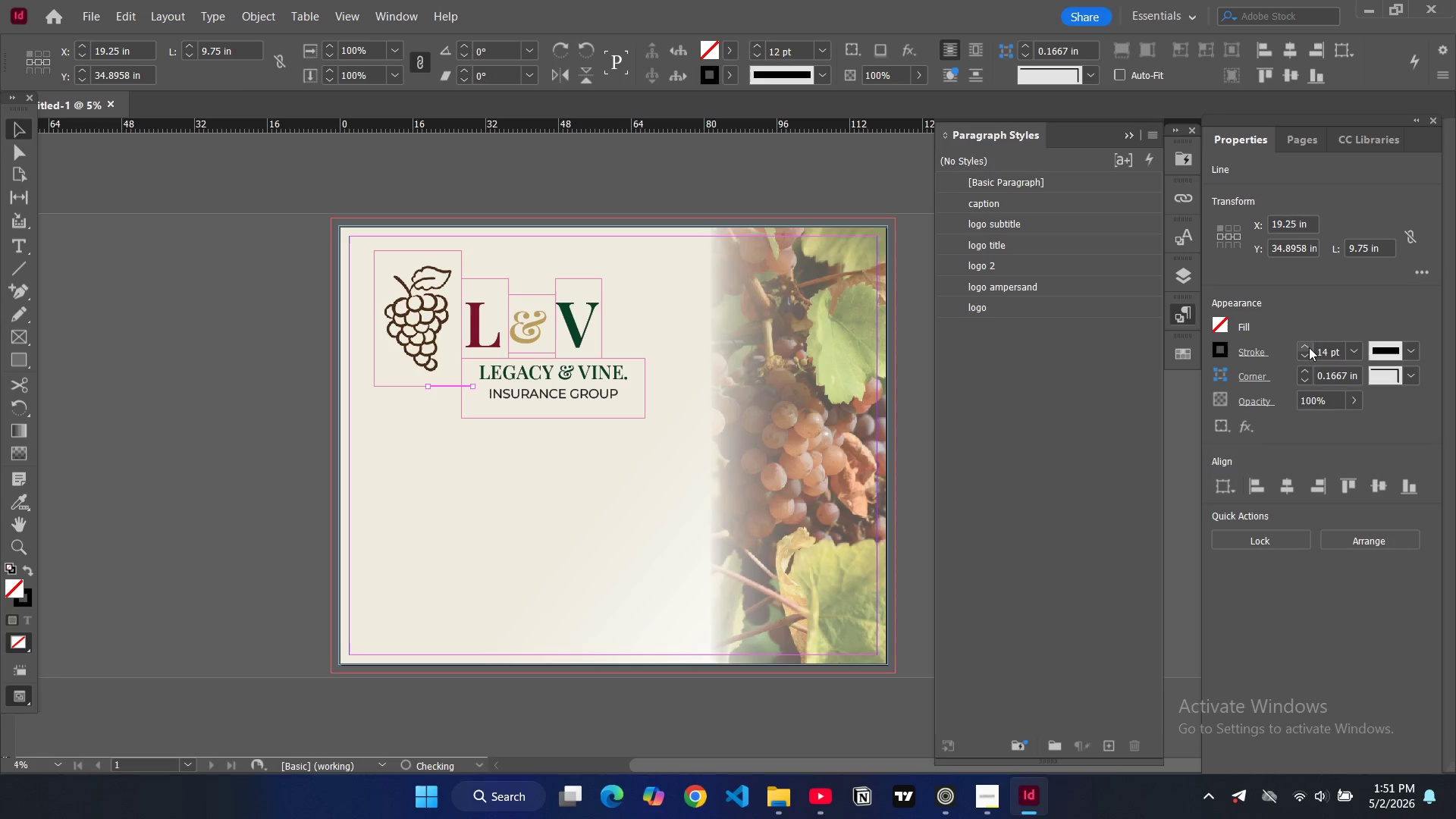 
triple_click([1309, 347])
 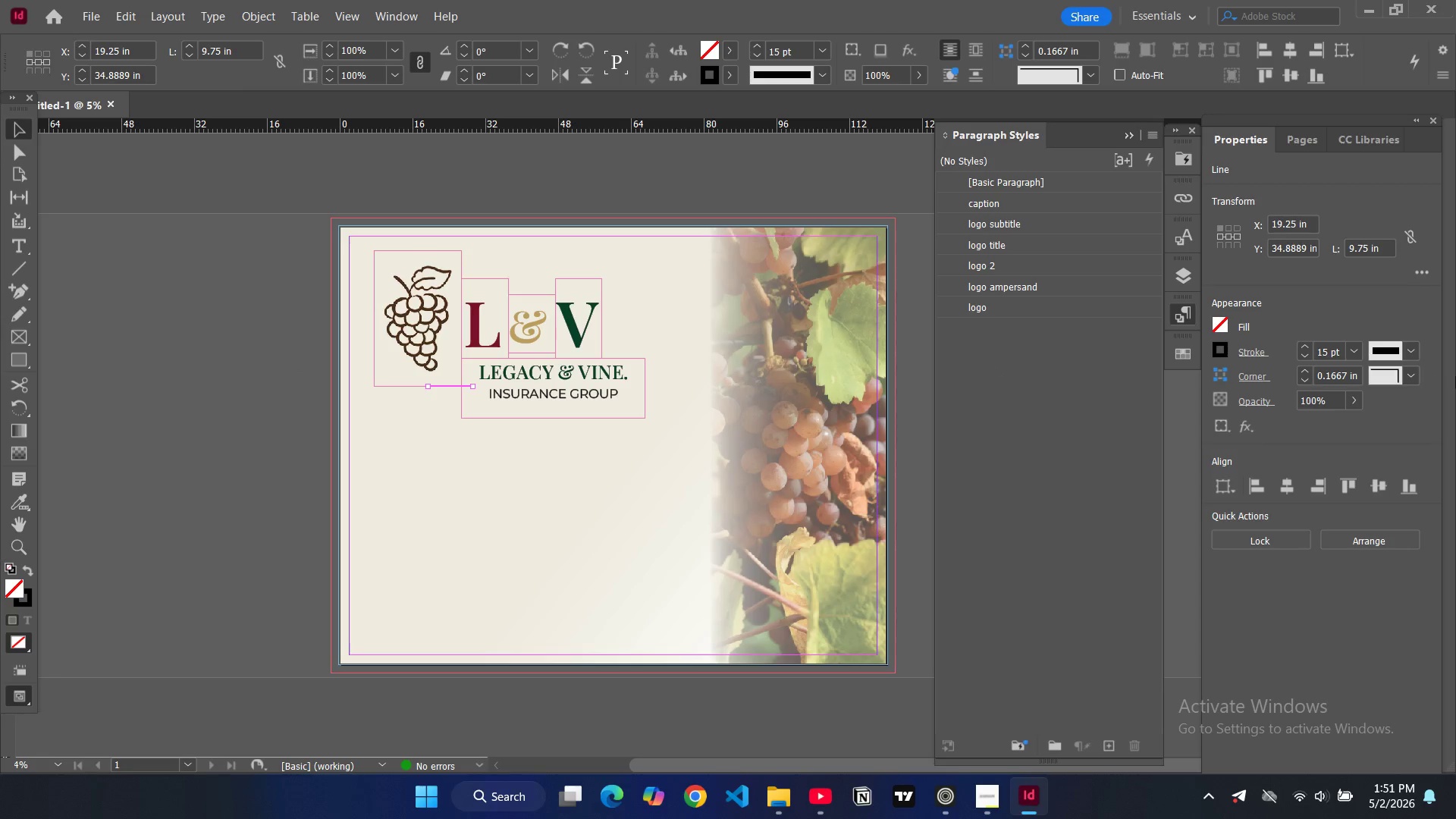 
left_click([1407, 351])
 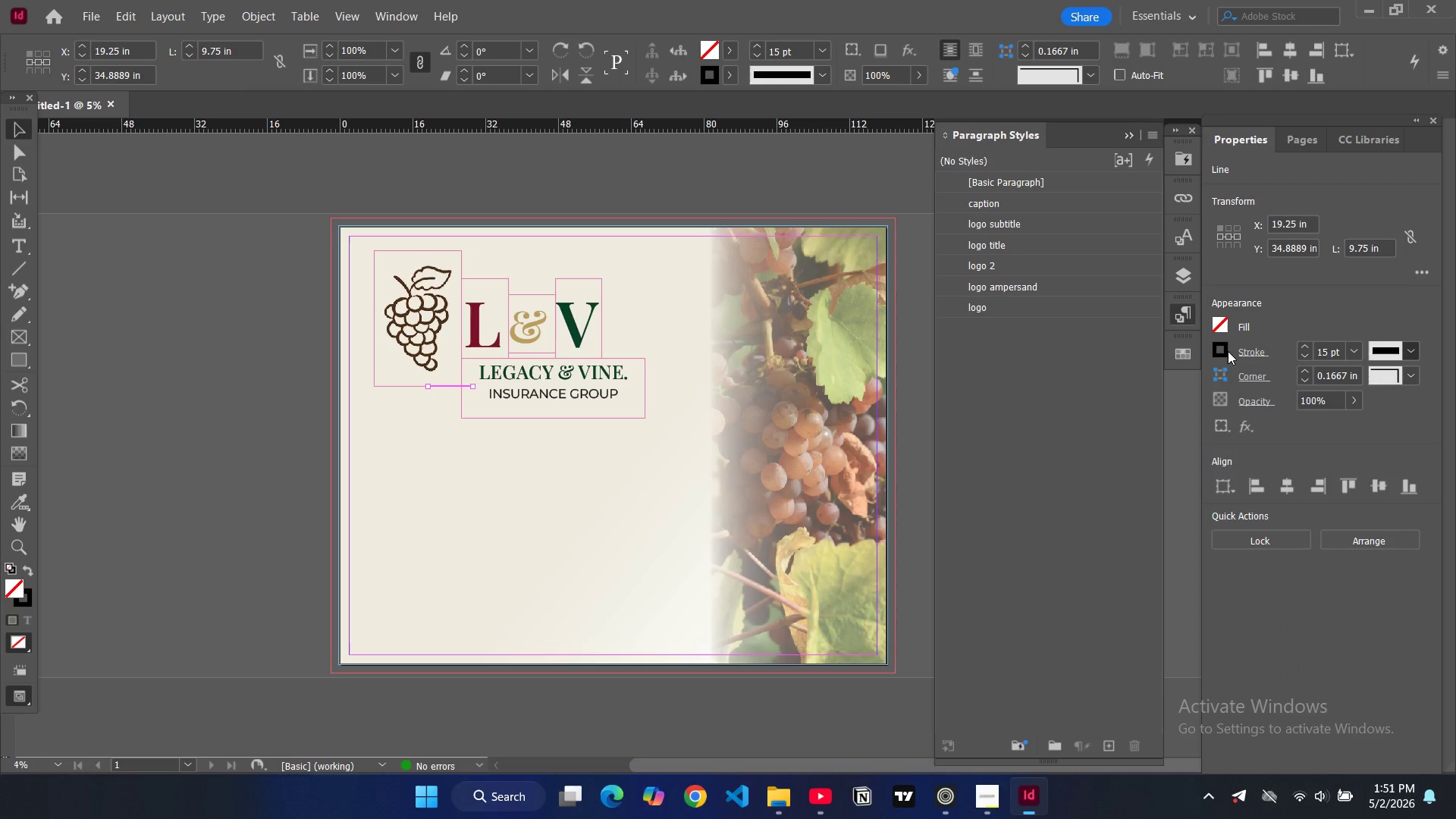 
double_click([1226, 351])
 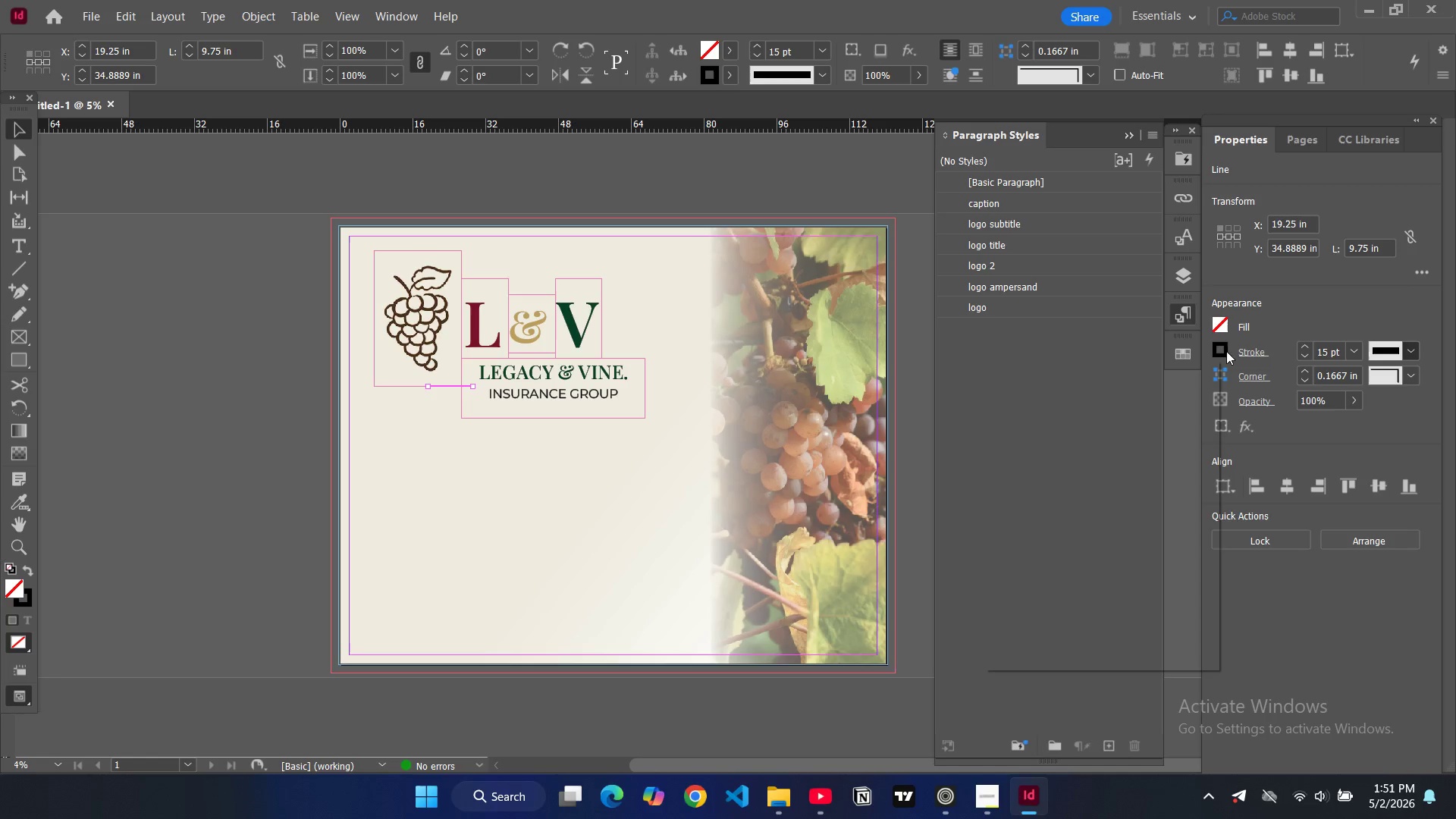 
left_click([1226, 351])
 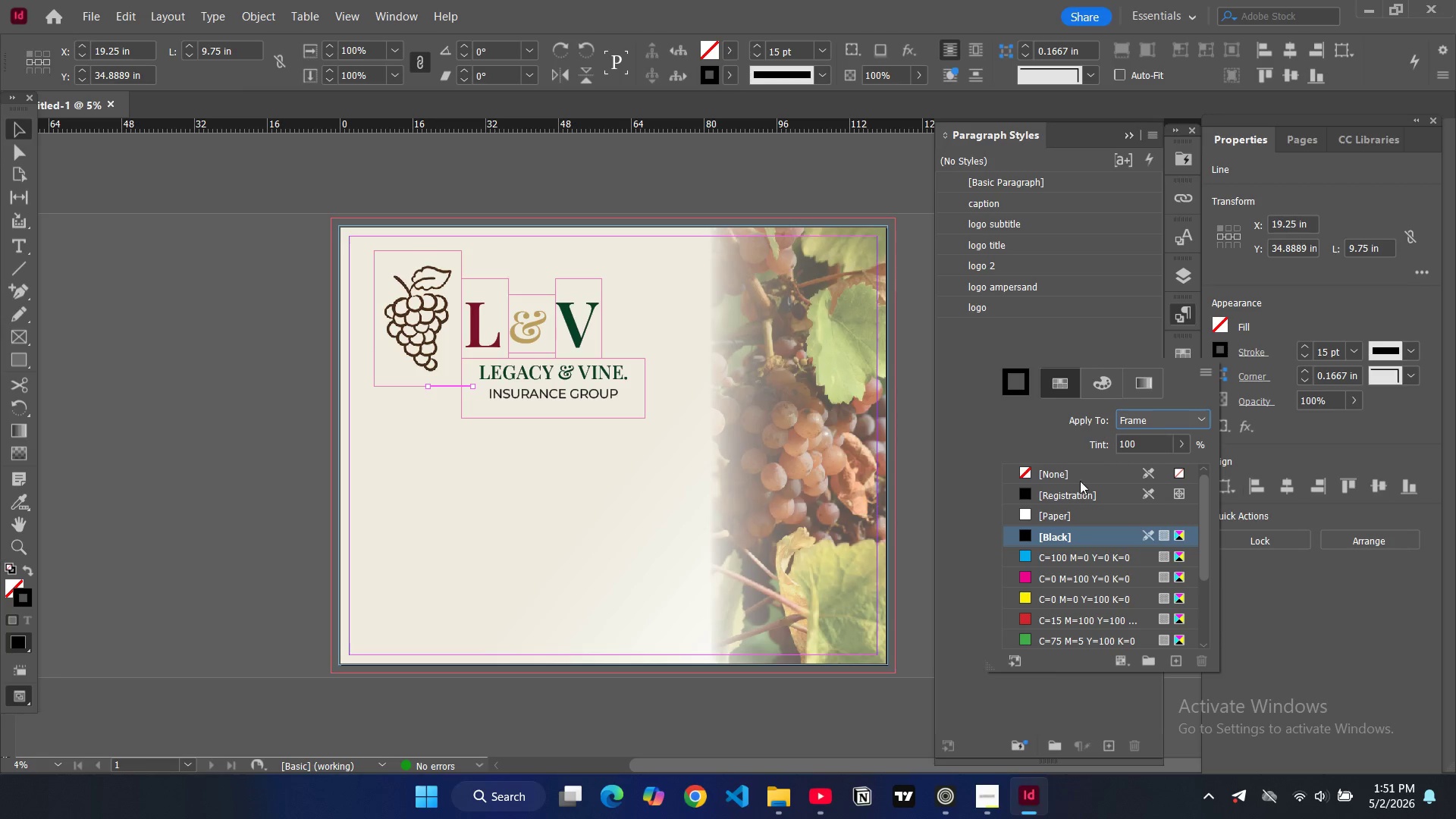 
scroll: coordinate [1062, 573], scroll_direction: down, amount: 4.0
 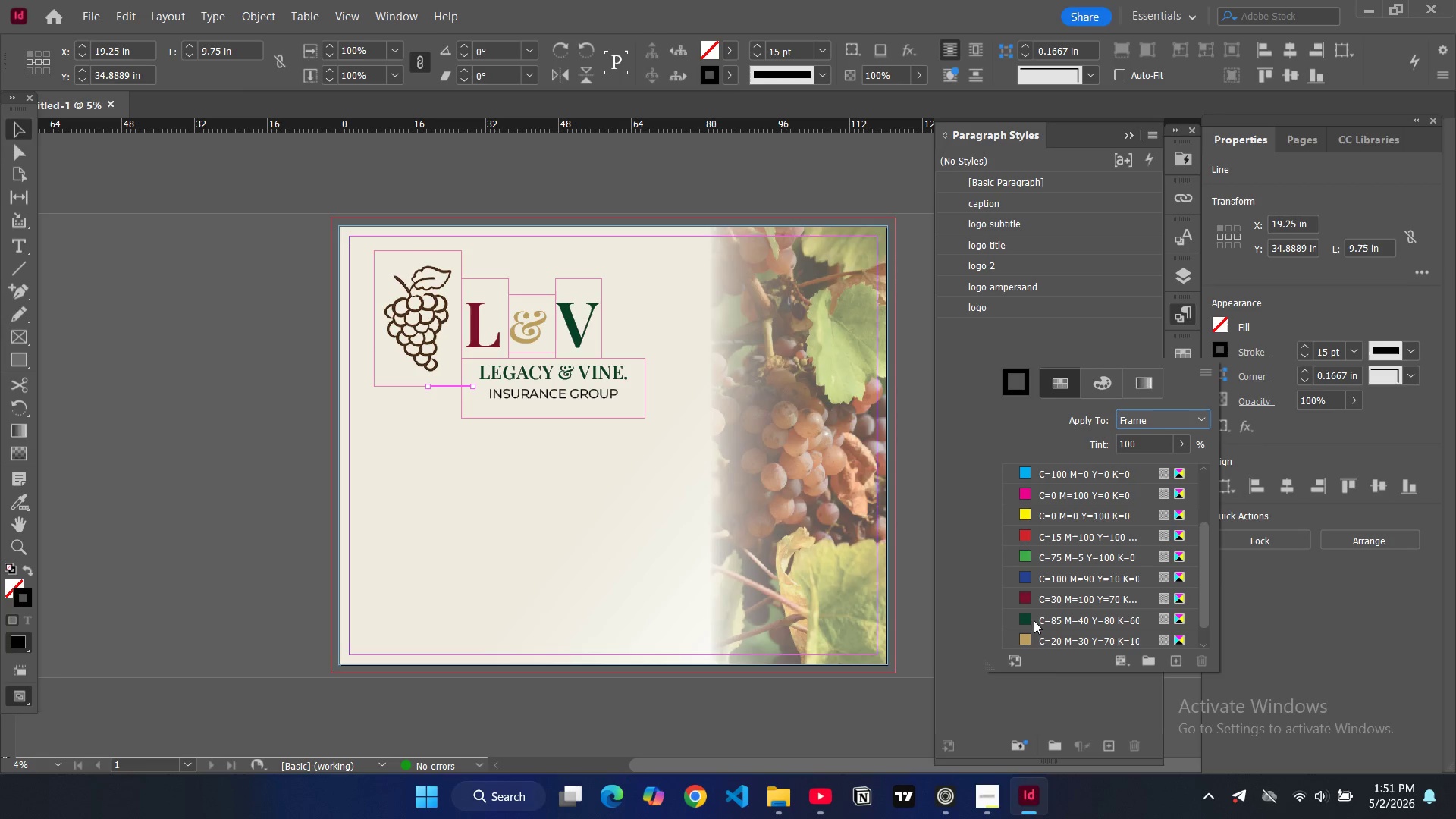 
left_click([1031, 617])
 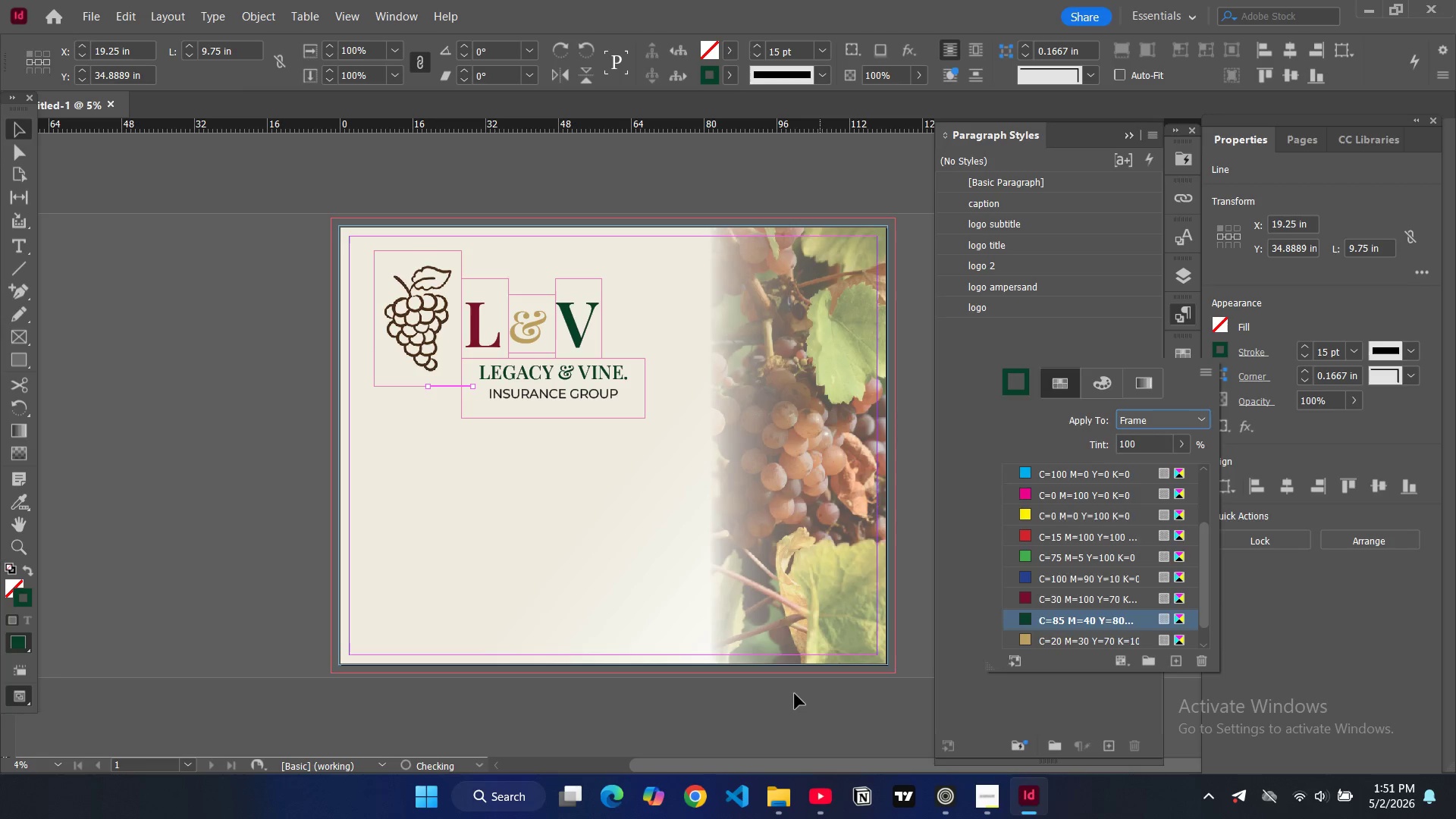 
left_click([792, 695])
 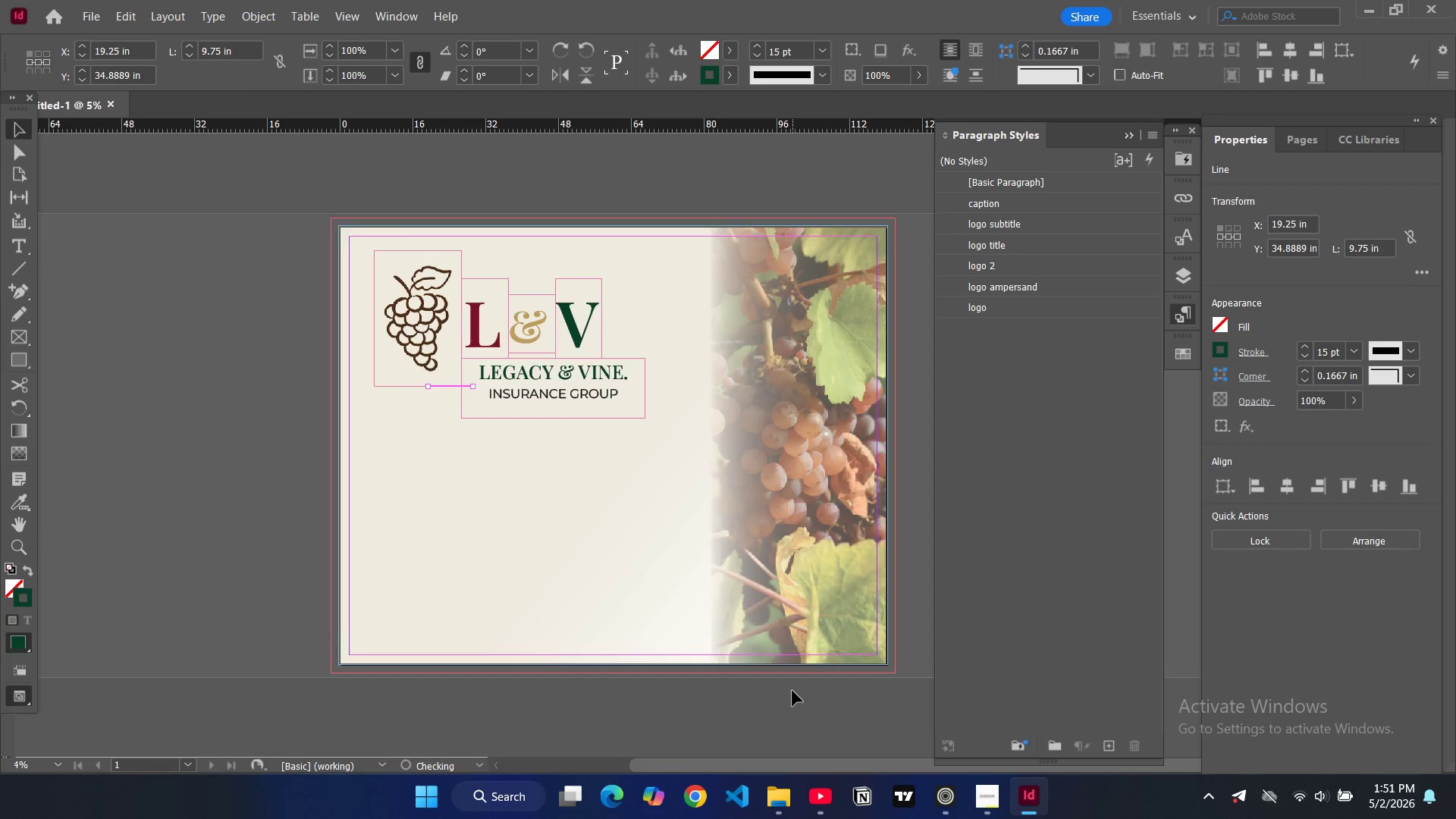 
type(WW)
 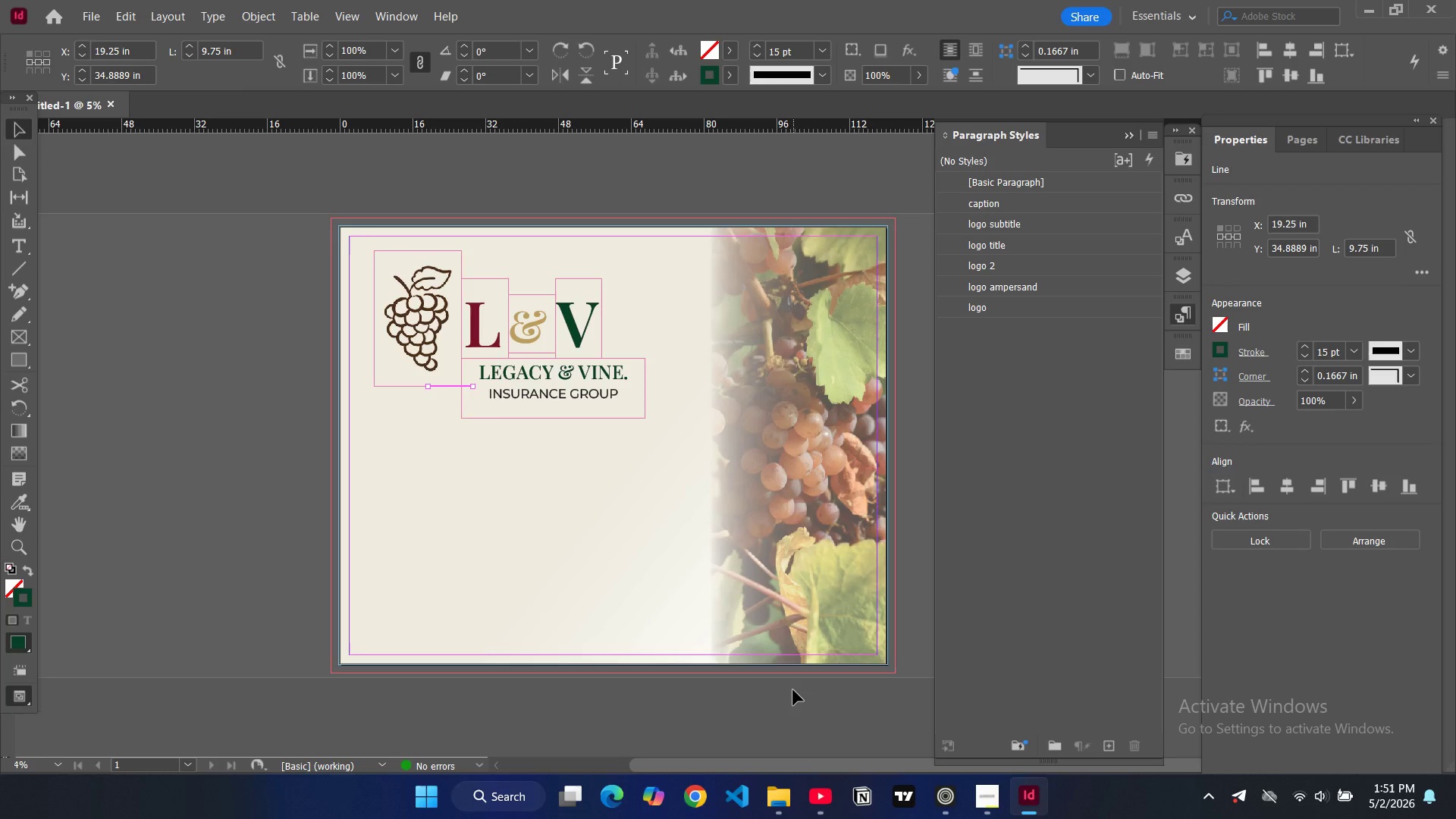 
left_click([793, 690])
 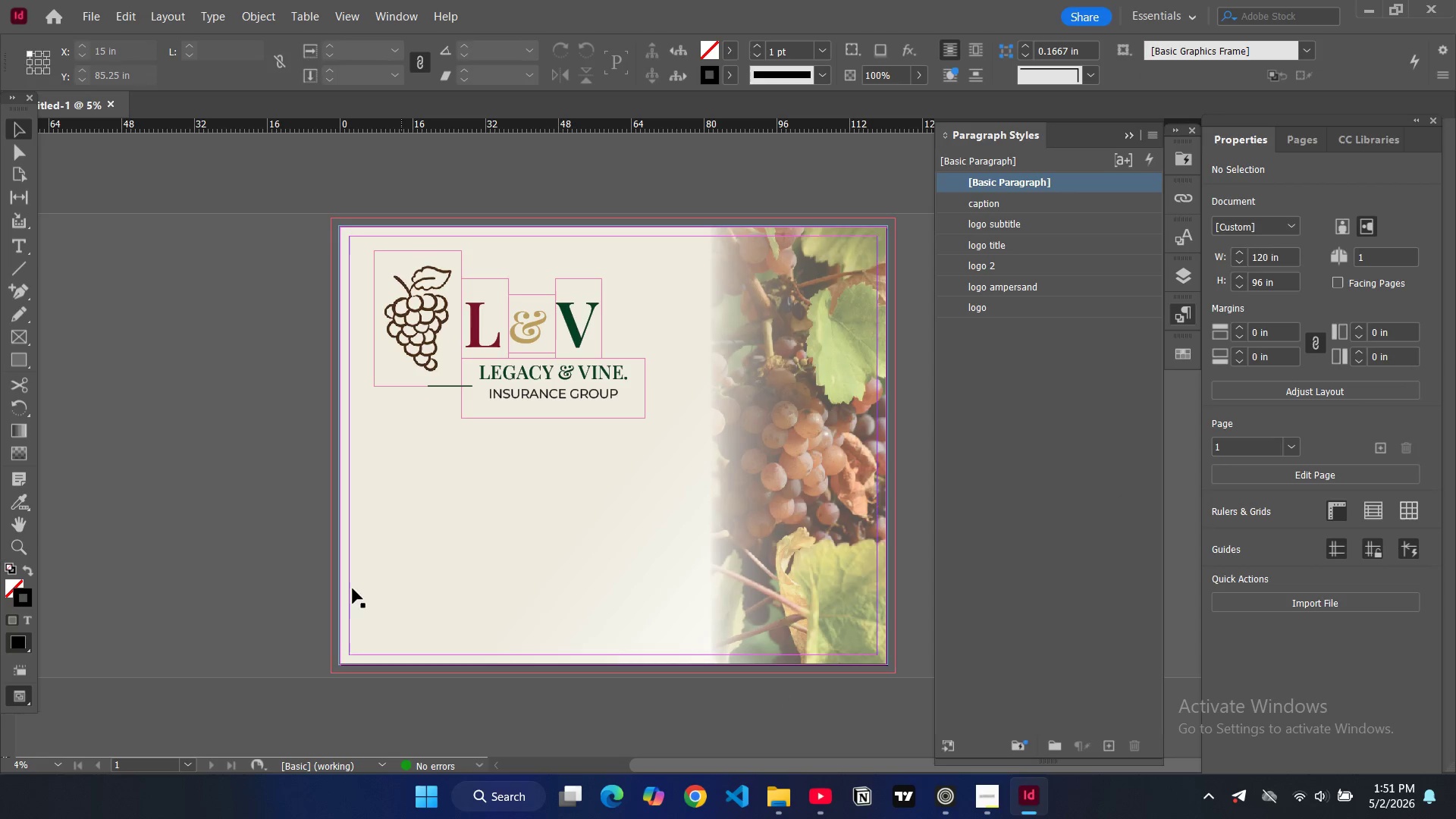 
left_click([255, 539])
 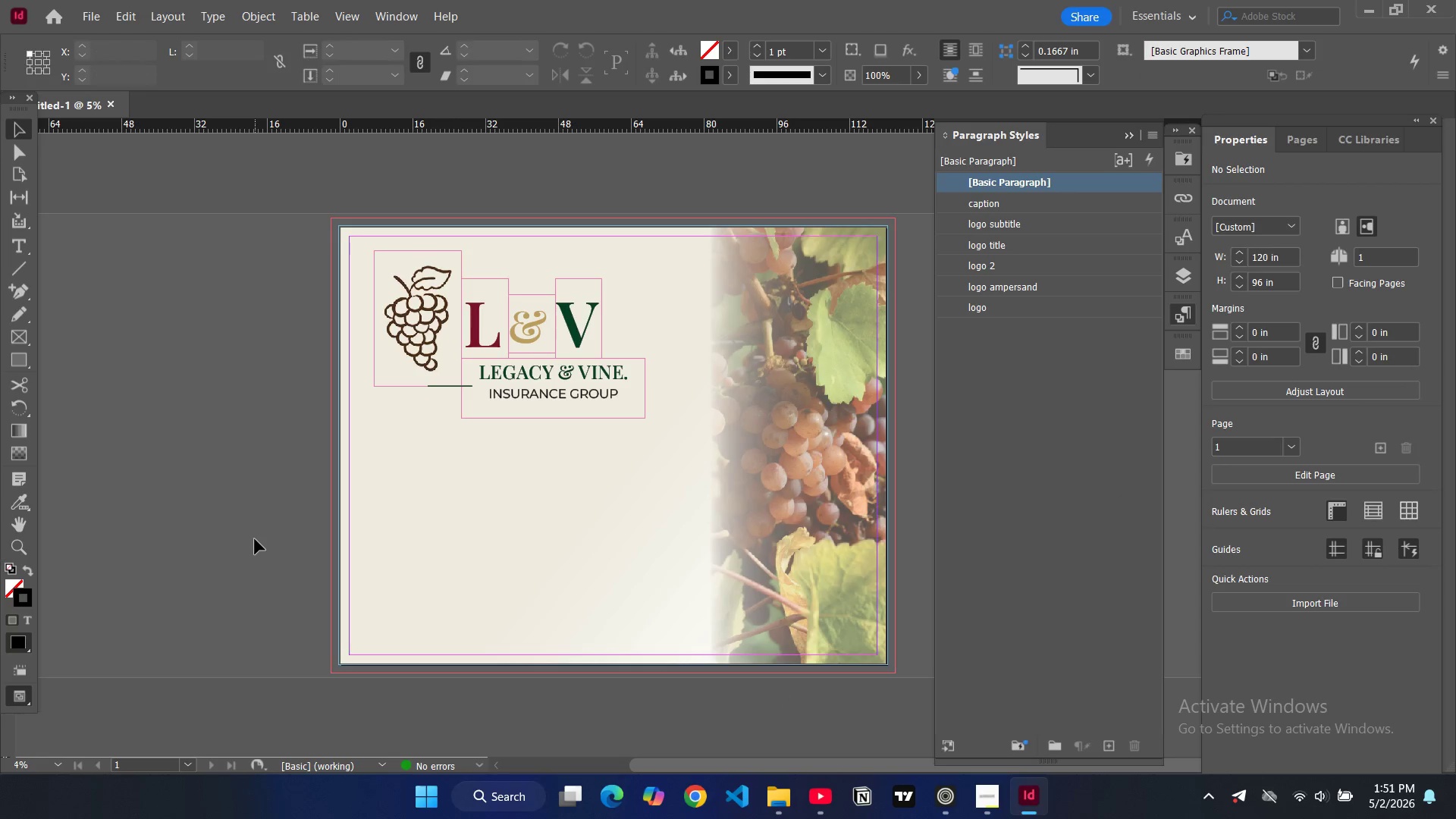 
type(WW)
 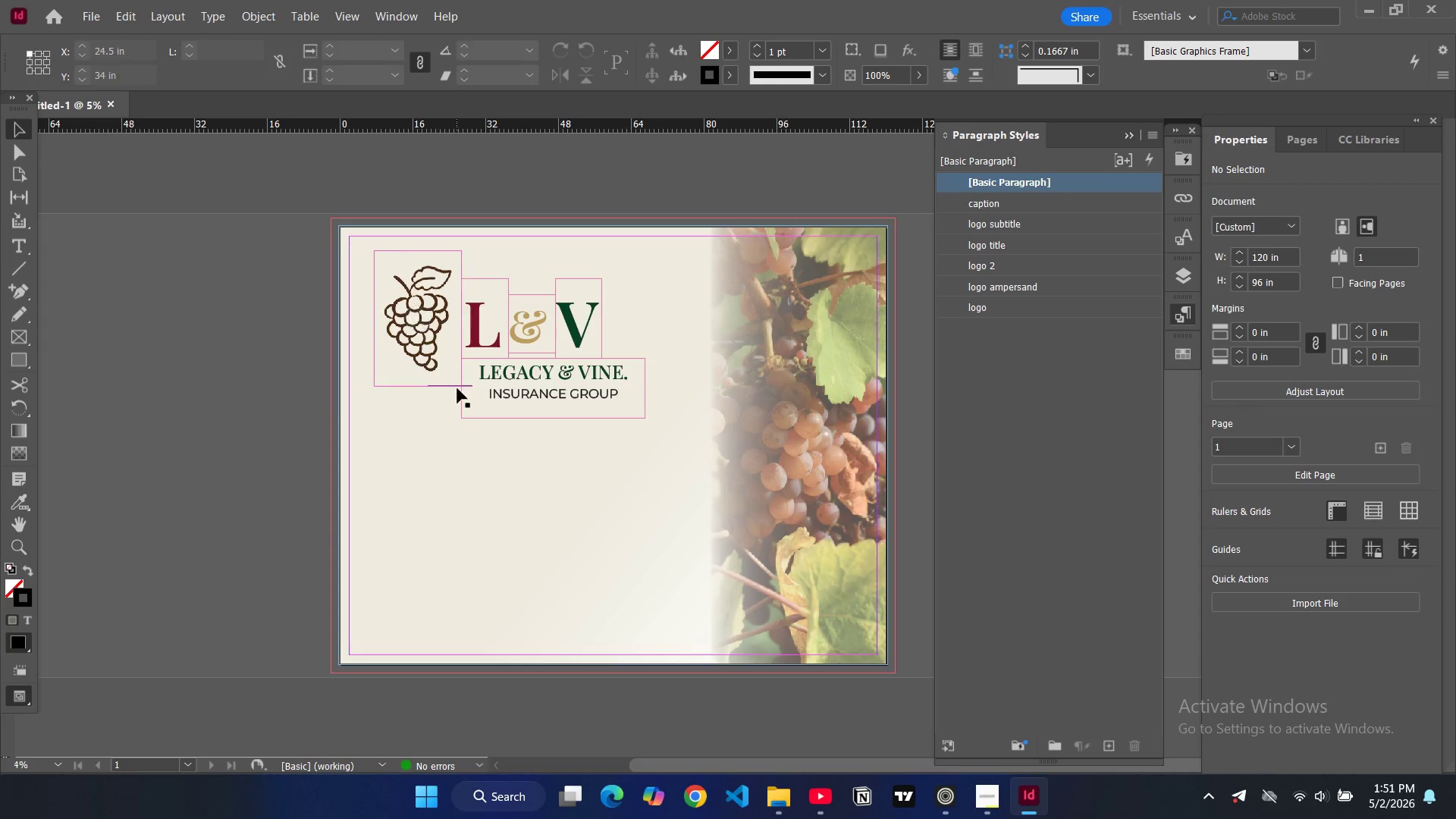 
left_click([452, 388])
 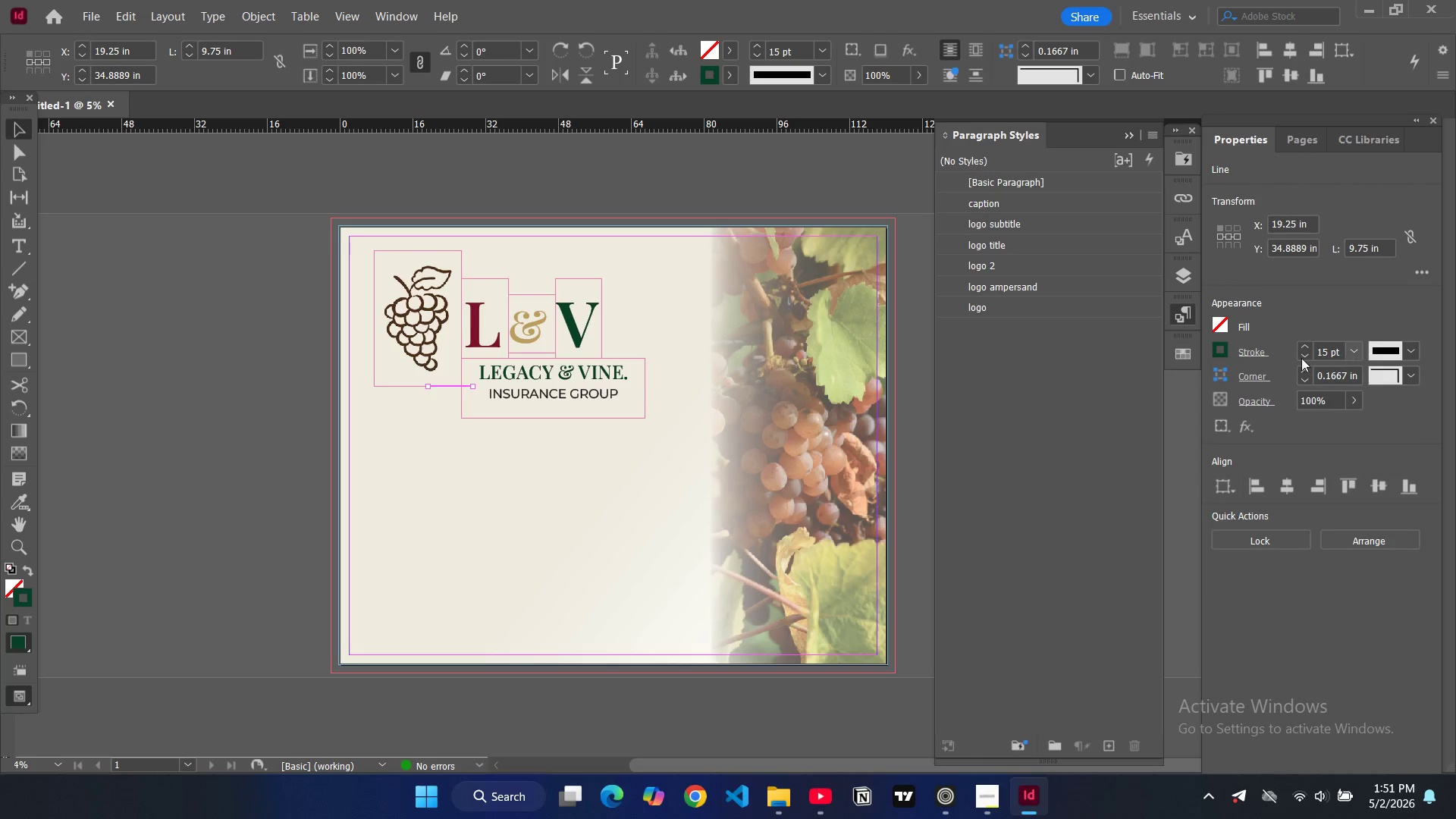 
double_click([1303, 355])
 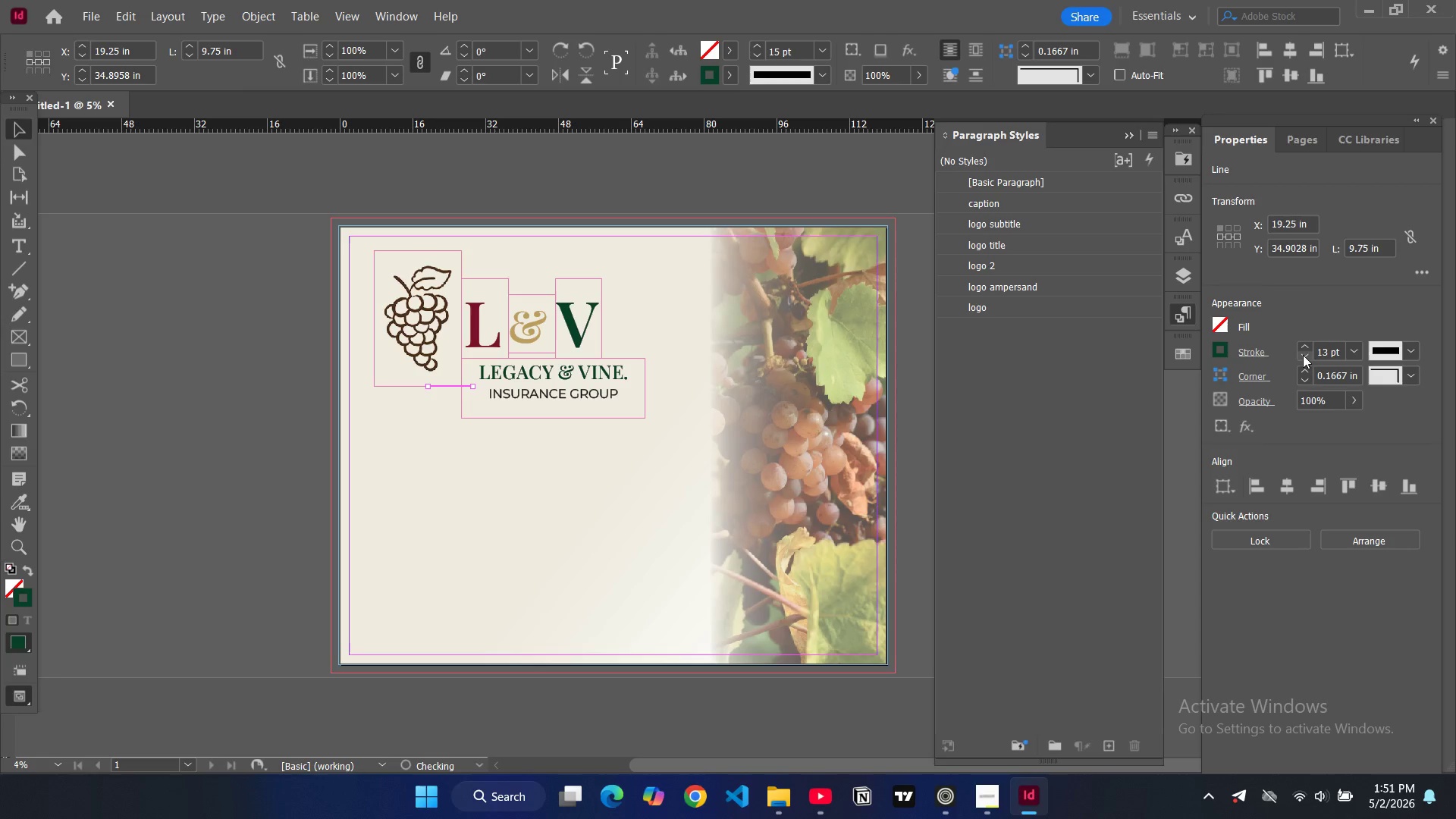 
triple_click([1303, 355])
 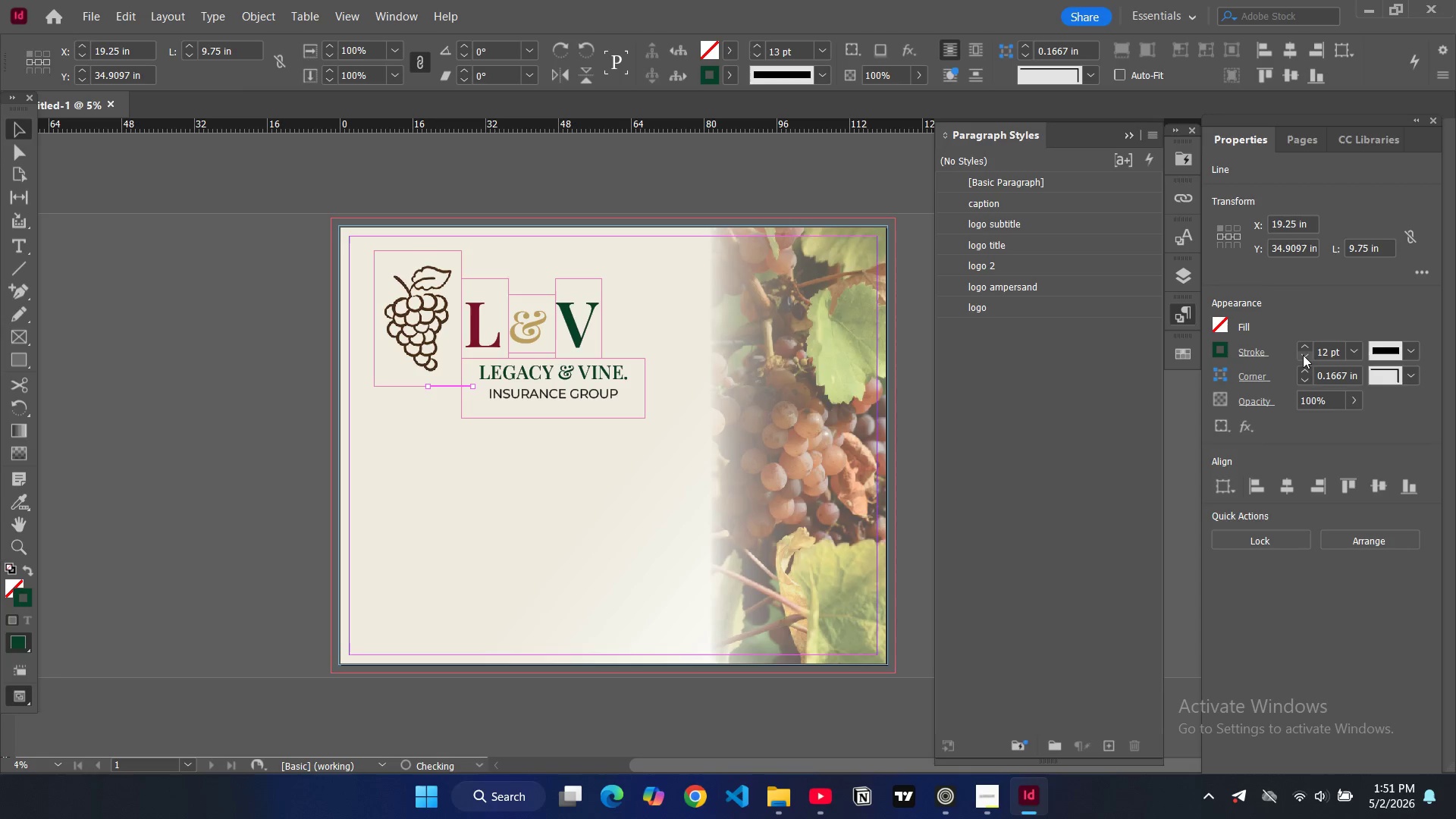 
triple_click([1303, 355])
 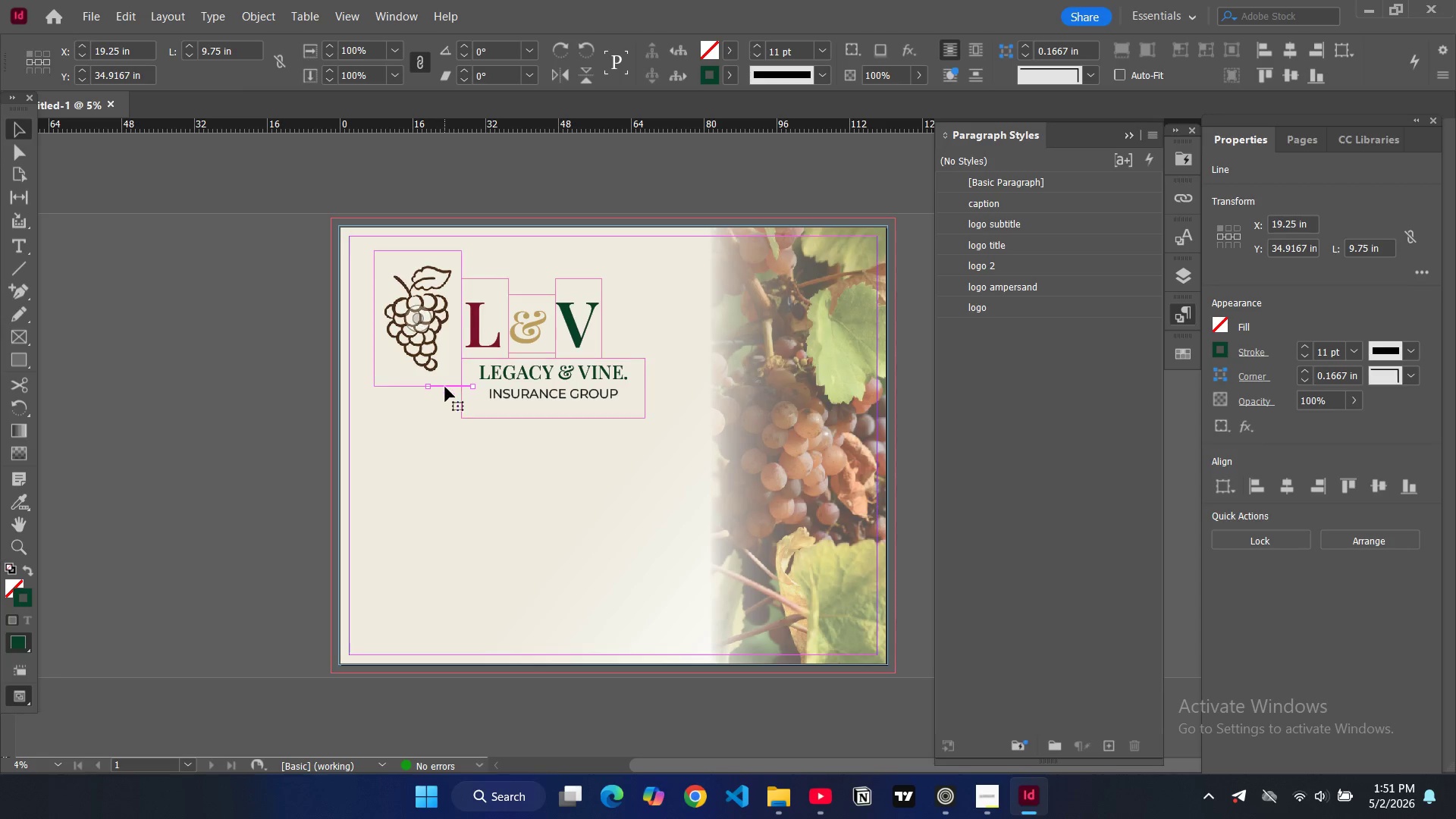 
left_click_drag(start_coordinate=[445, 384], to_coordinate=[456, 393])
 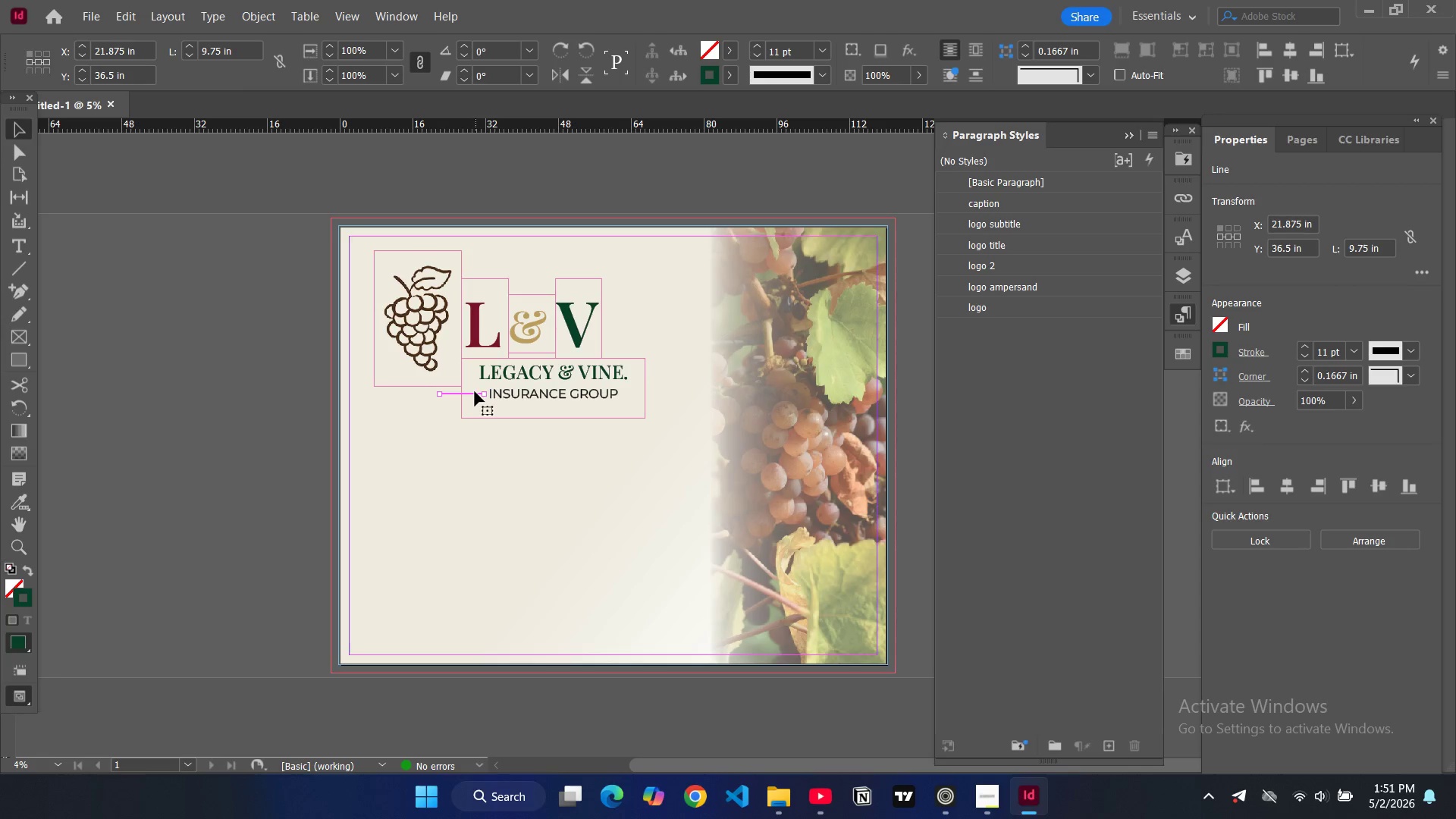 
left_click_drag(start_coordinate=[473, 392], to_coordinate=[466, 394])
 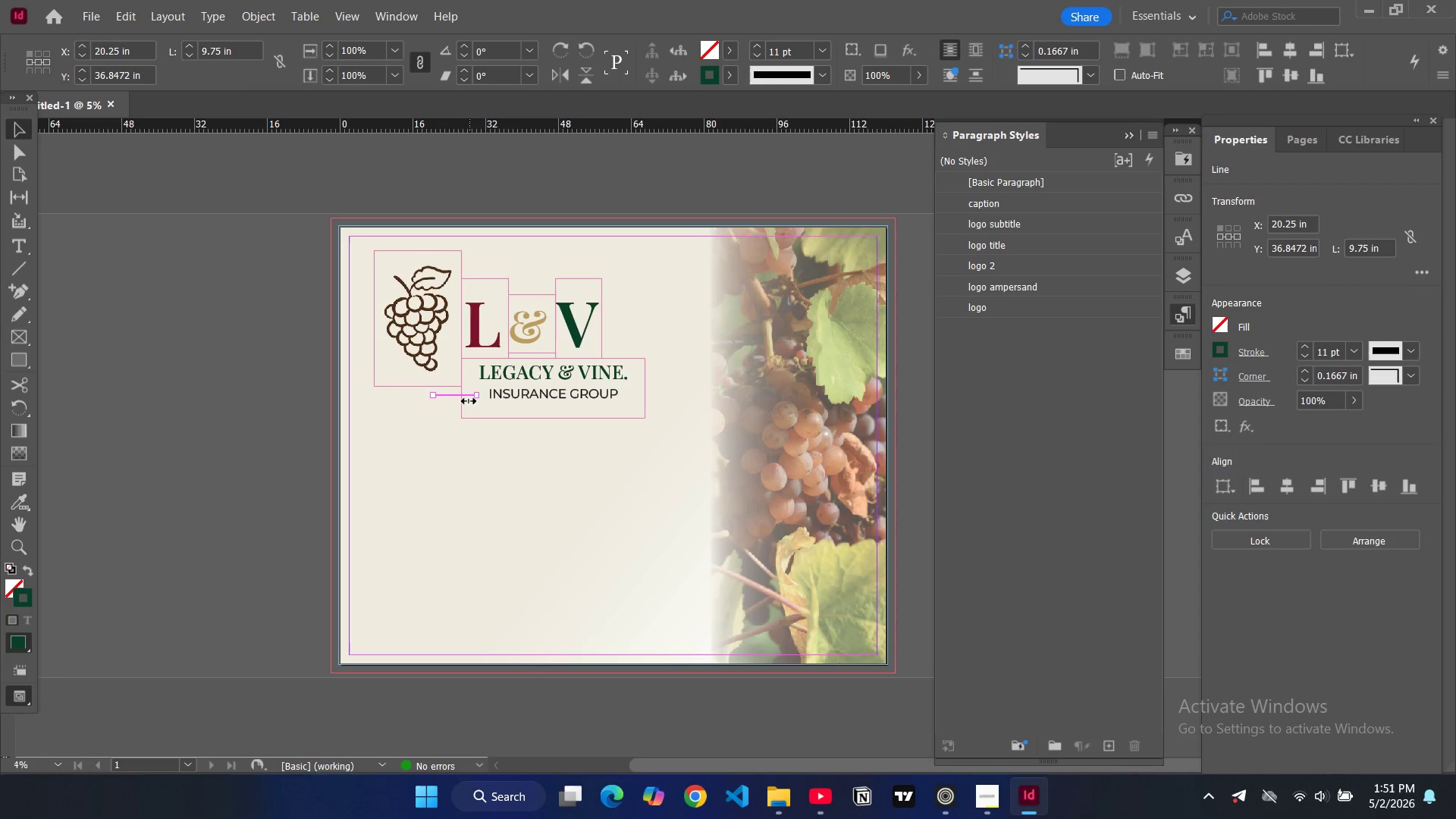 
key(Control+C)
 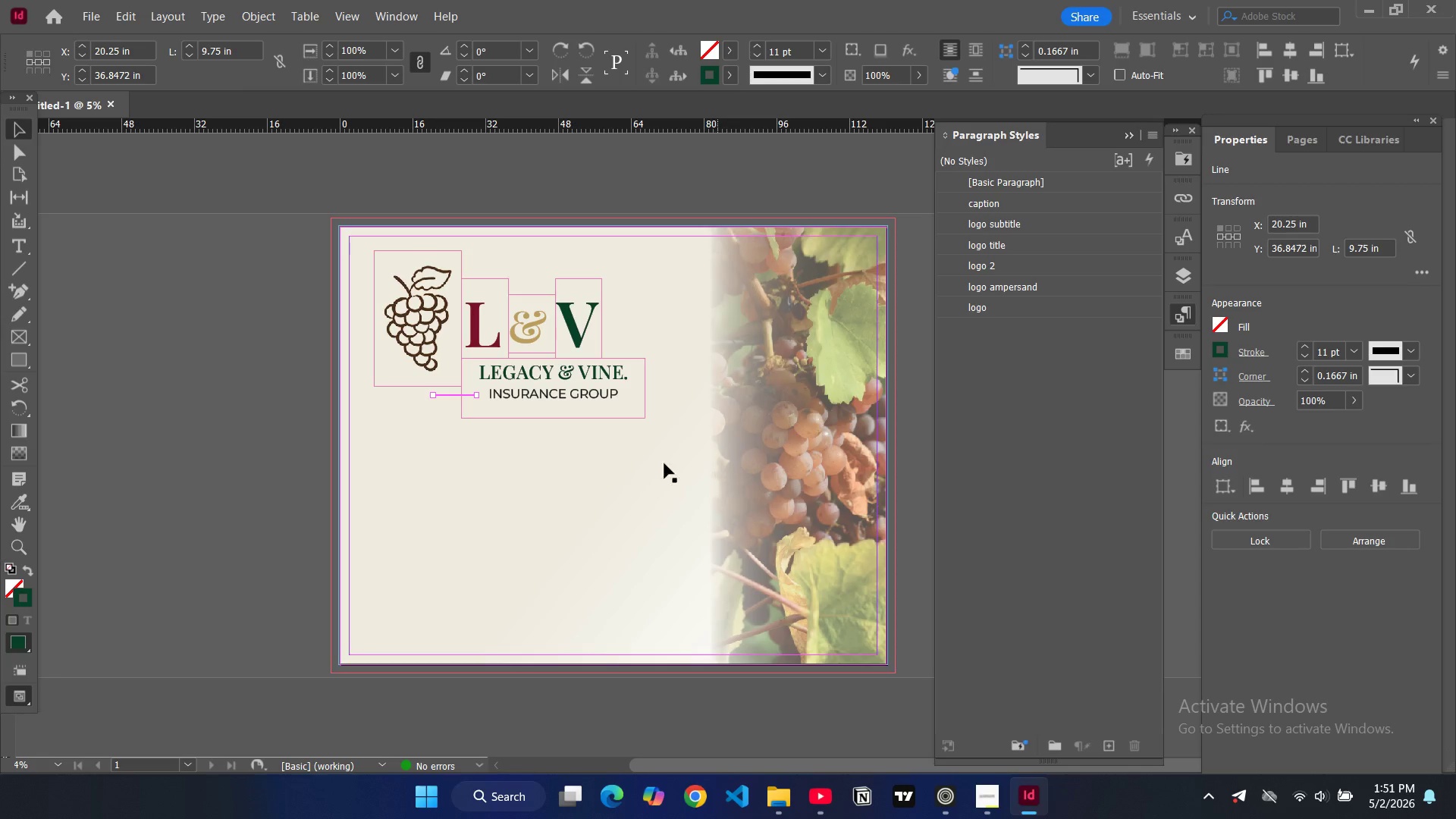 
key(Control+V)
 